 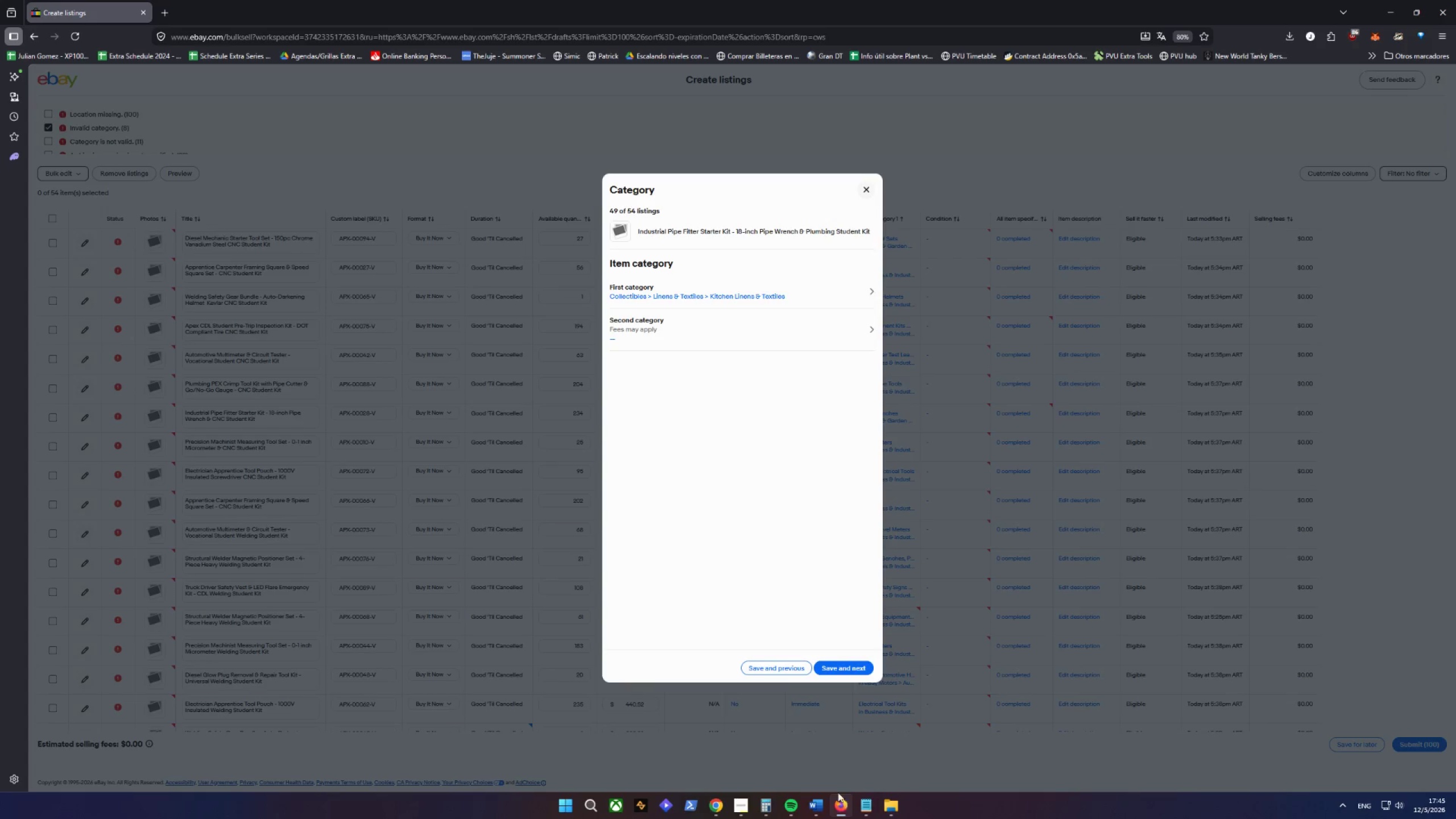 
left_click([821, 287])
 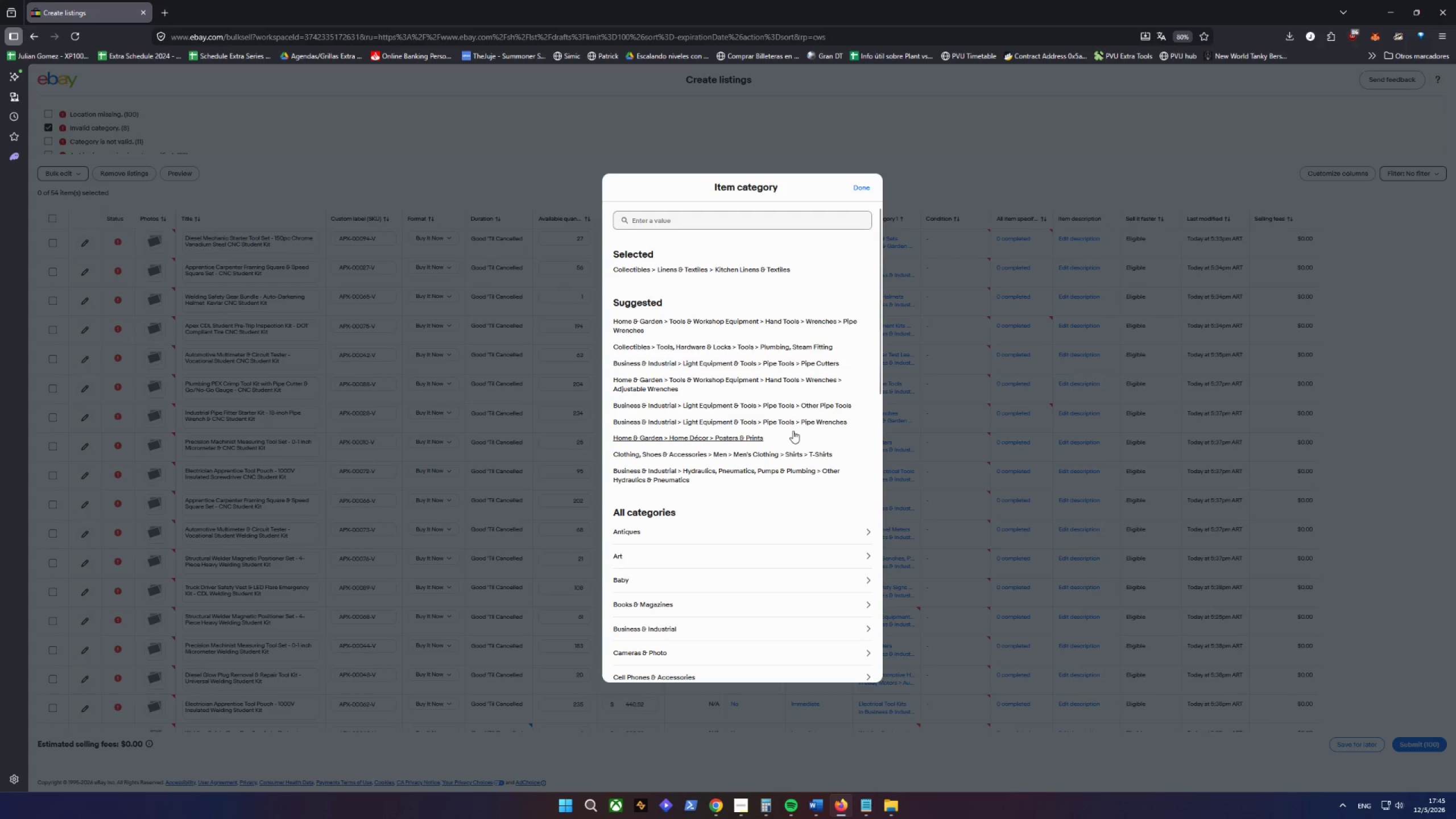 
wait(5.19)
 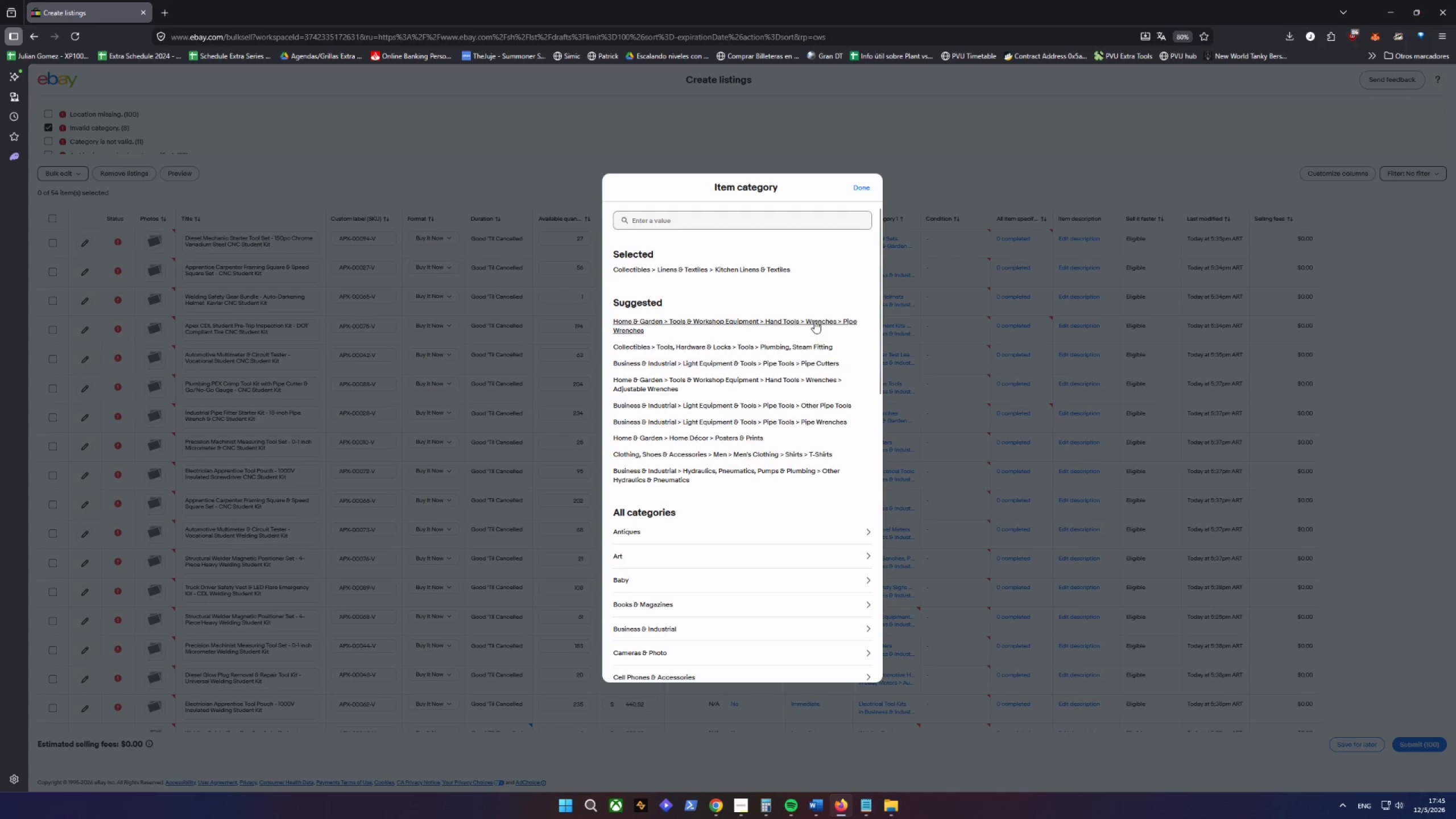 
left_click([839, 407])
 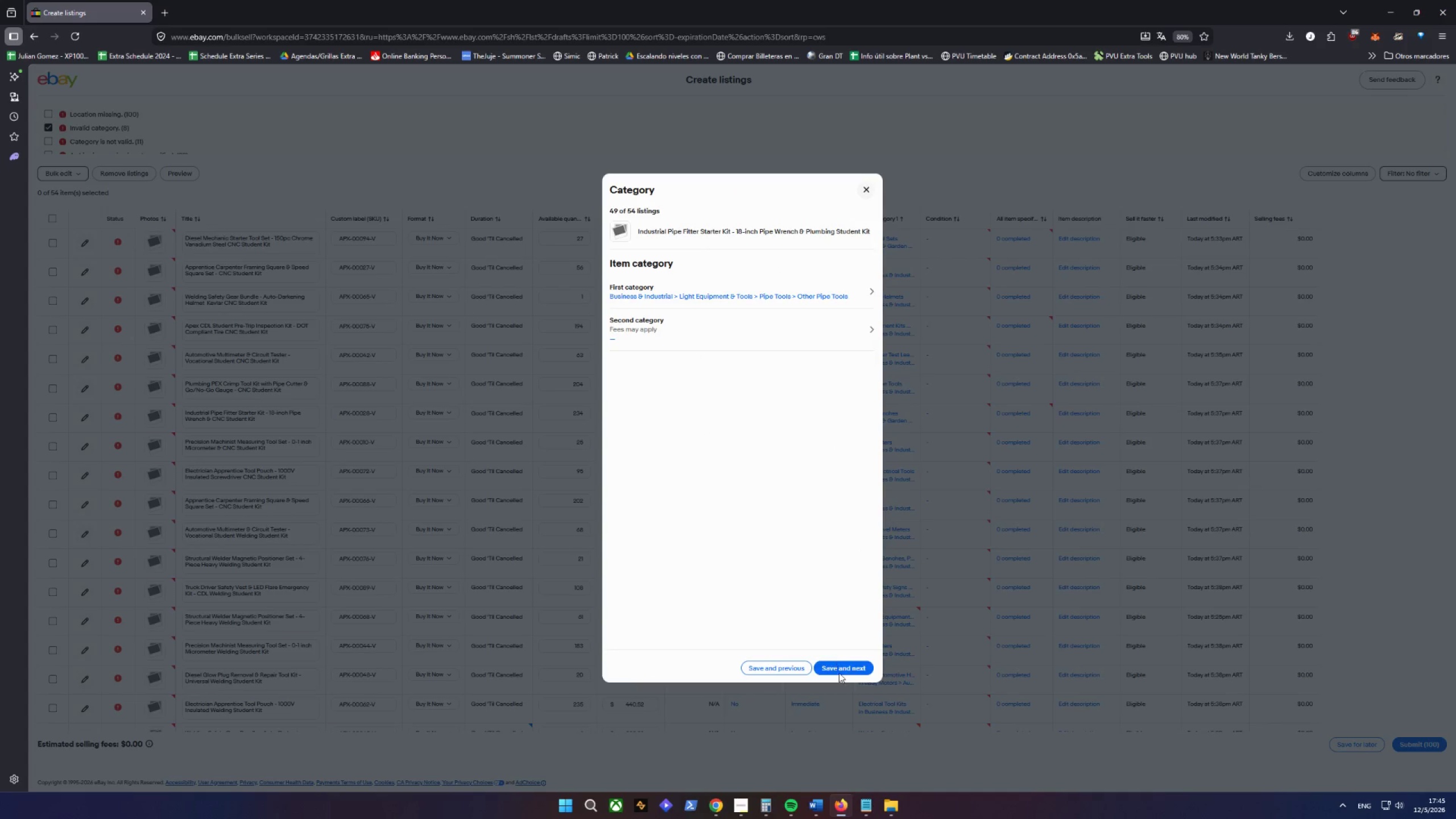 
left_click([842, 671])
 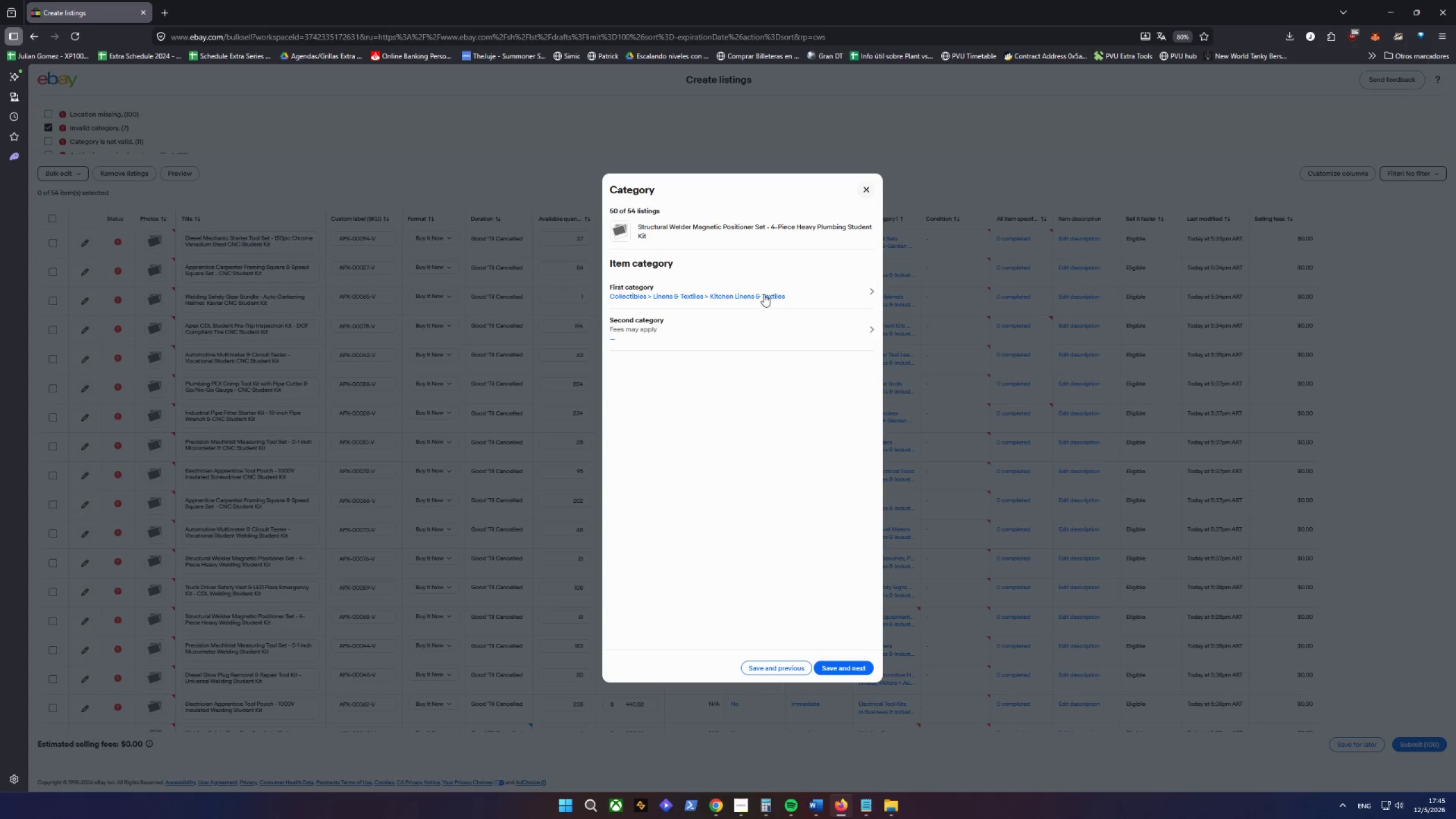 
wait(5.91)
 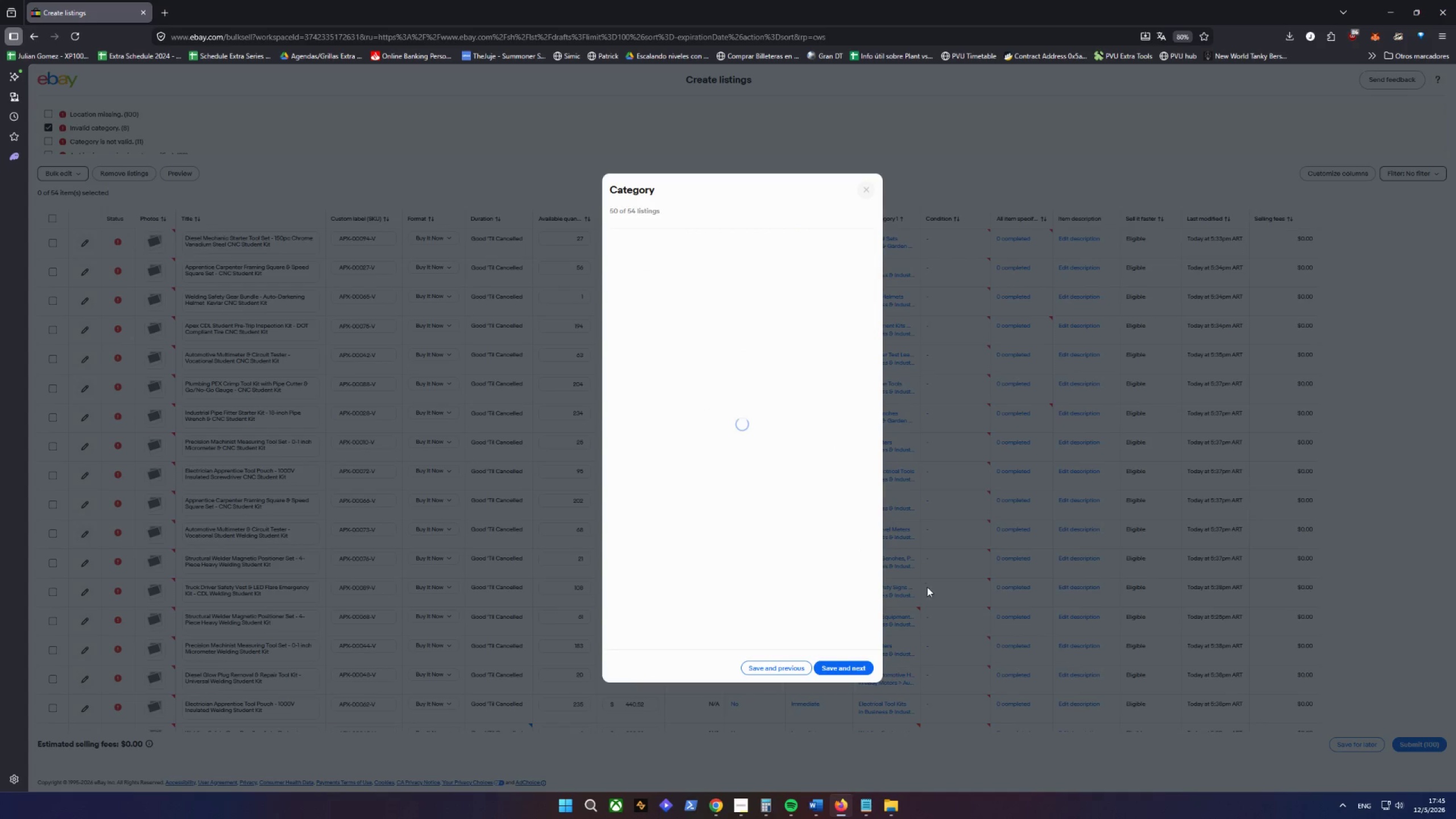 
left_click([764, 294])
 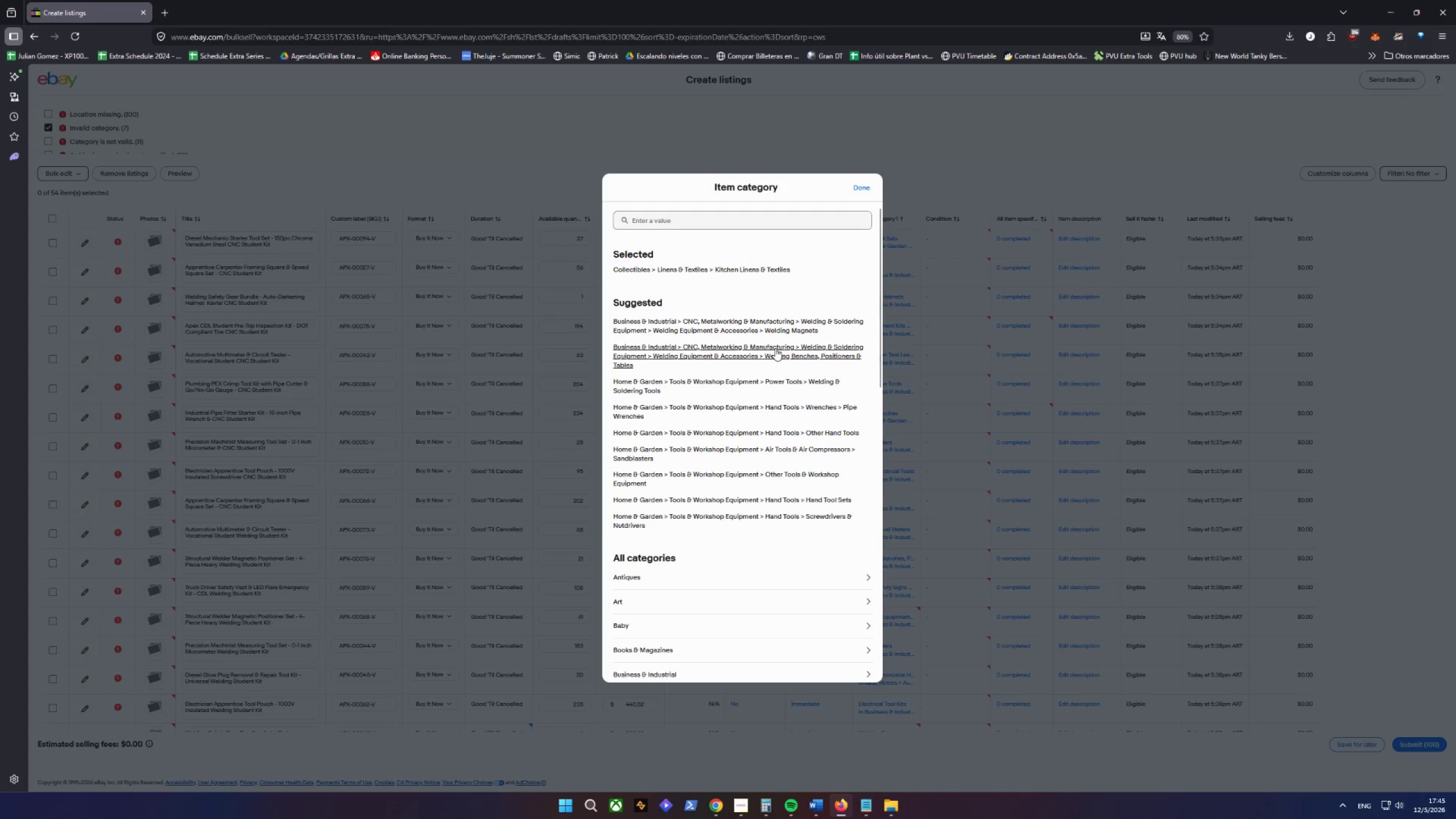 
left_click([792, 322])
 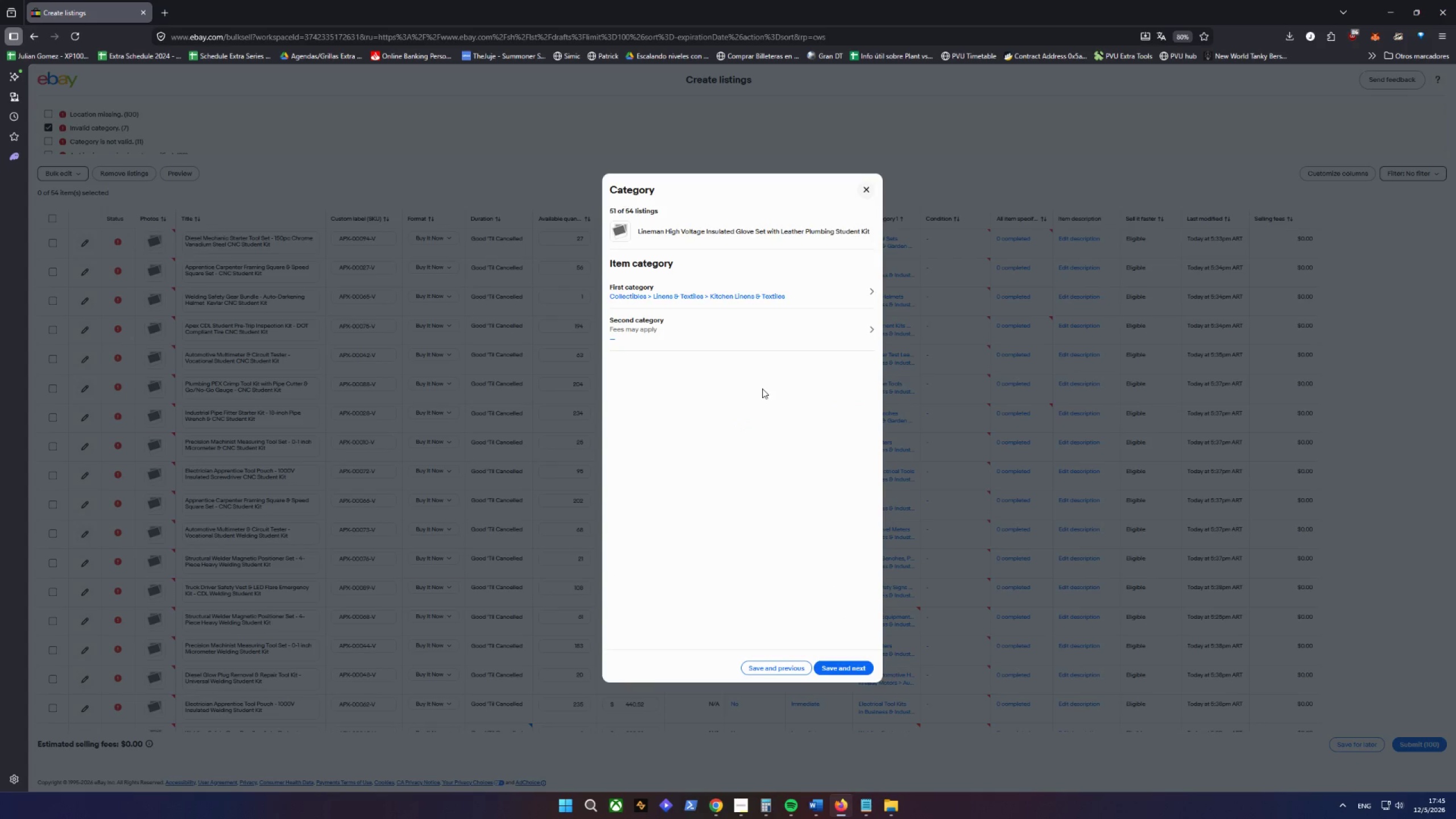 
left_click([759, 290])
 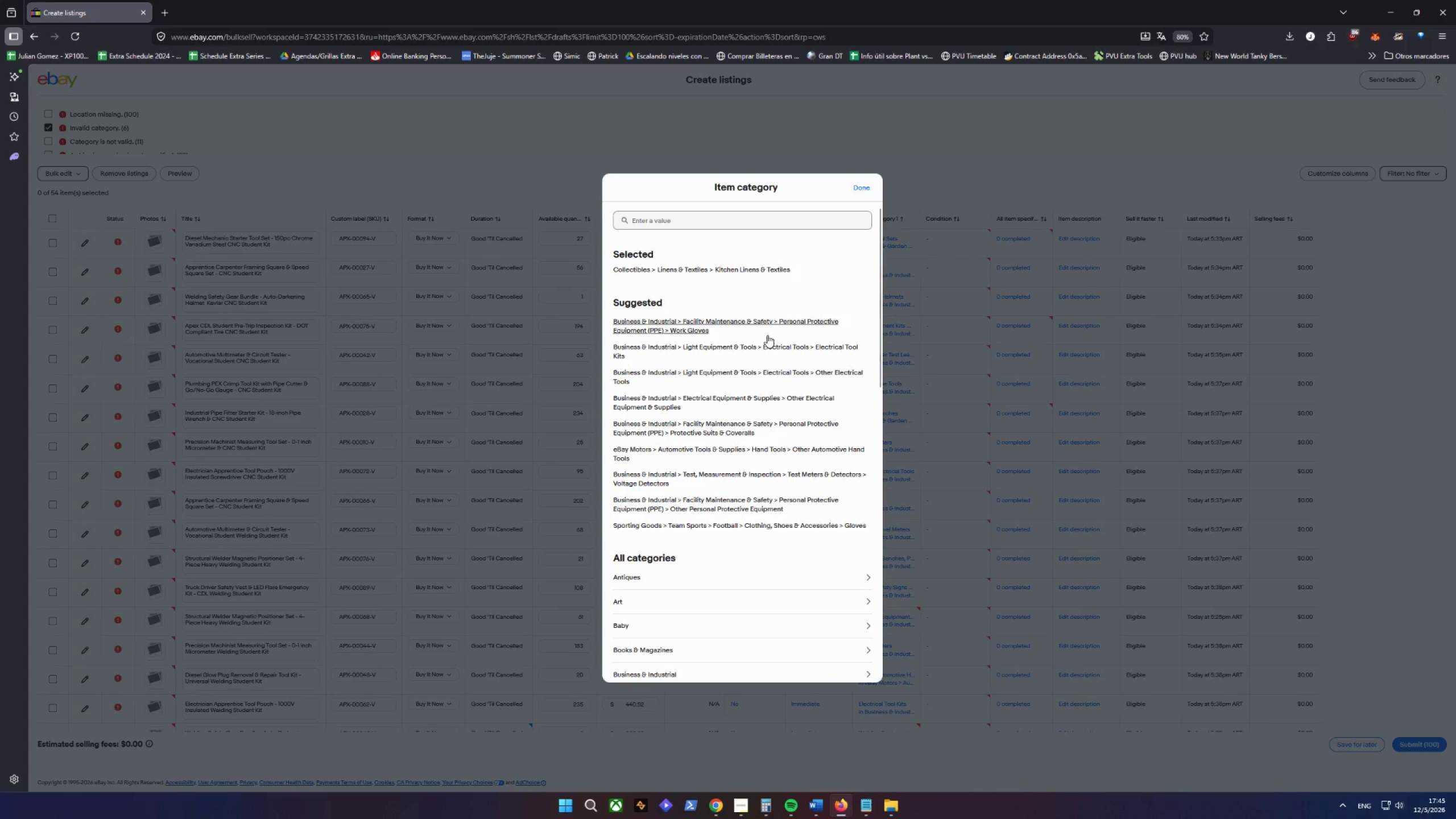 
left_click([767, 335])
 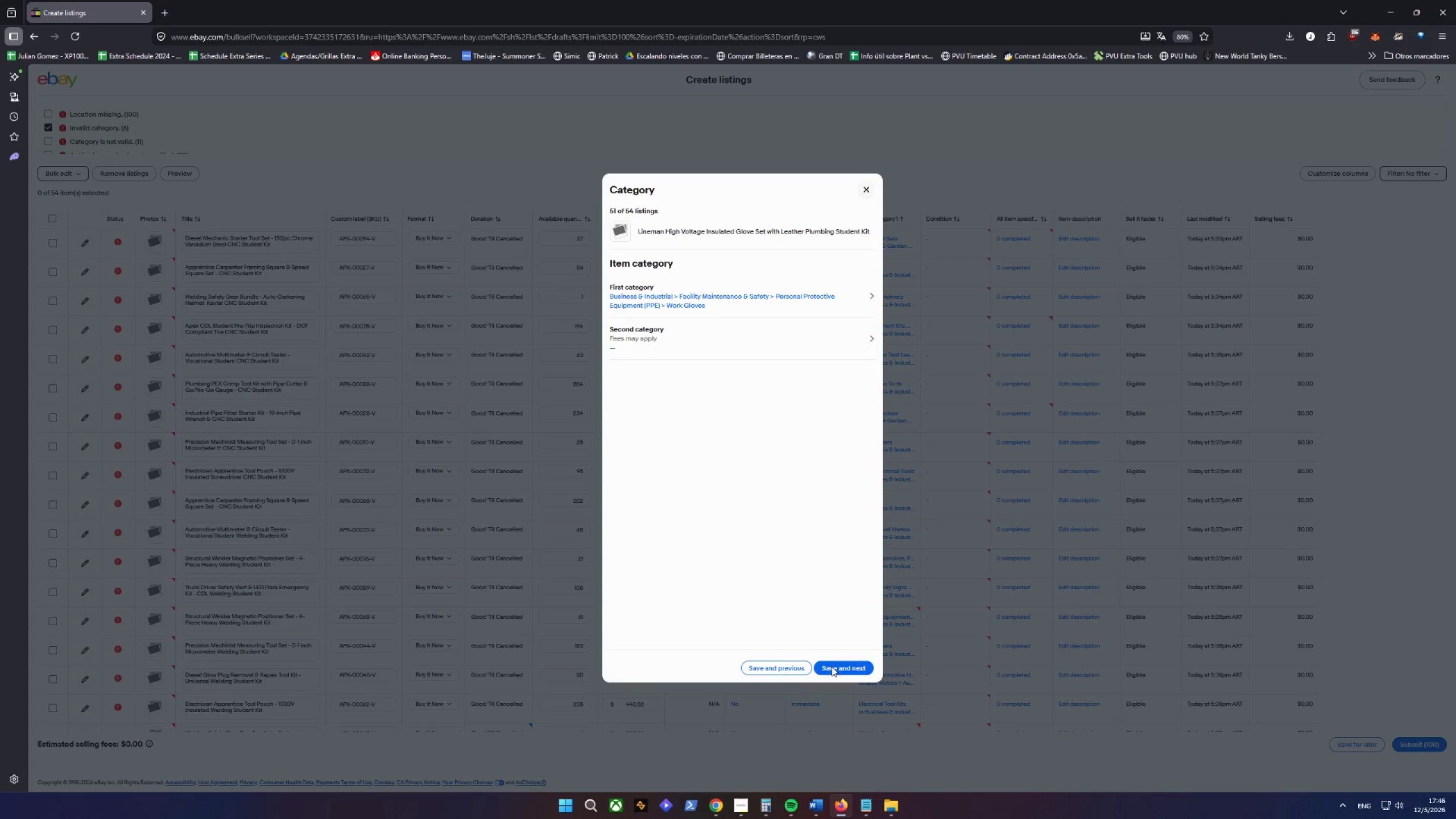 
left_click([832, 667])
 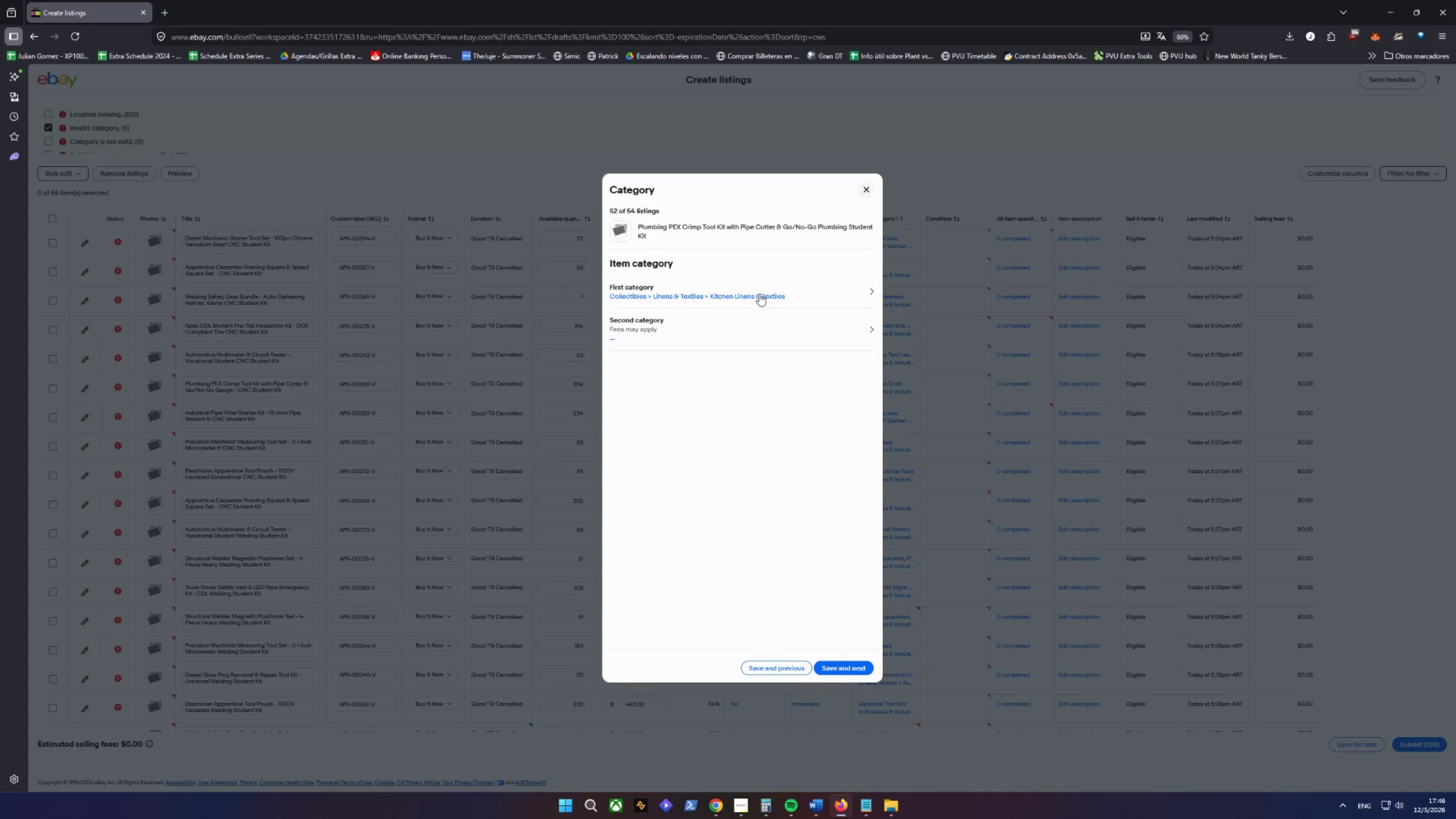 
left_click([759, 293])
 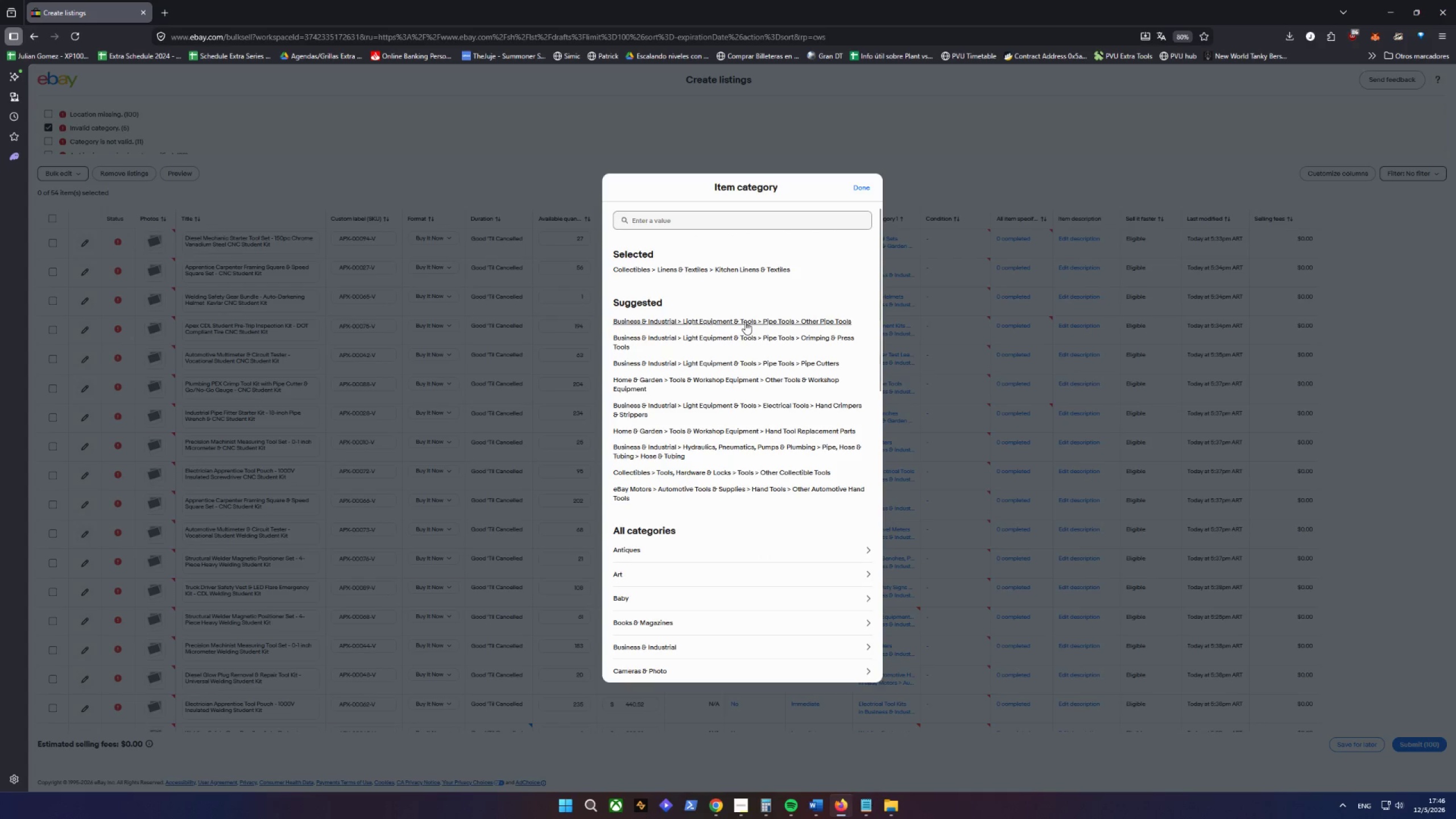 
left_click([745, 322])
 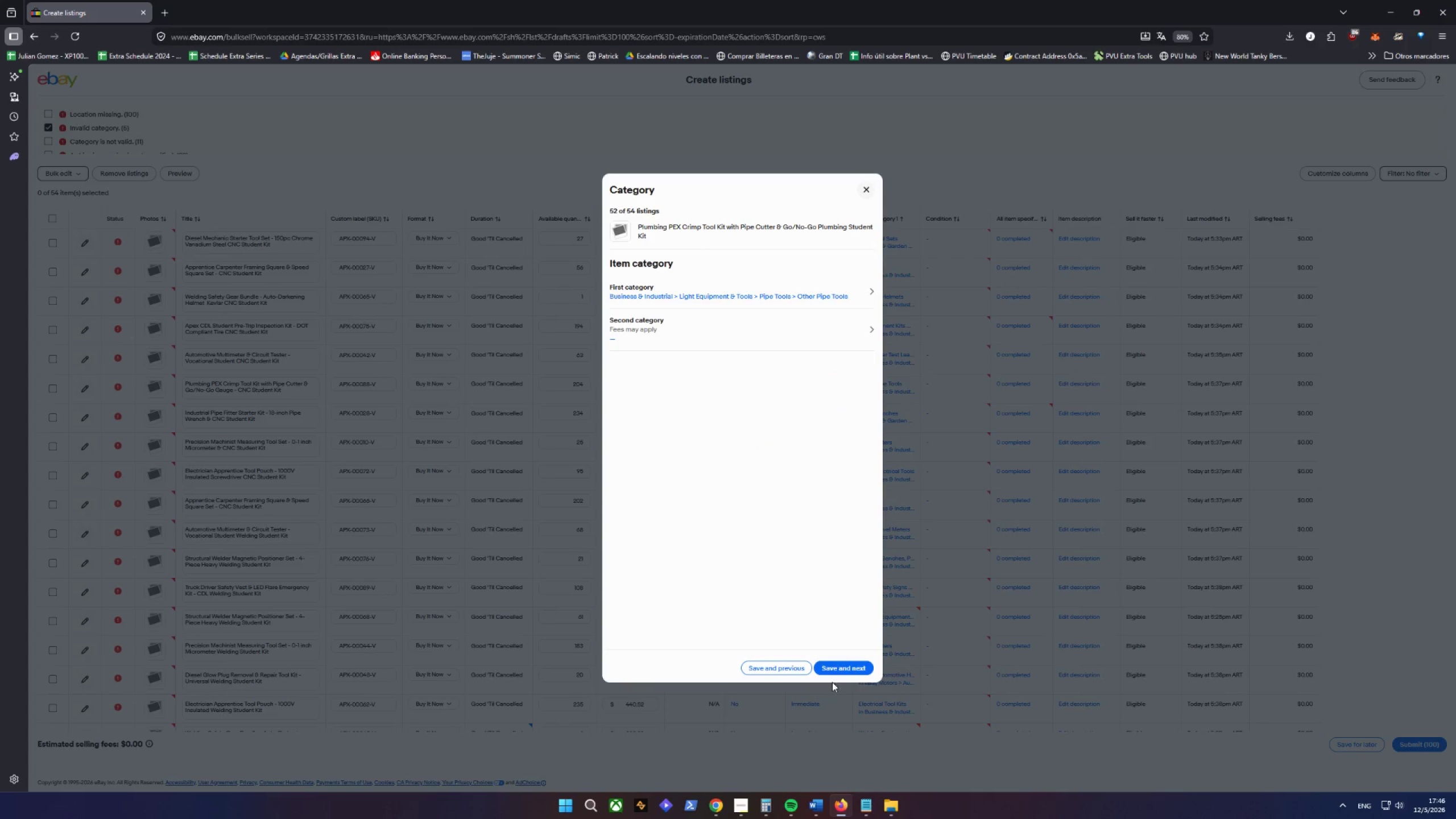 
left_click([856, 665])
 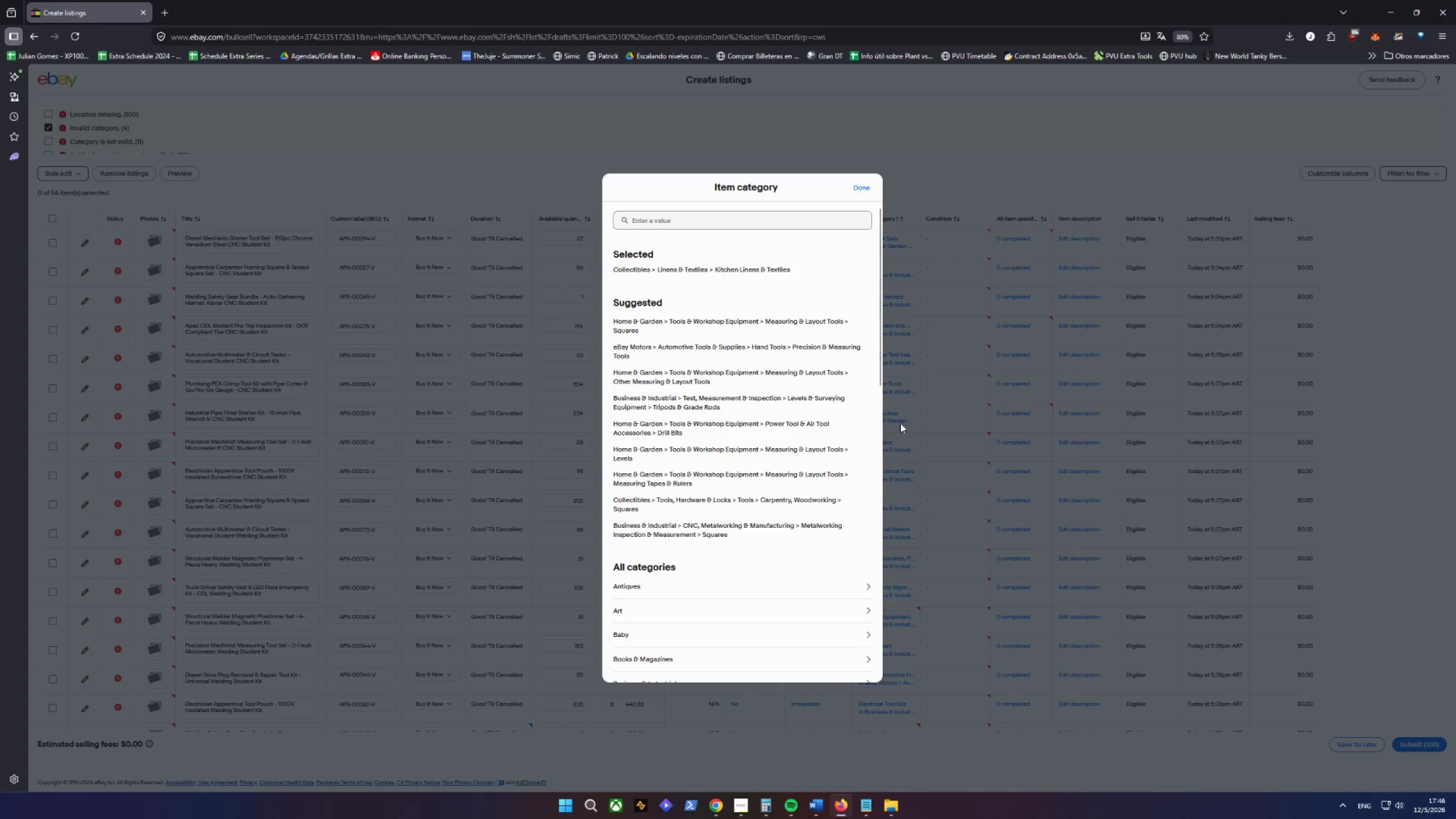 
wait(19.25)
 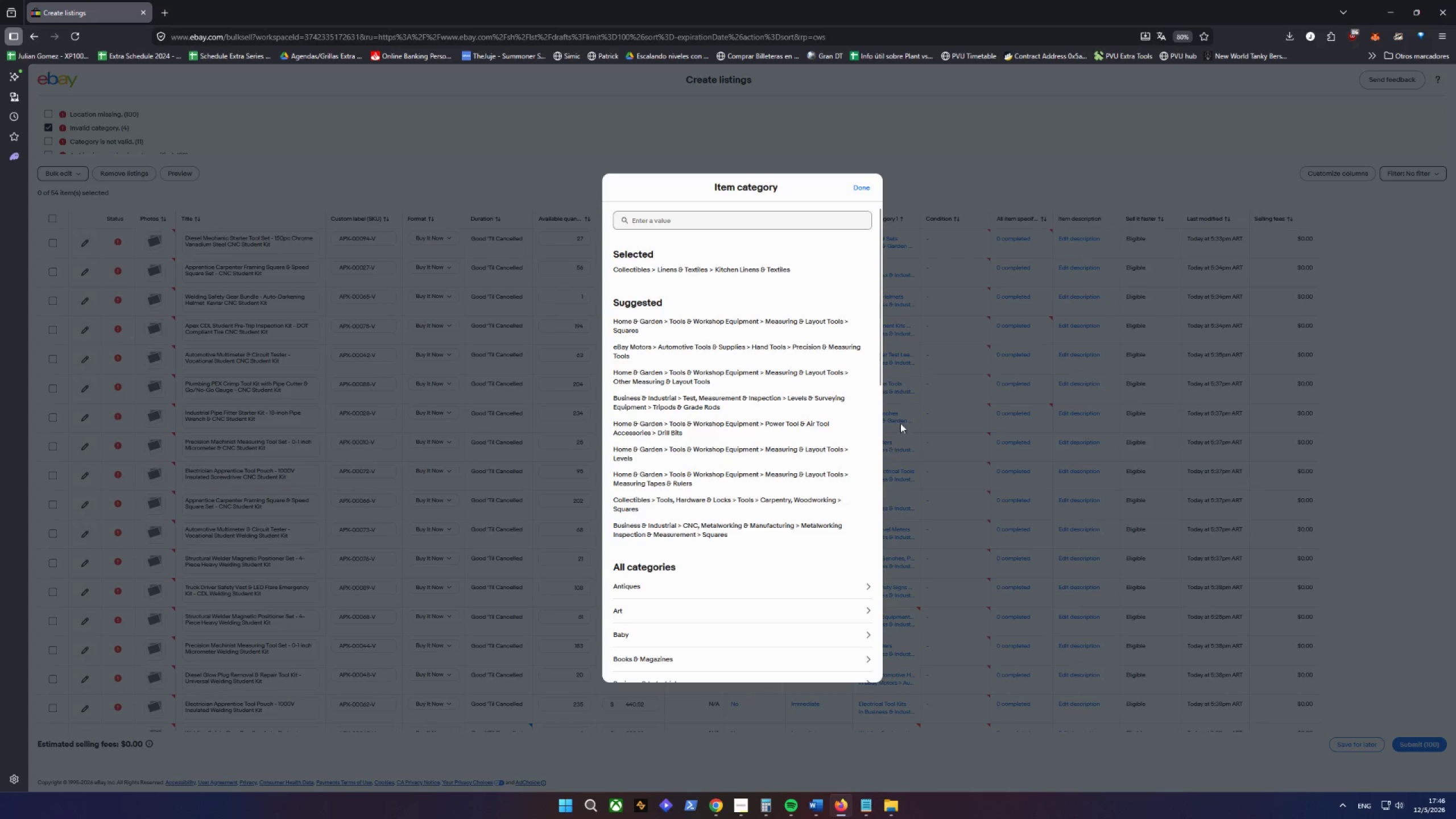 
left_click([805, 396])
 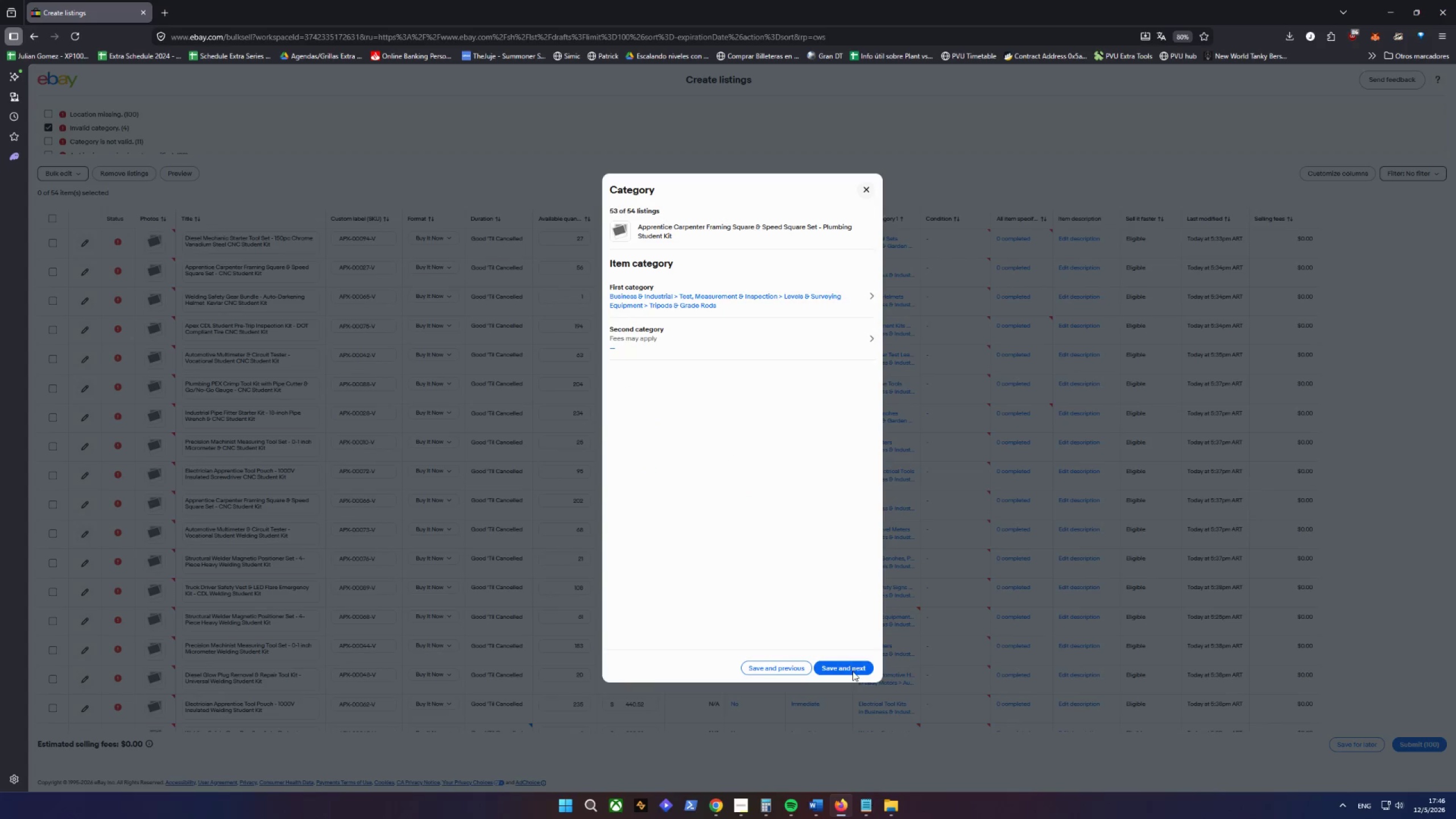 
left_click([853, 666])
 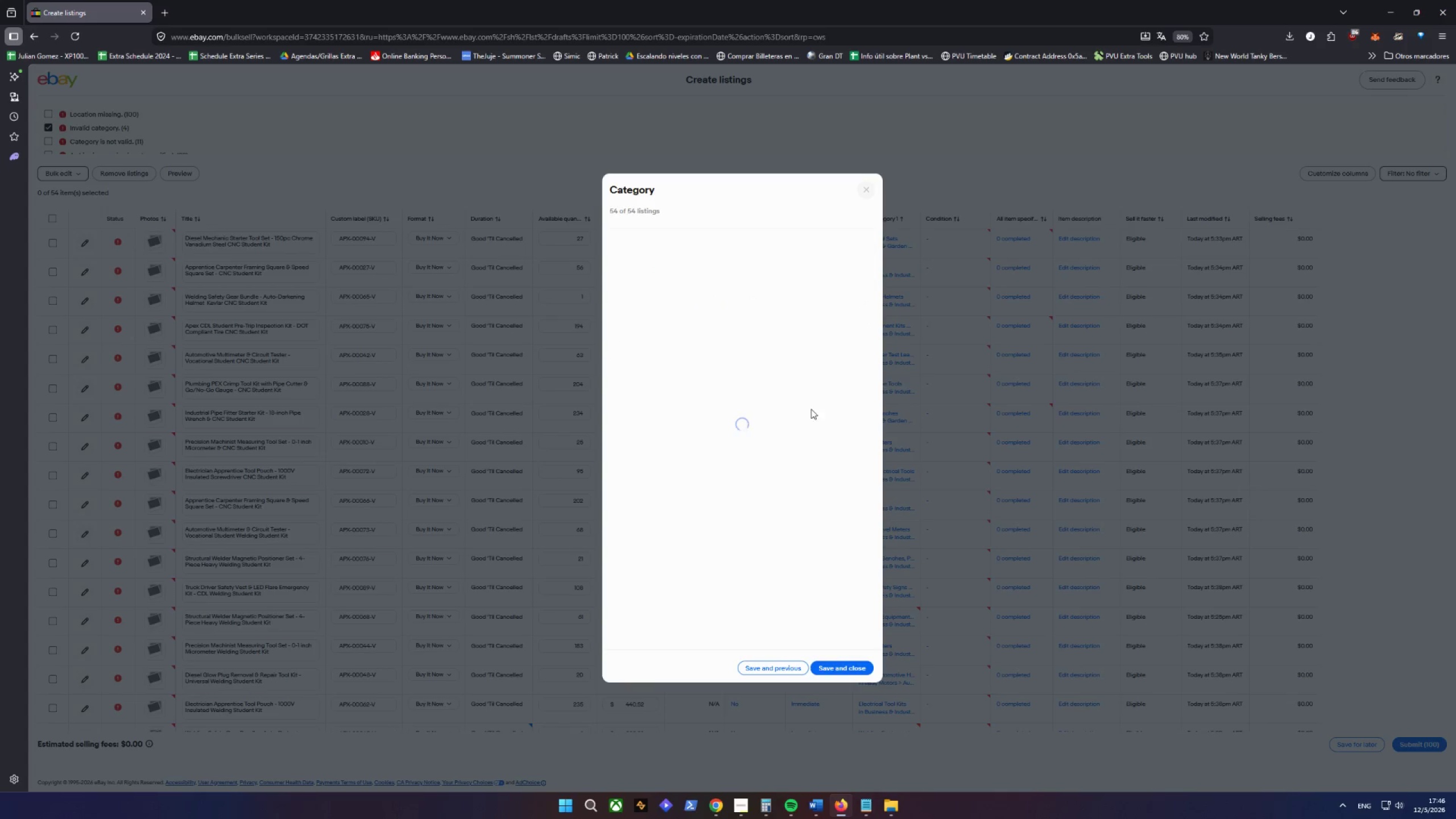 
mouse_move([797, 318])
 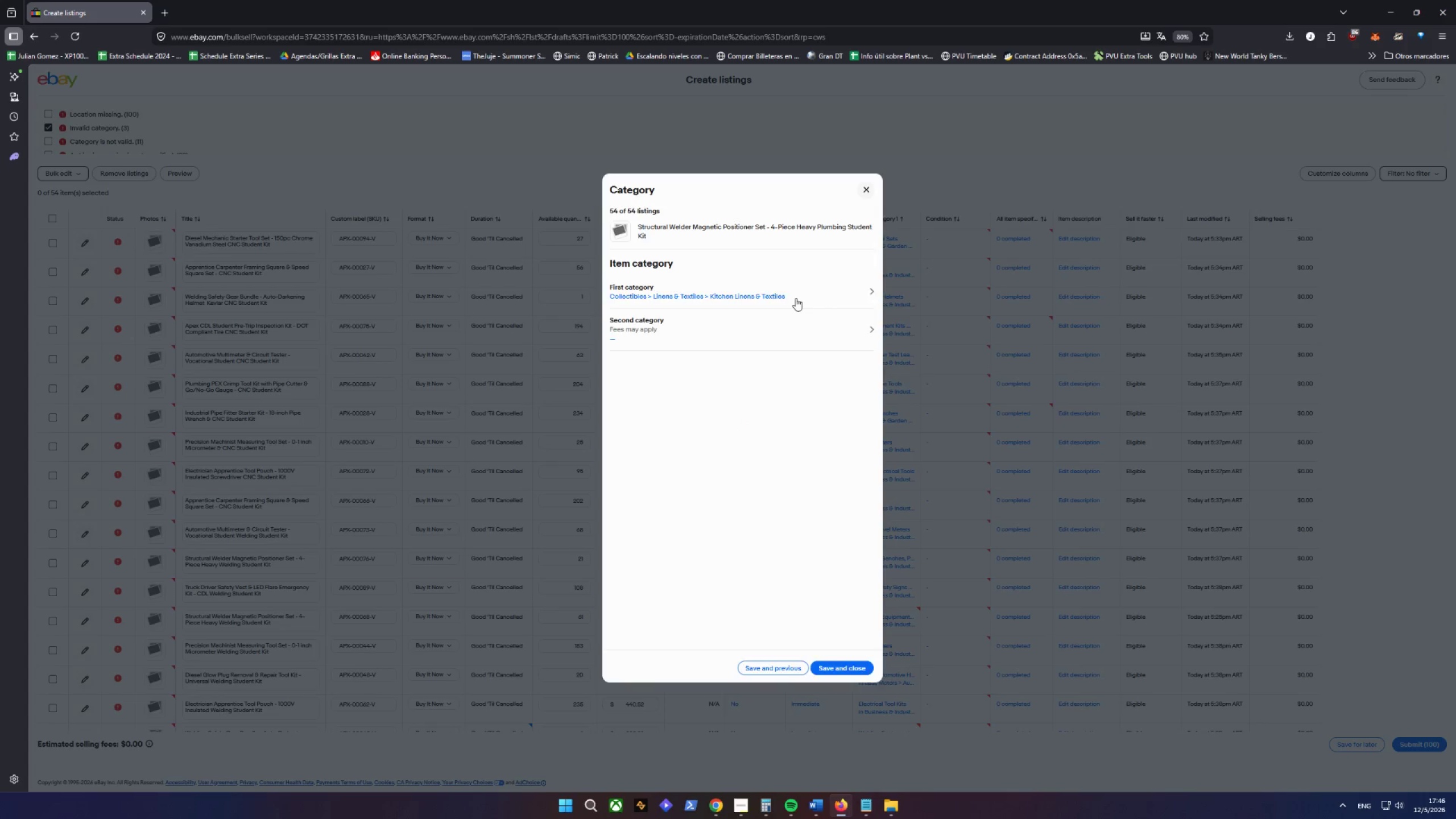 
left_click([796, 298])
 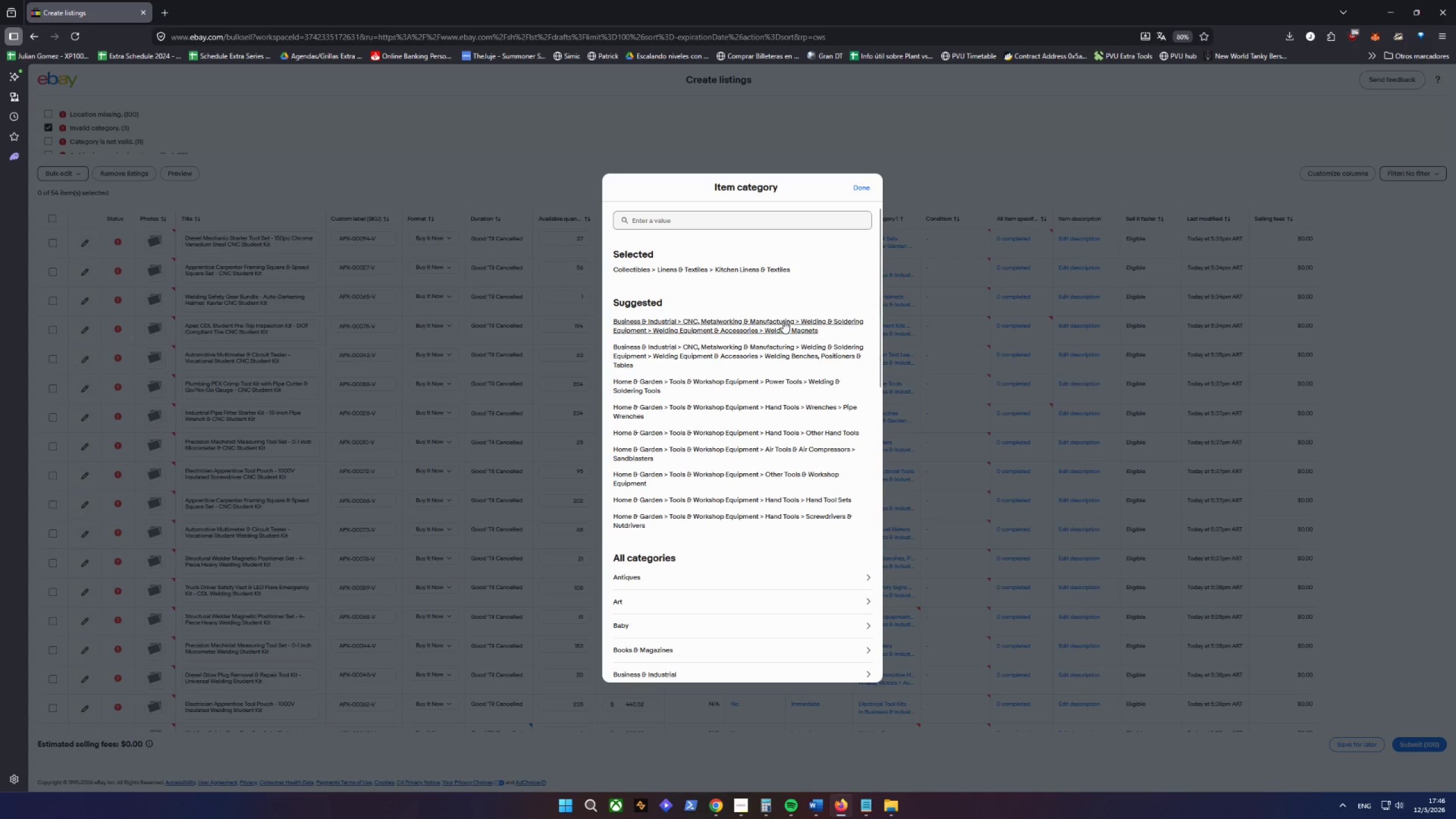 
left_click([783, 322])
 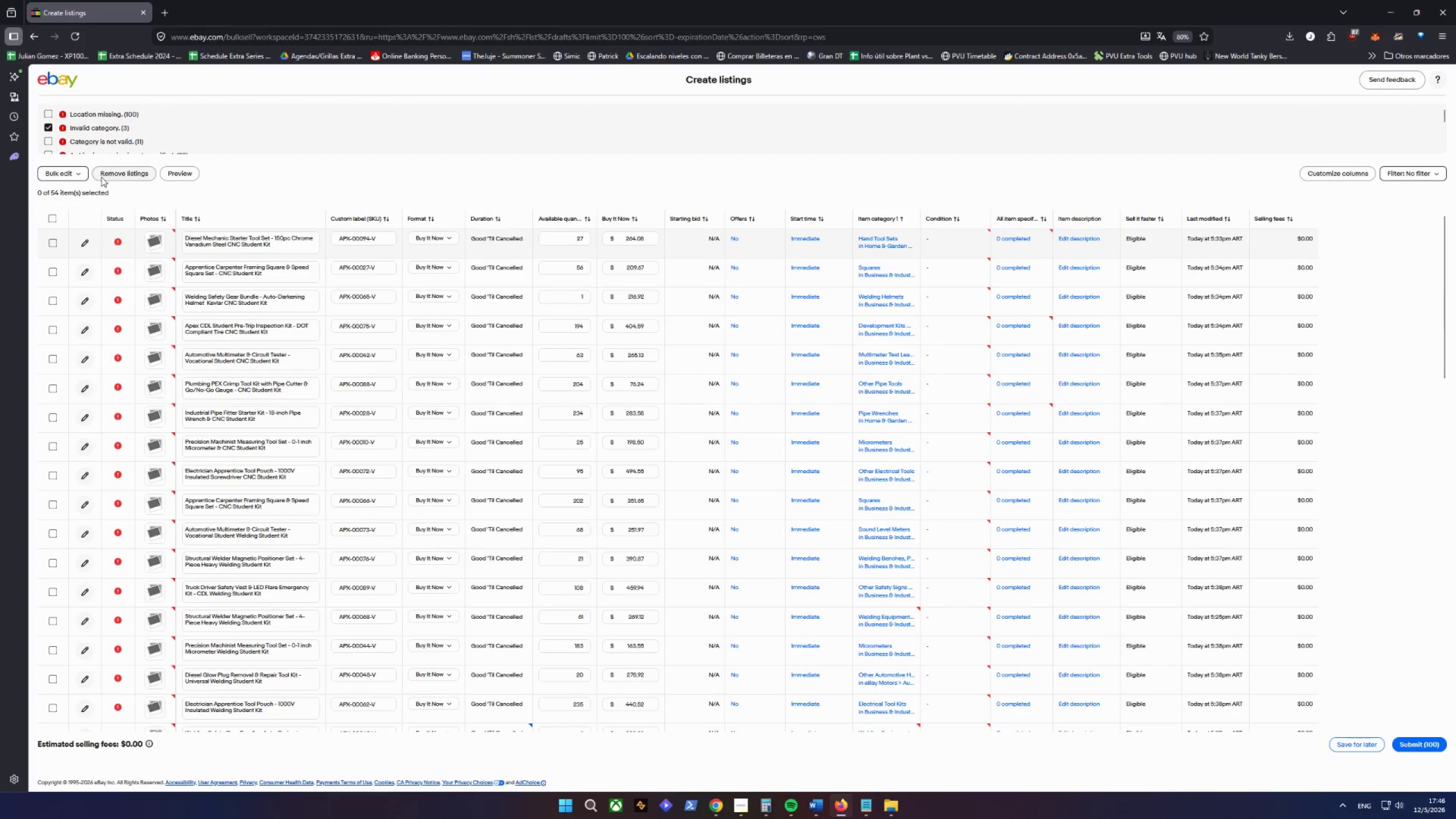 
left_click([52, 144])
 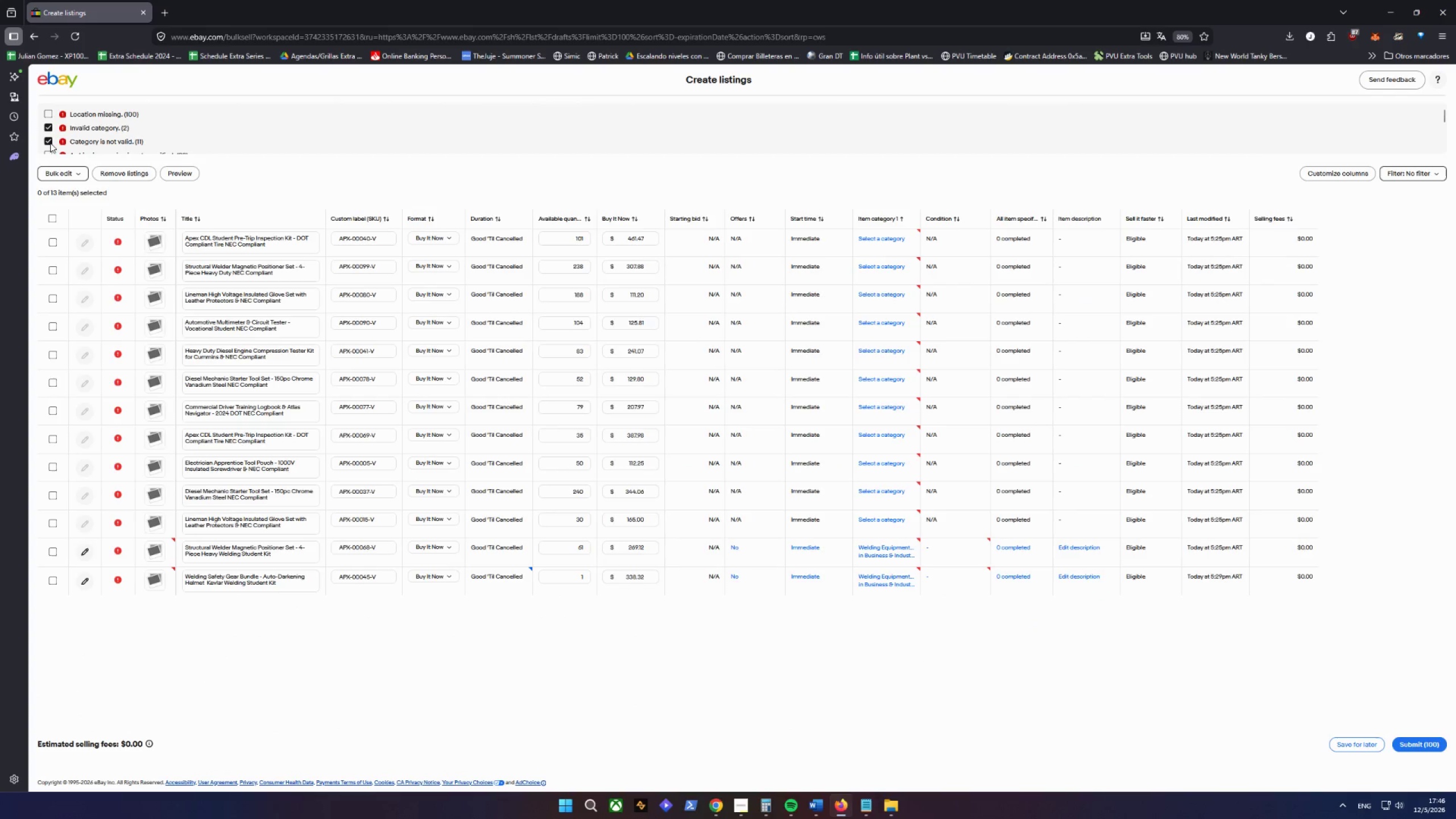 
left_click([52, 131])
 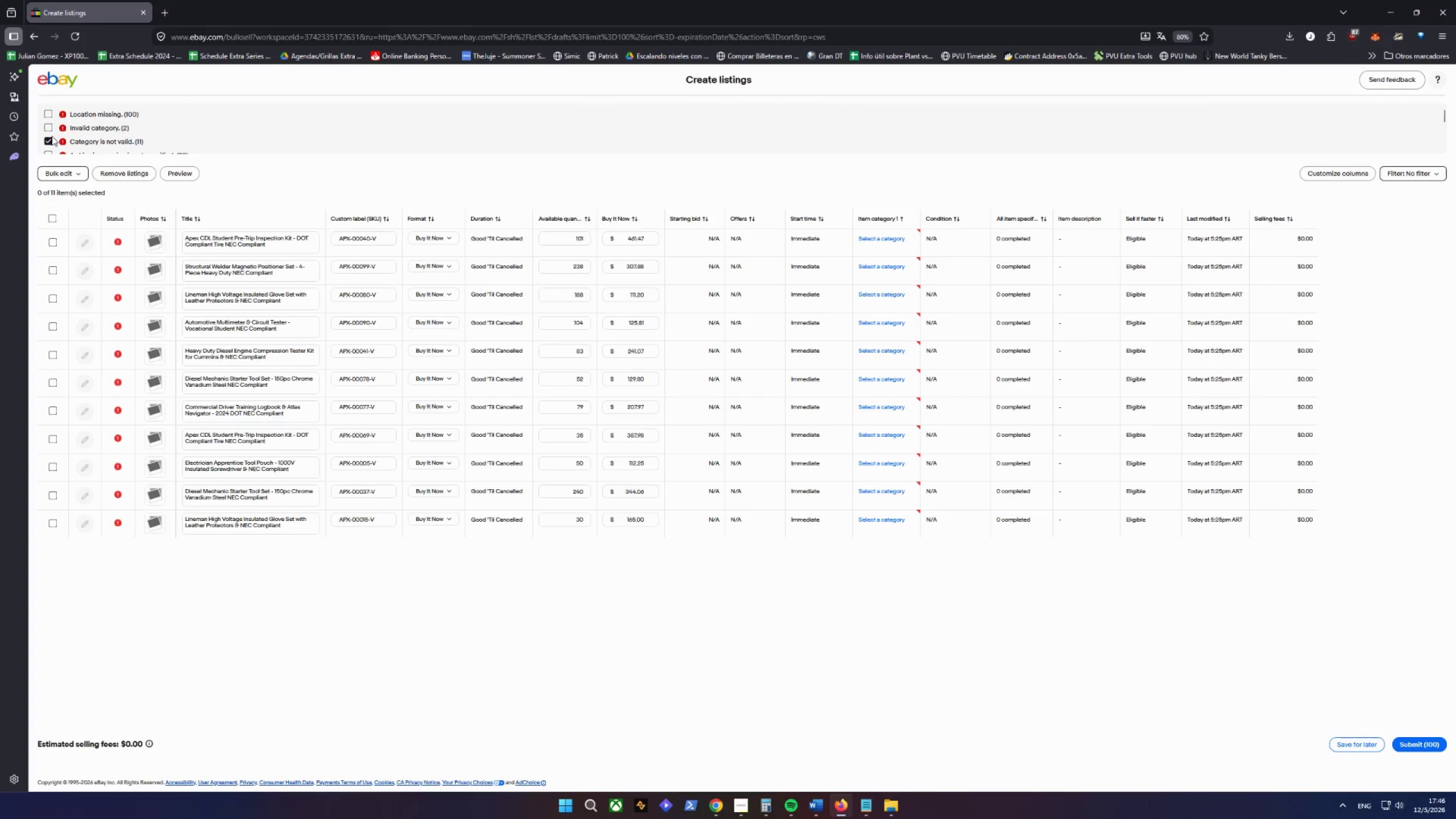 
left_click([49, 128])
 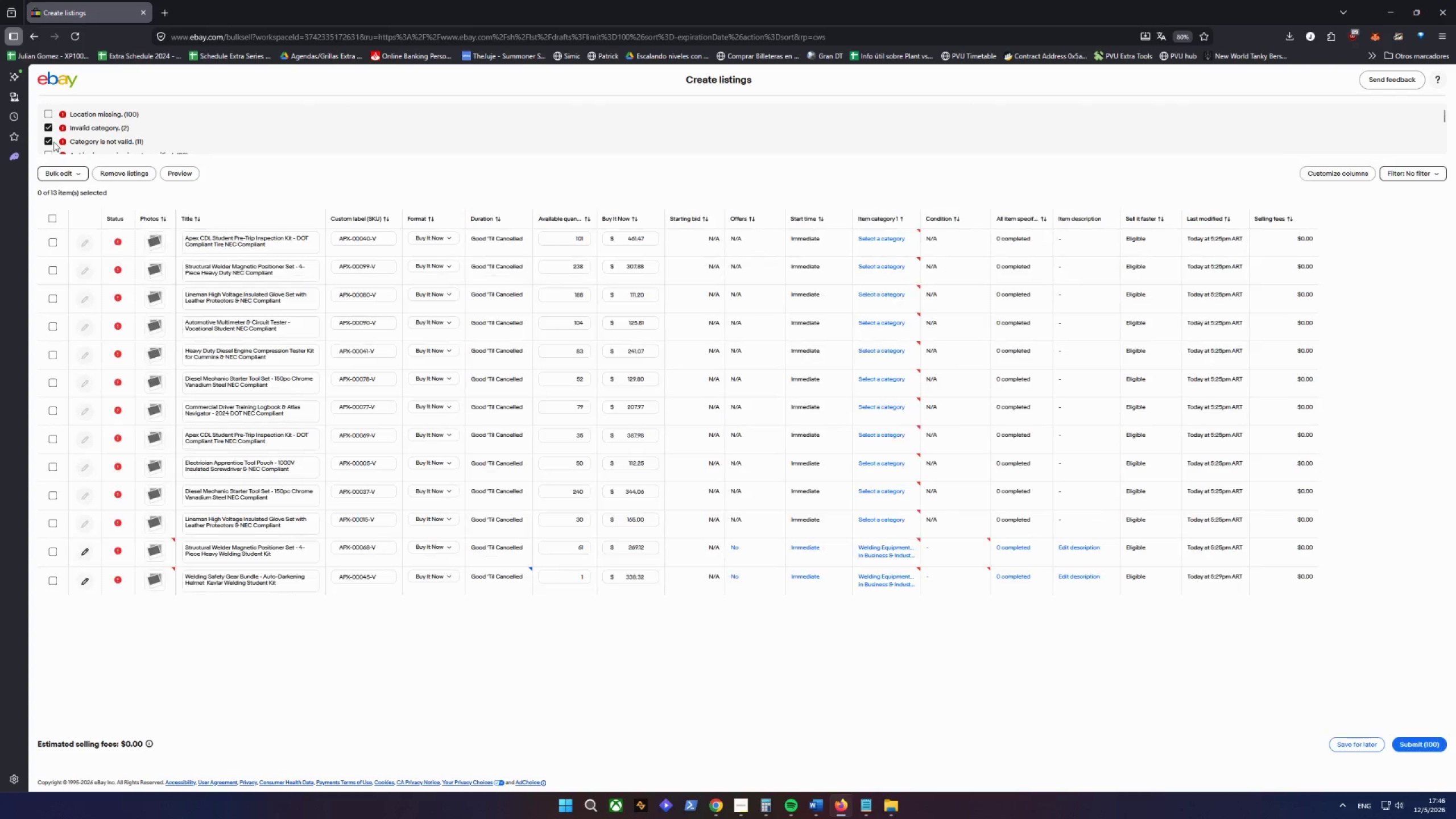 
left_click([49, 139])
 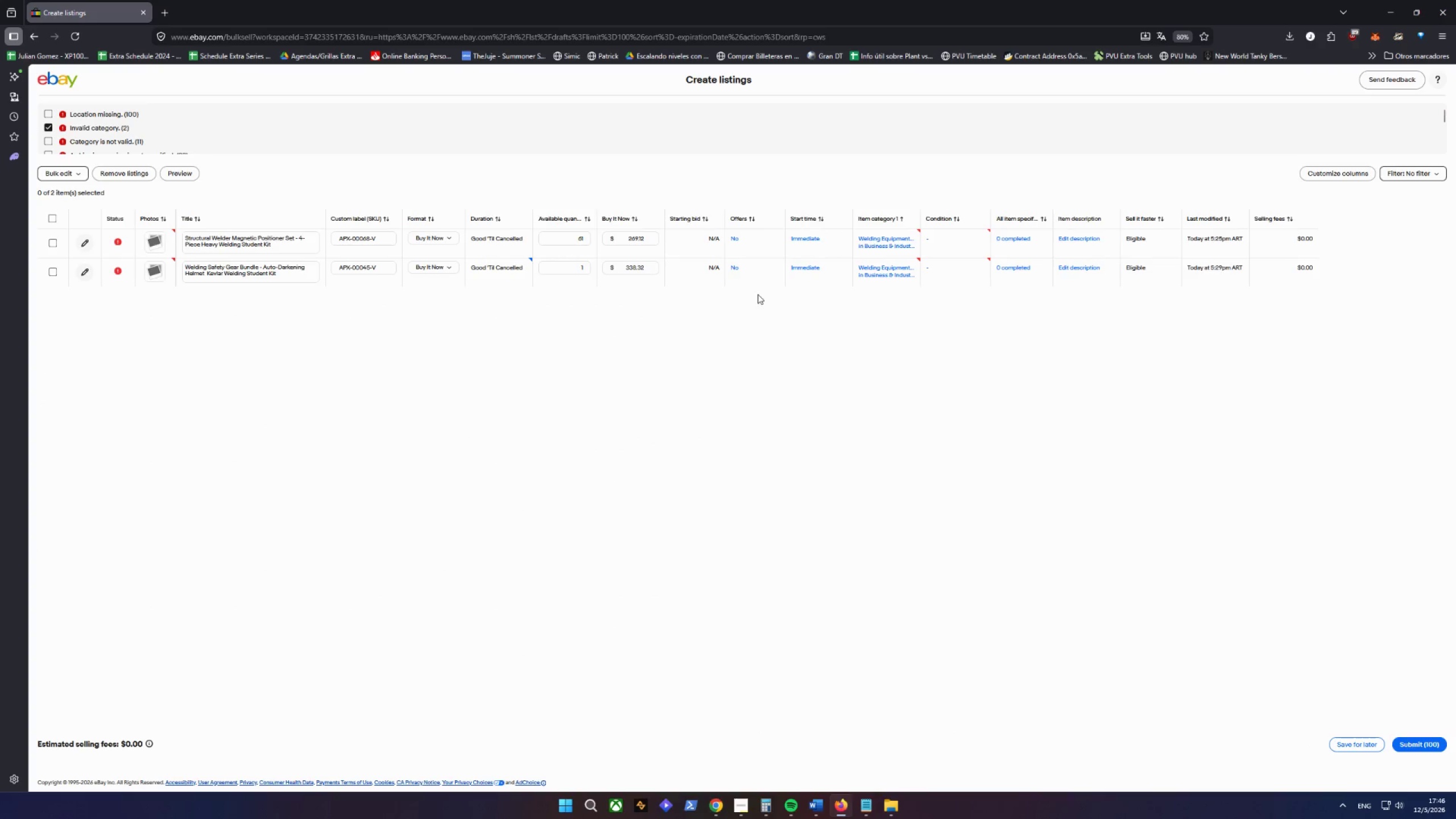 
left_click([885, 238])
 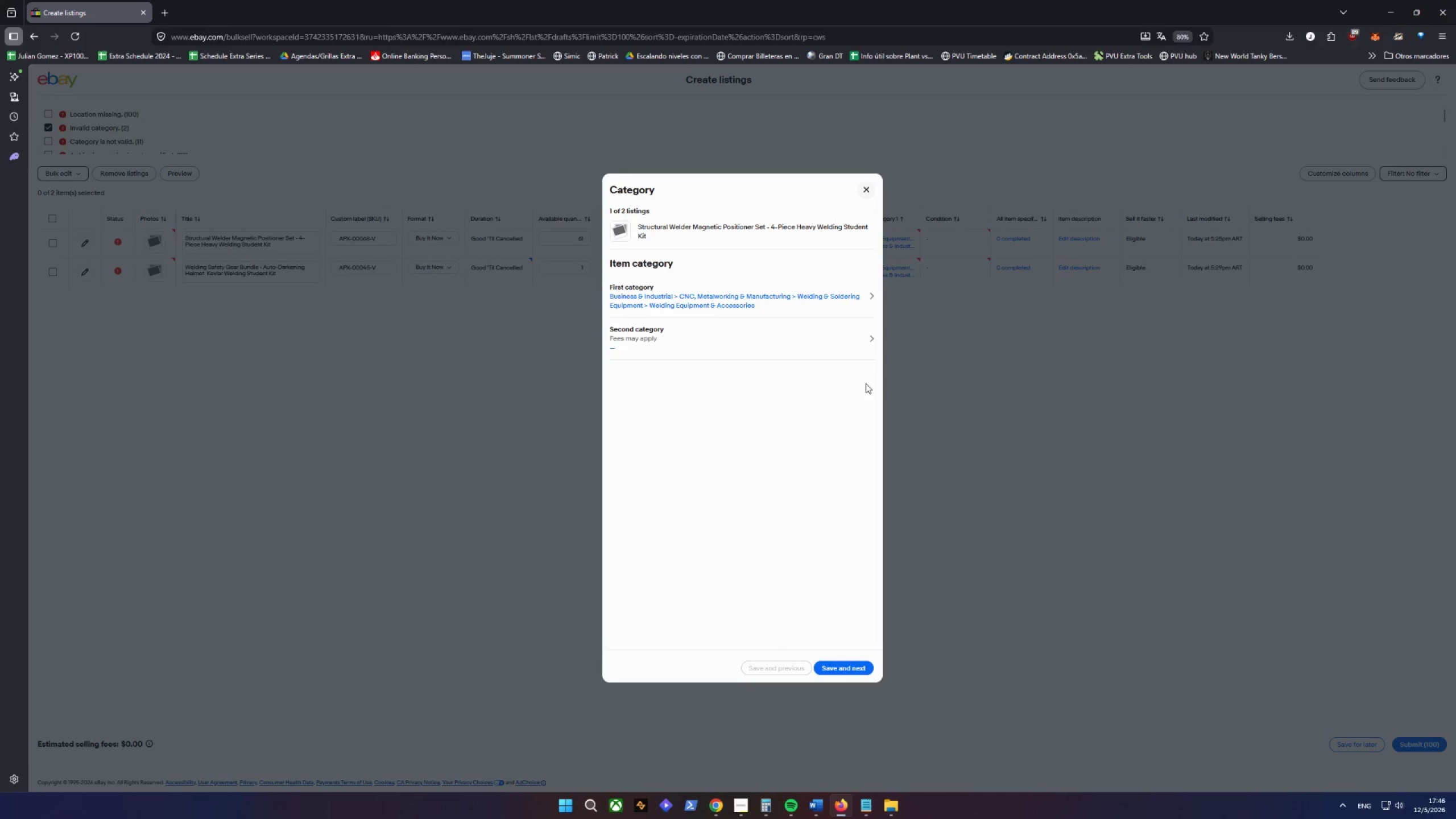 
left_click([756, 296])
 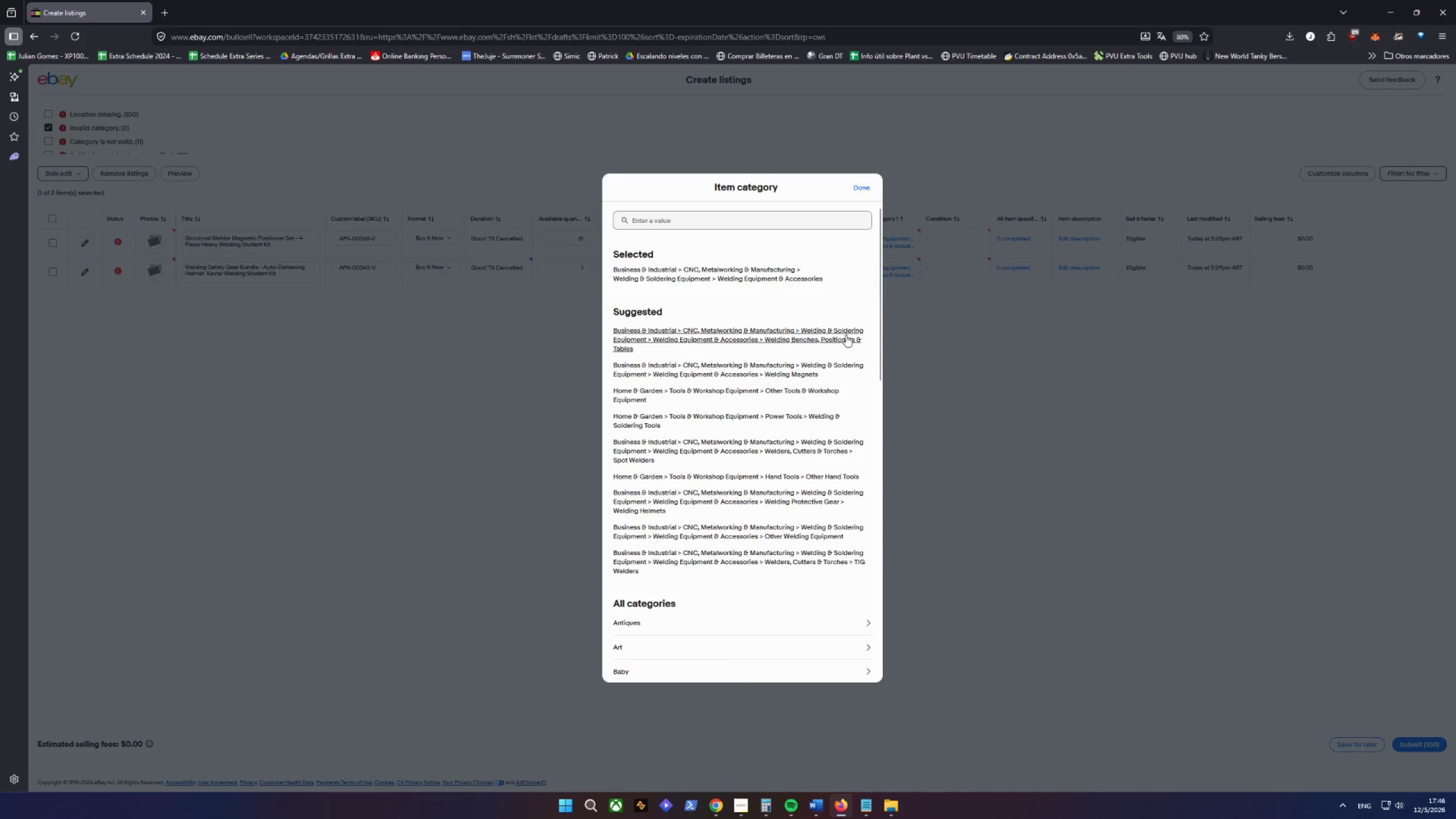 
left_click([786, 363])
 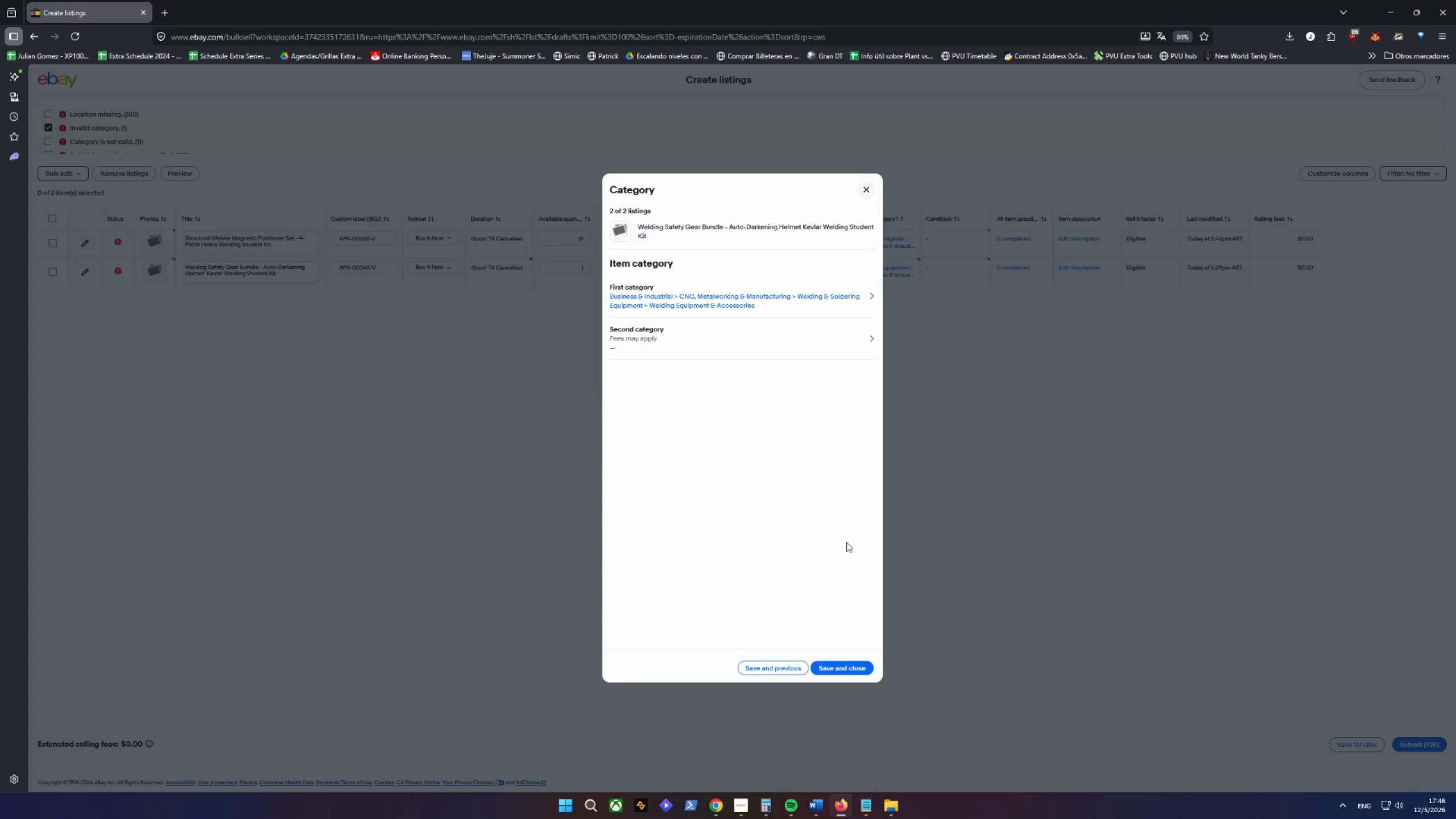 
wait(7.14)
 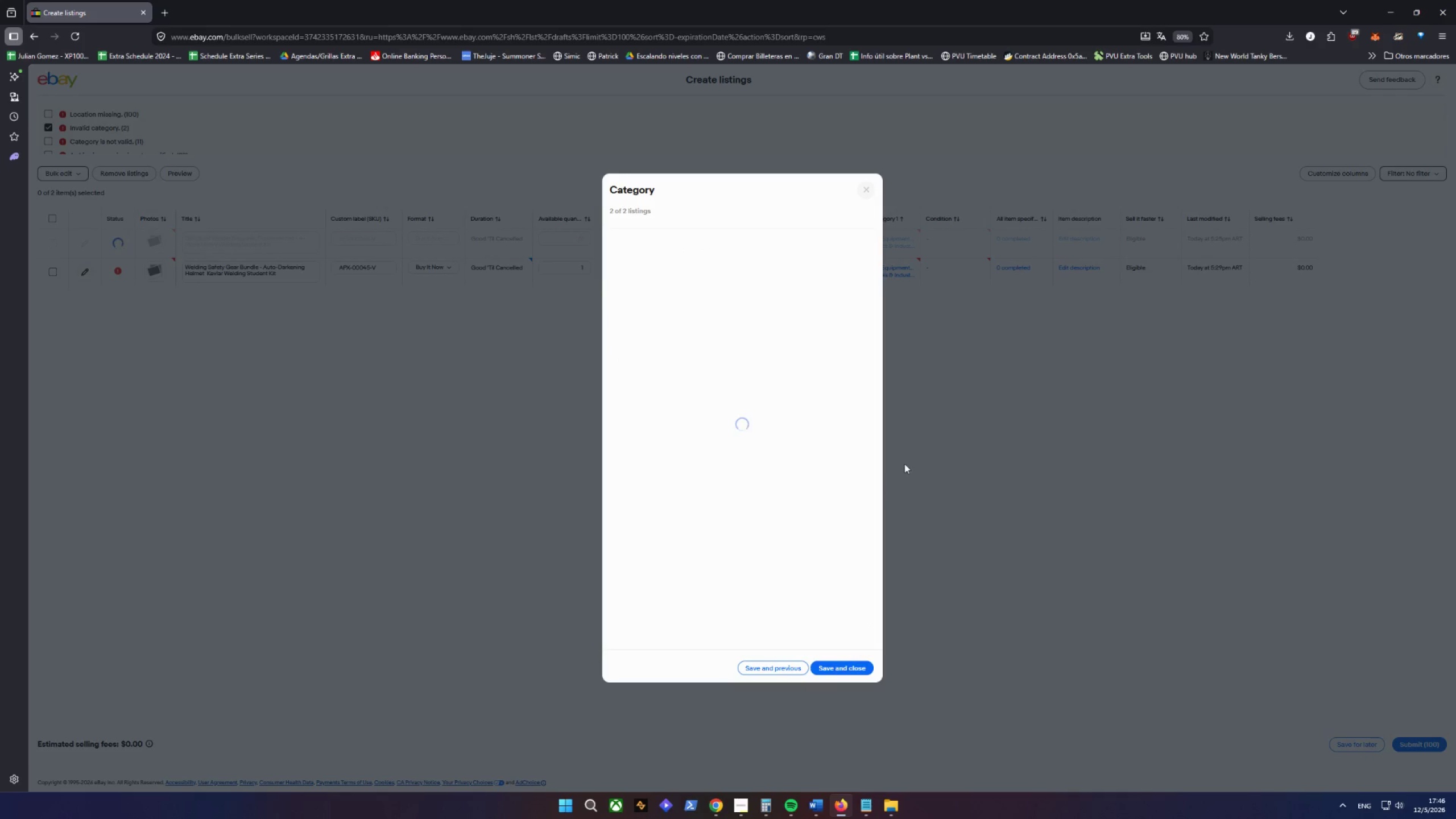 
left_click([787, 340])
 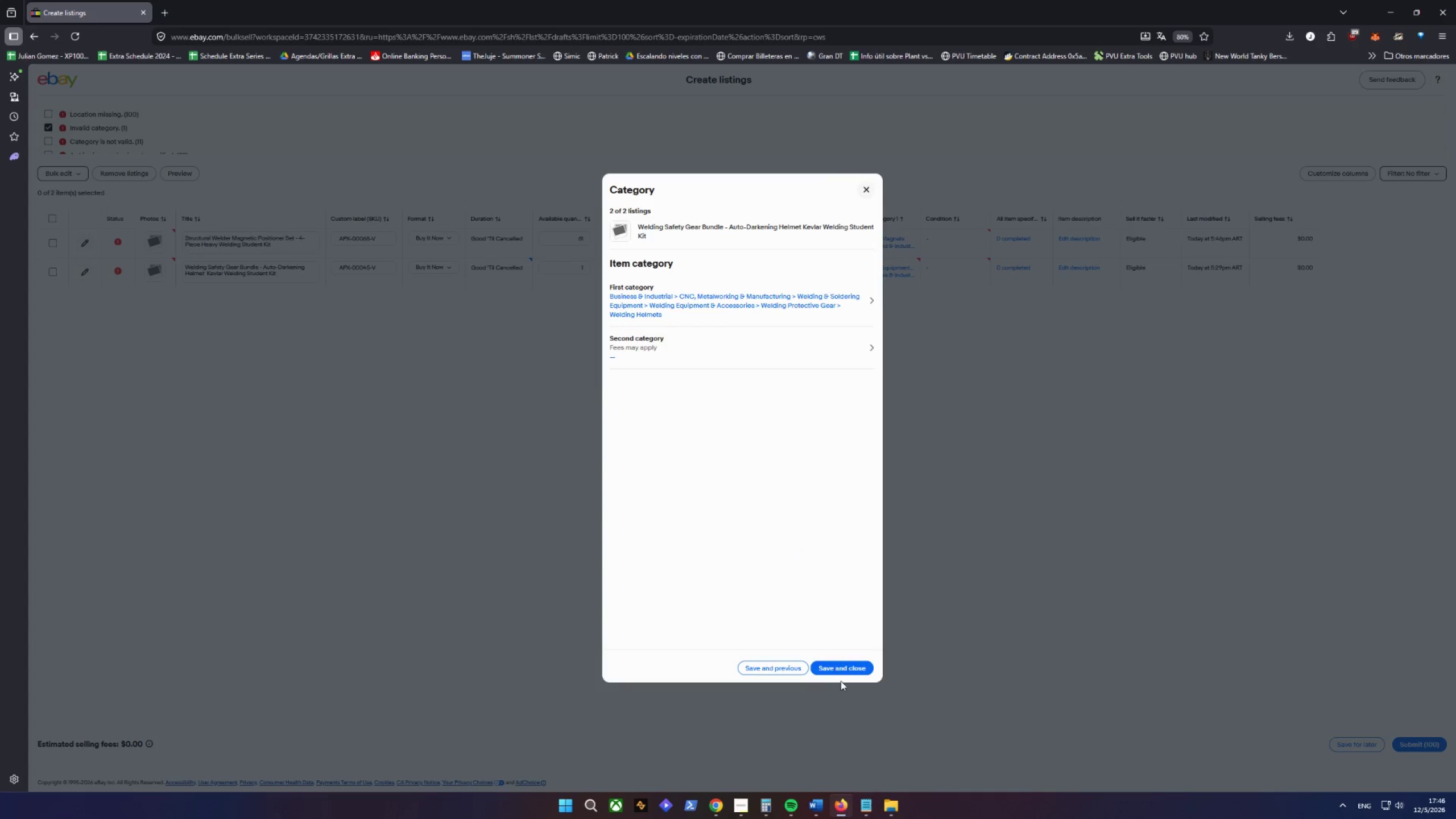 
left_click([842, 672])
 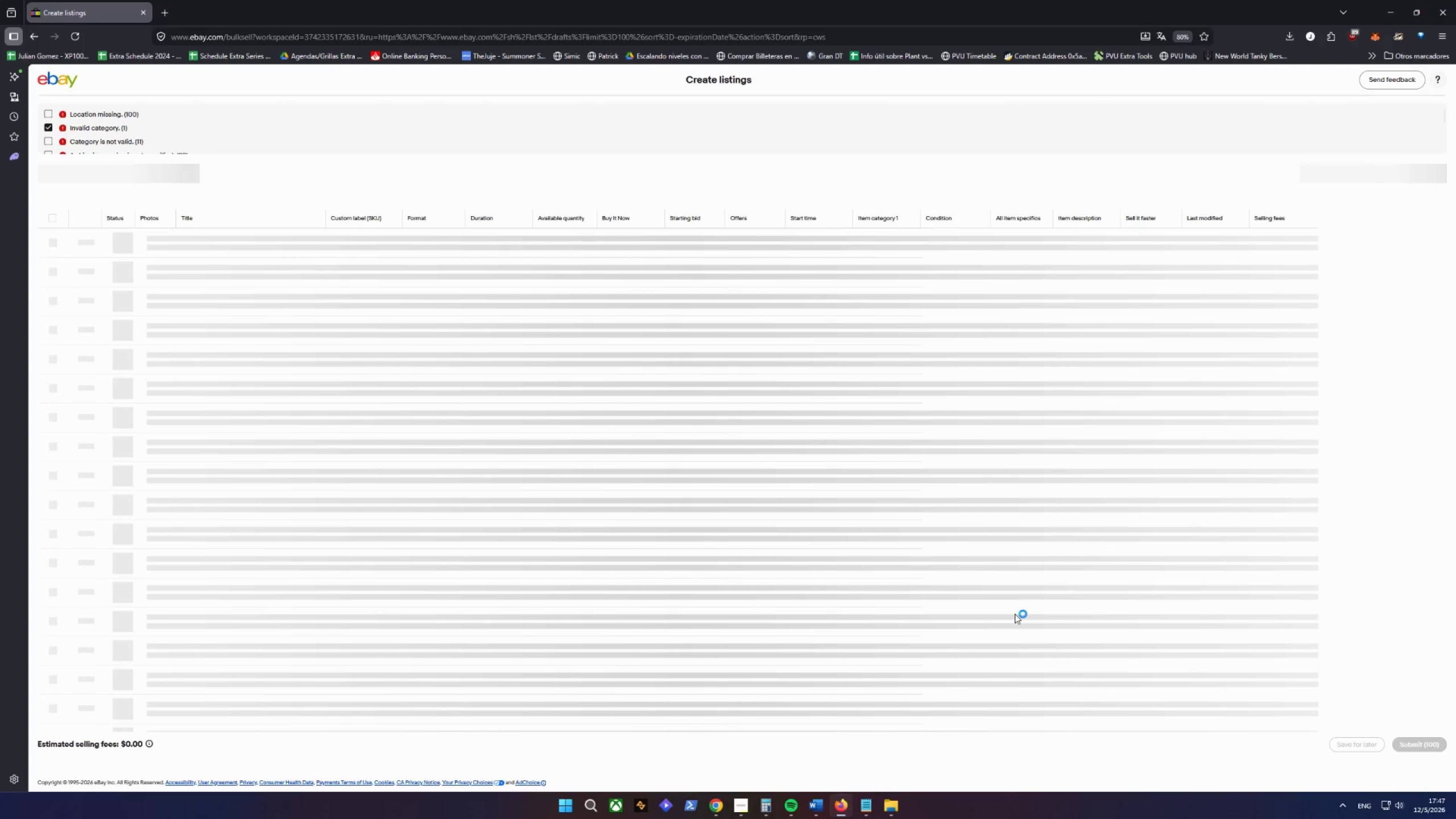 
wait(8.05)
 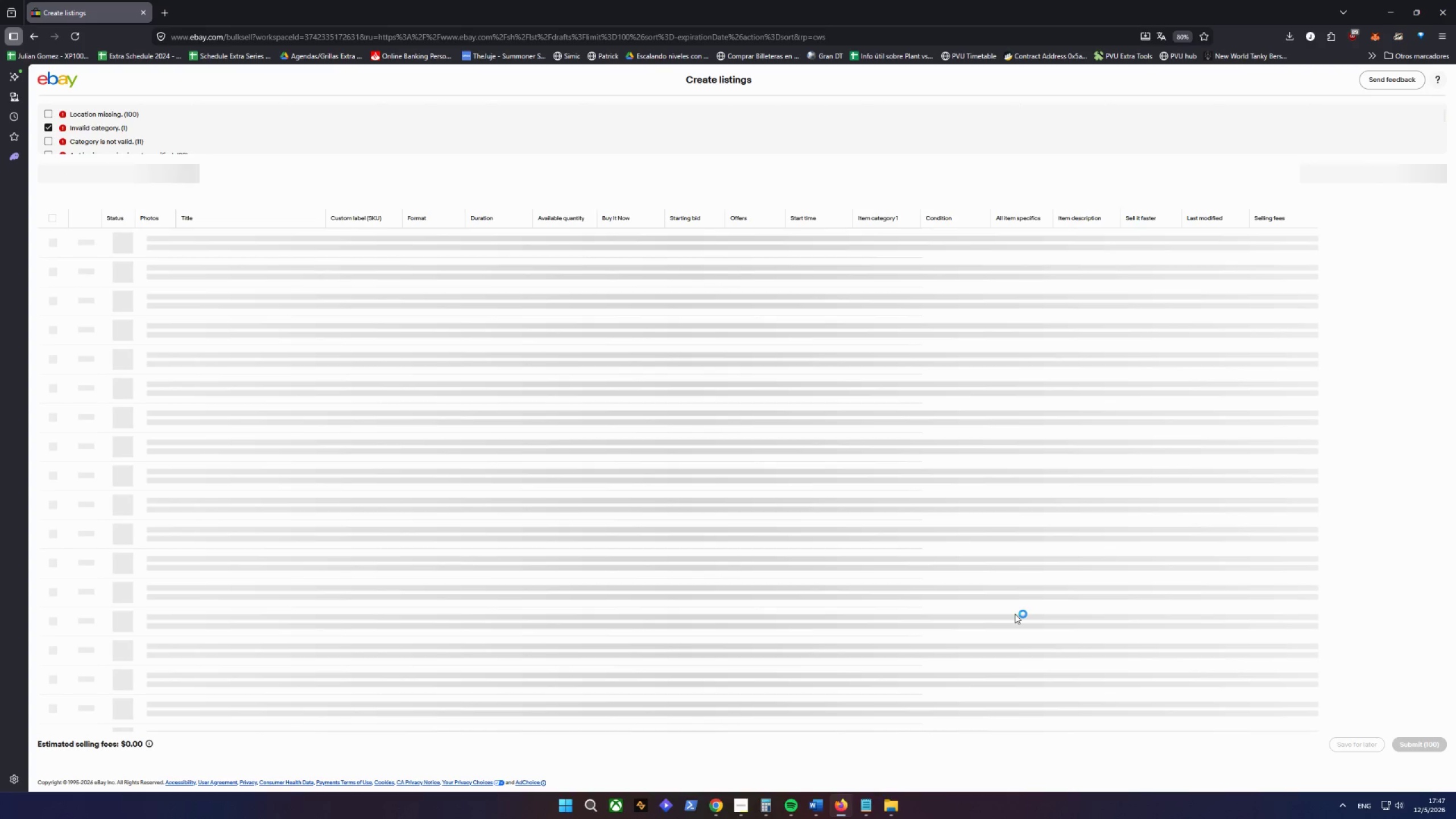 
left_click([47, 127])
 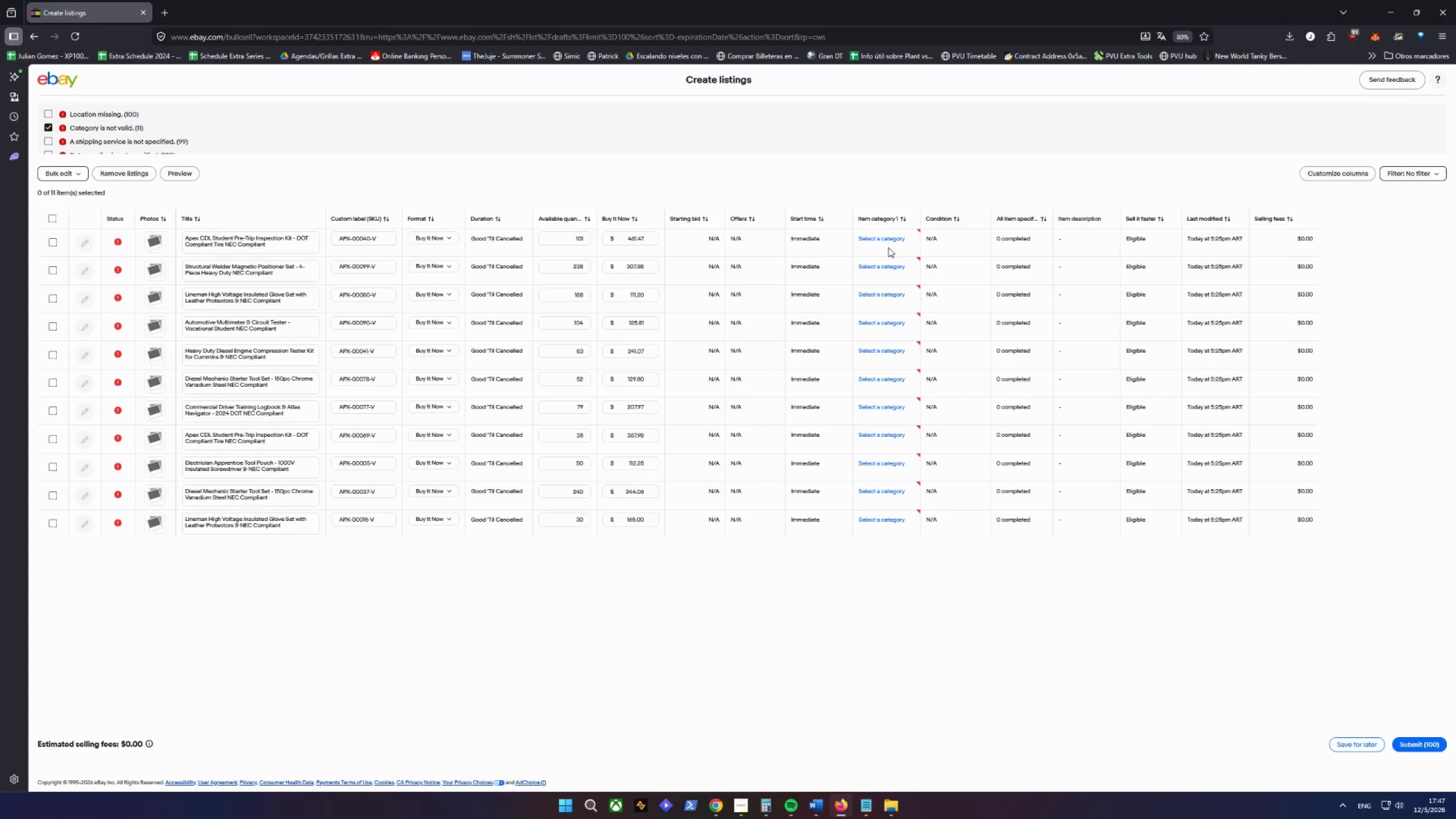 
left_click([890, 235])
 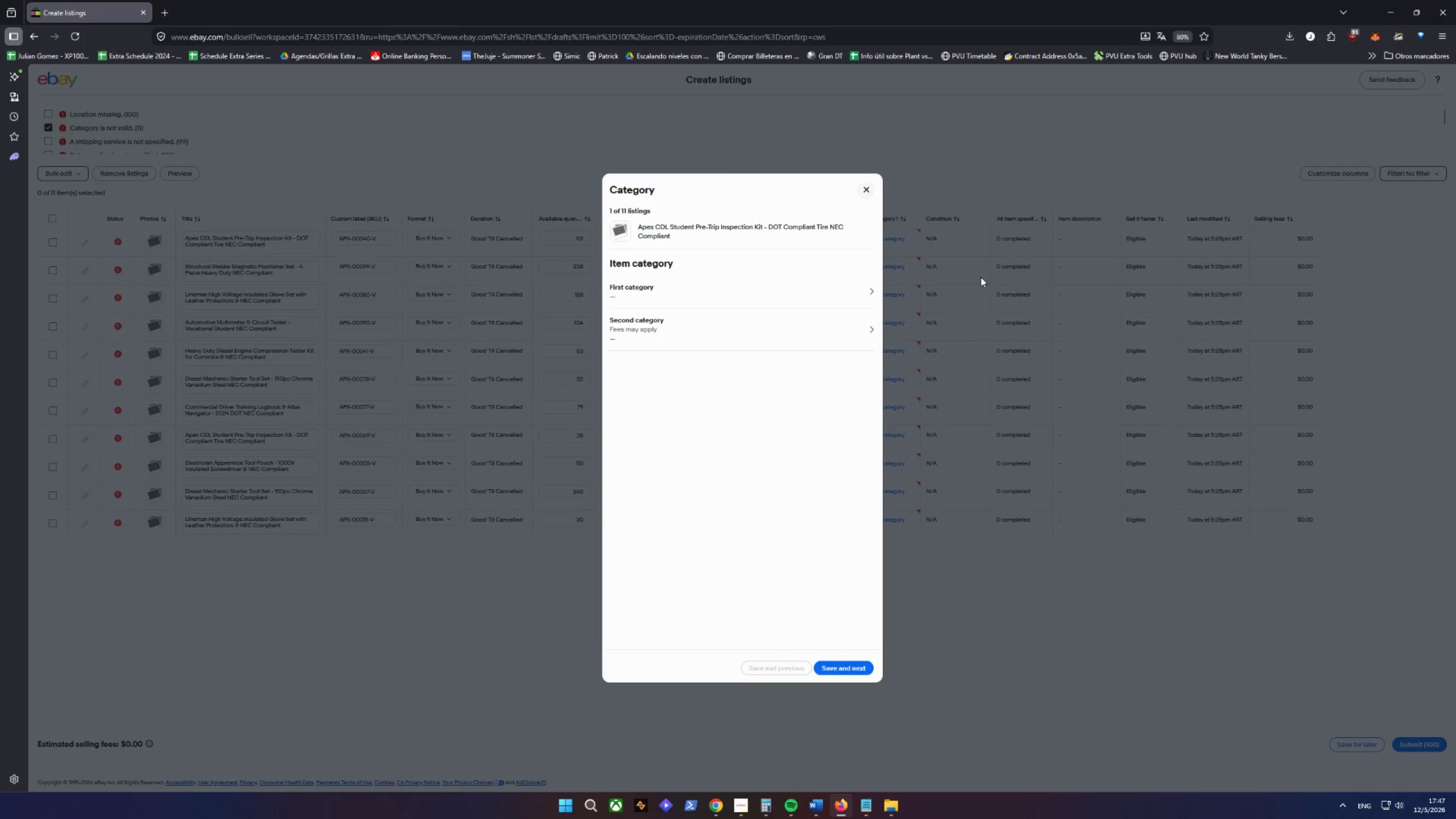 
left_click([805, 289])
 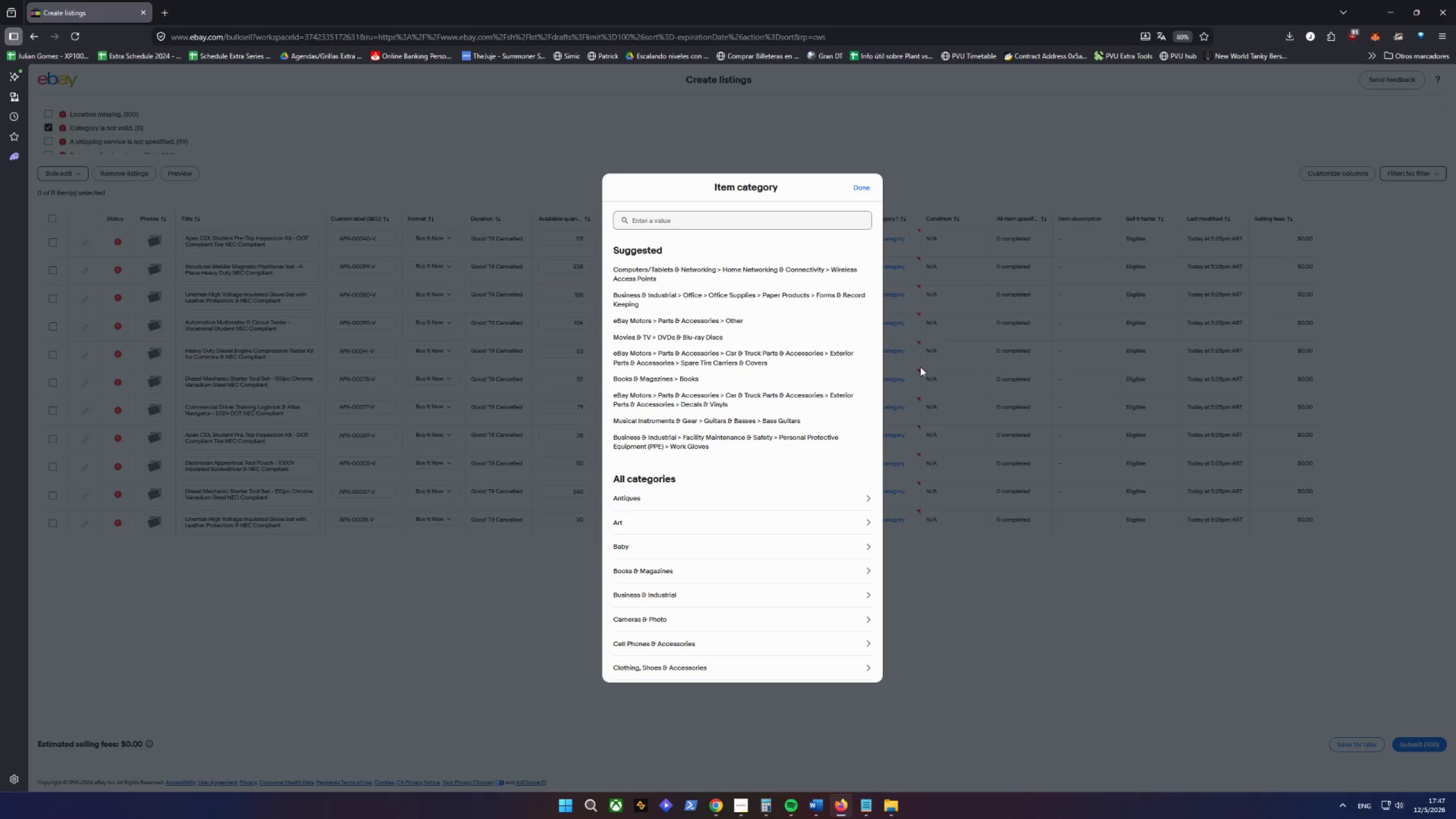 
wait(5.05)
 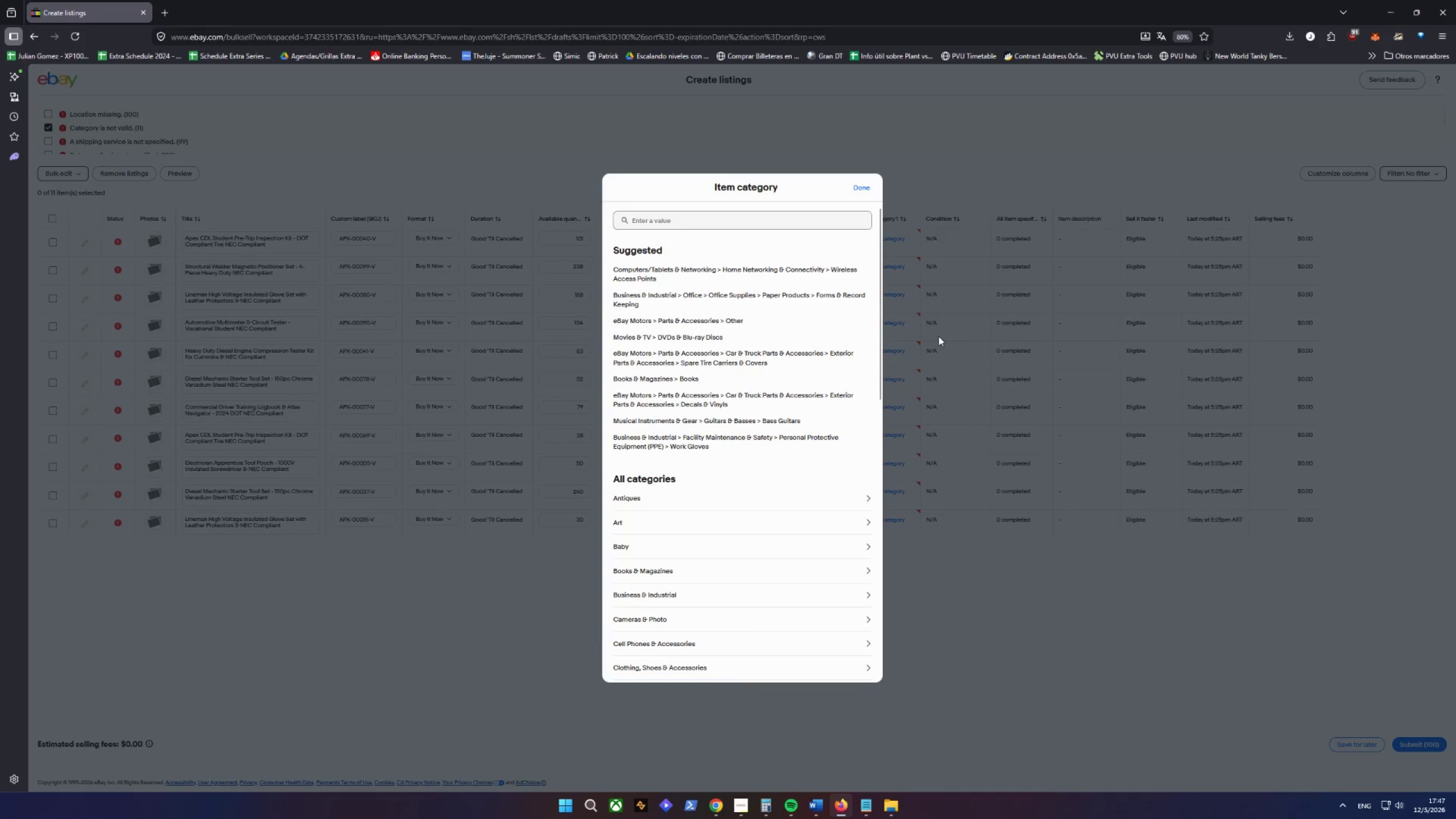 
left_click([761, 443])
 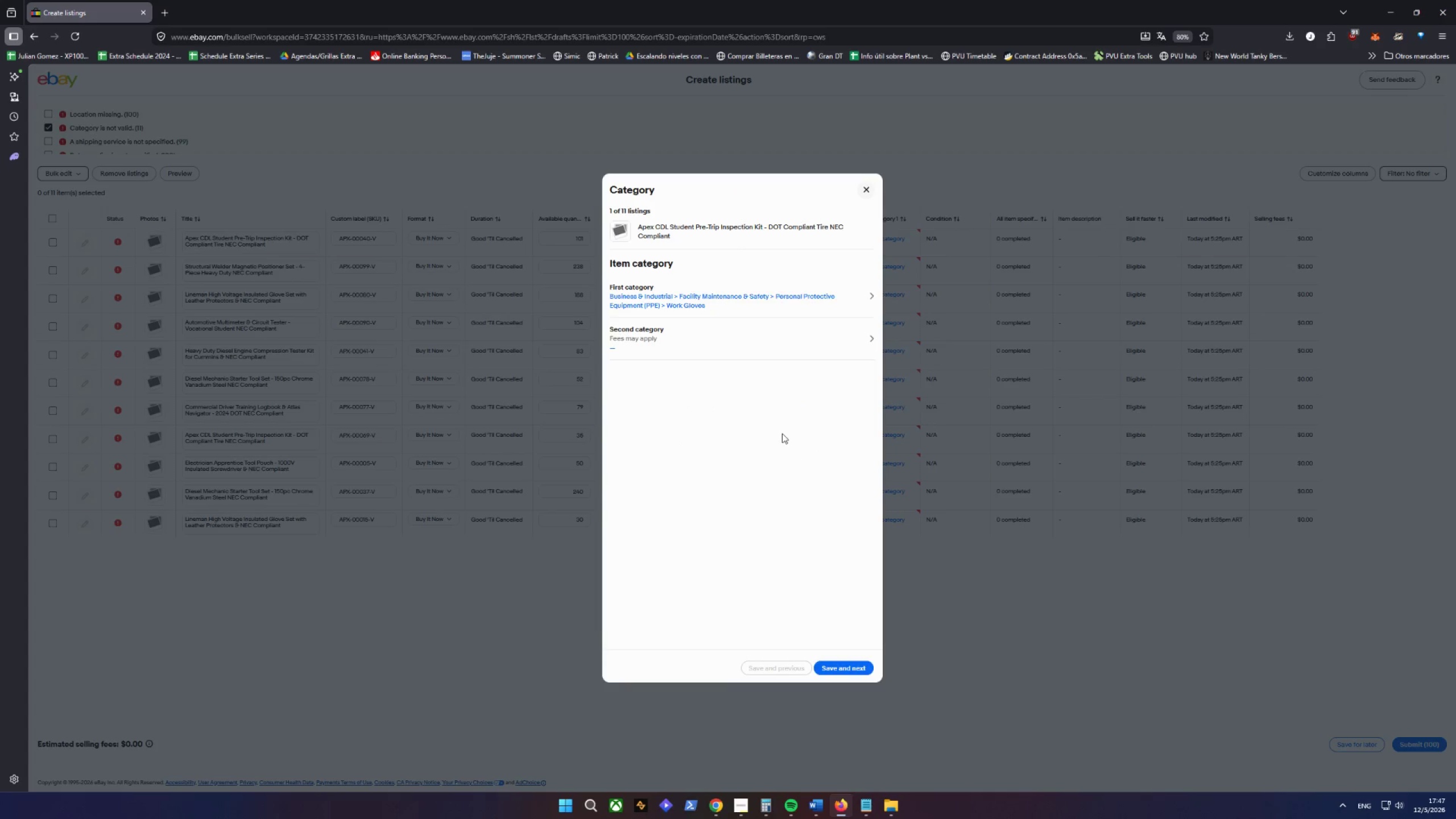 
left_click_drag(start_coordinate=[694, 234], to_coordinate=[656, 224])
 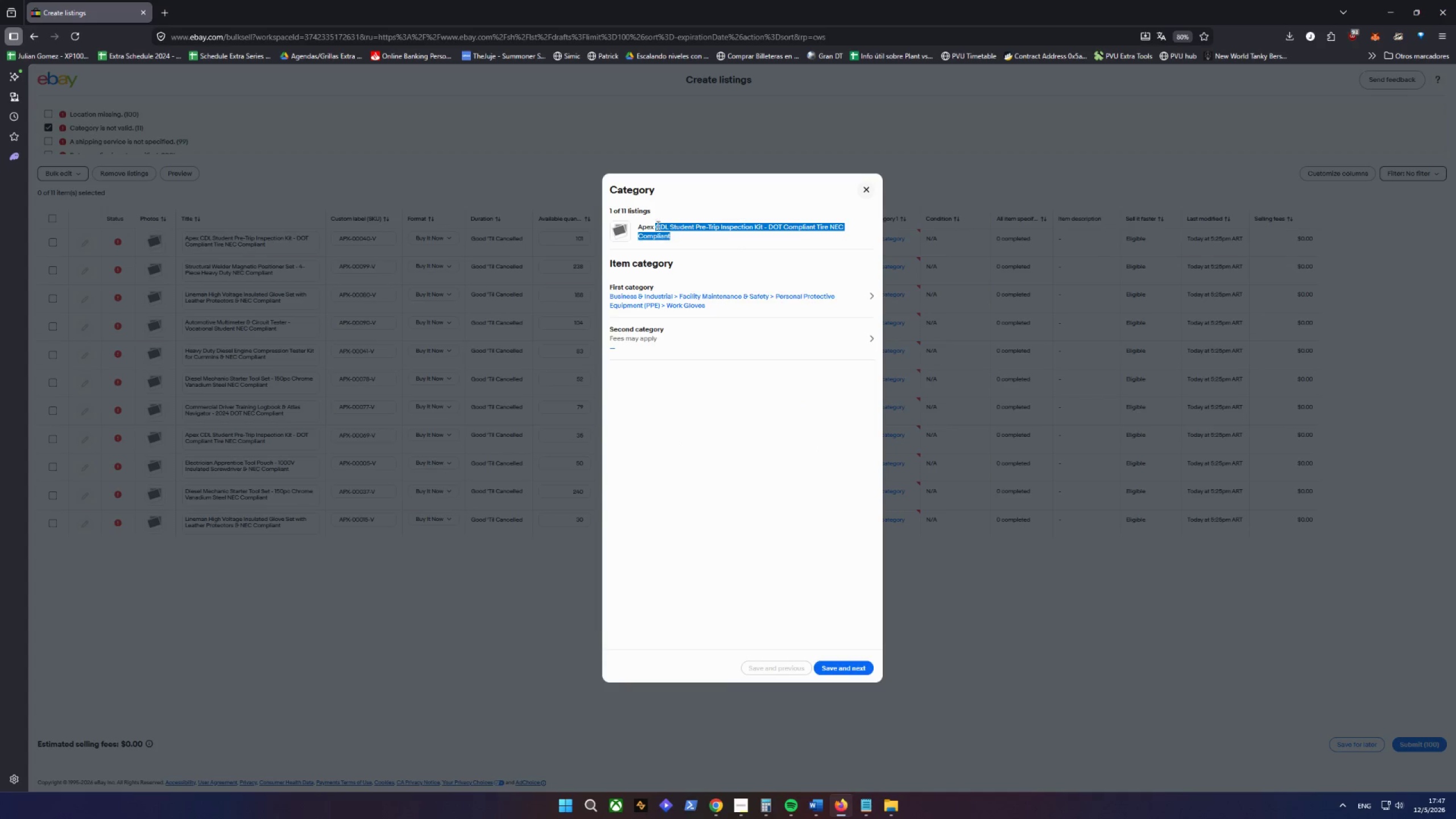 
right_click([657, 225])
 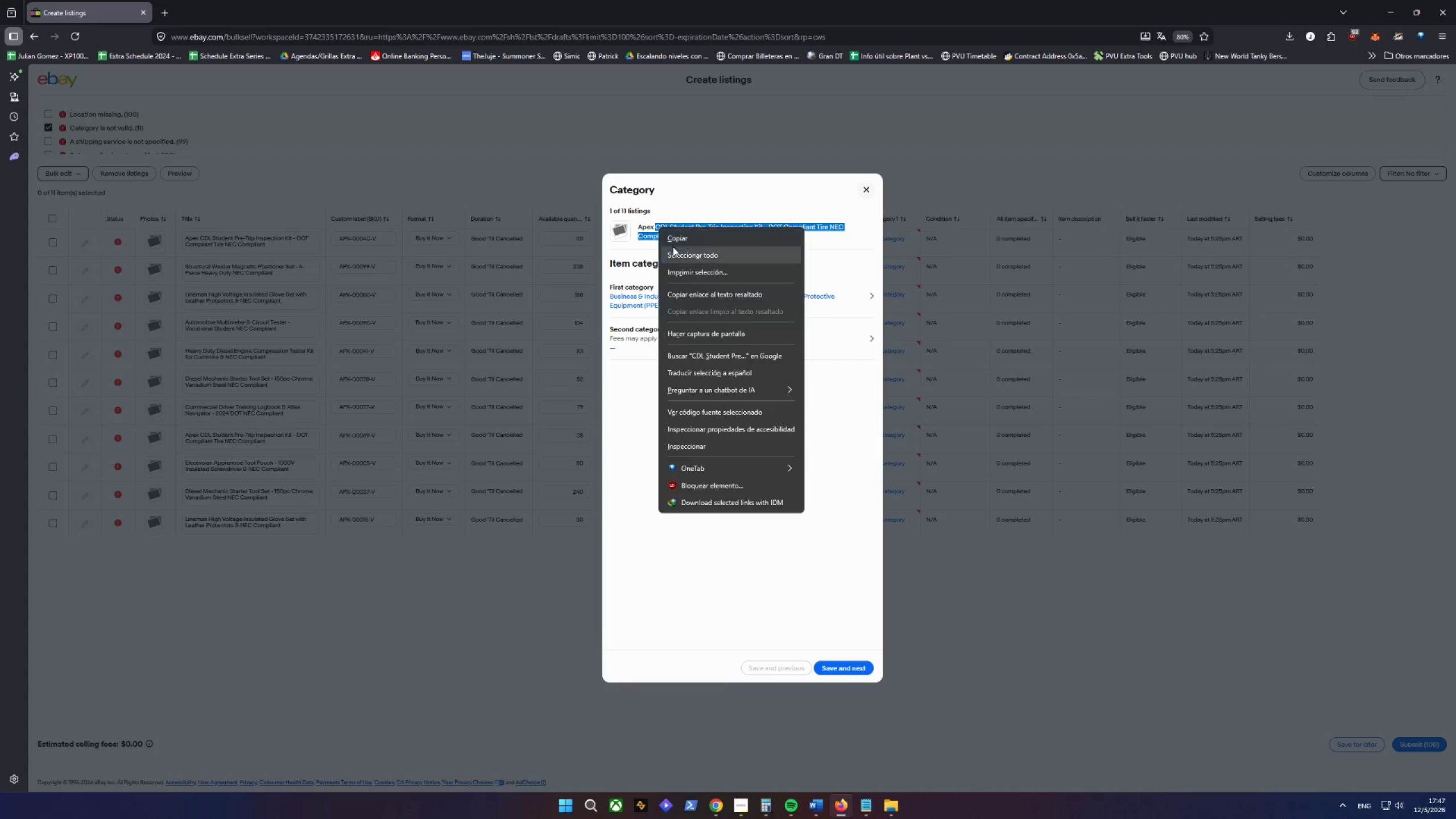 
left_click([673, 242])
 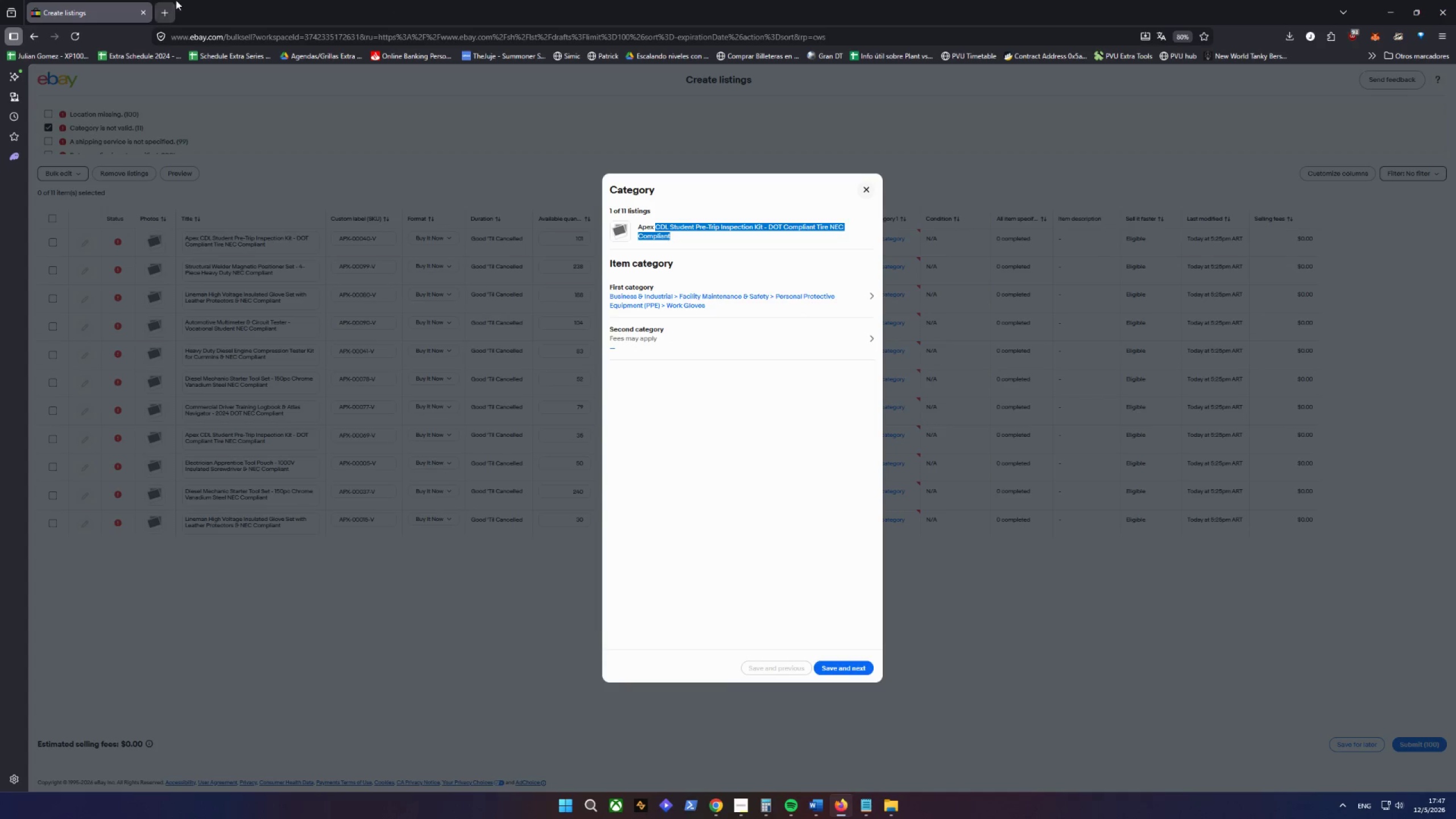 
left_click([175, 5])
 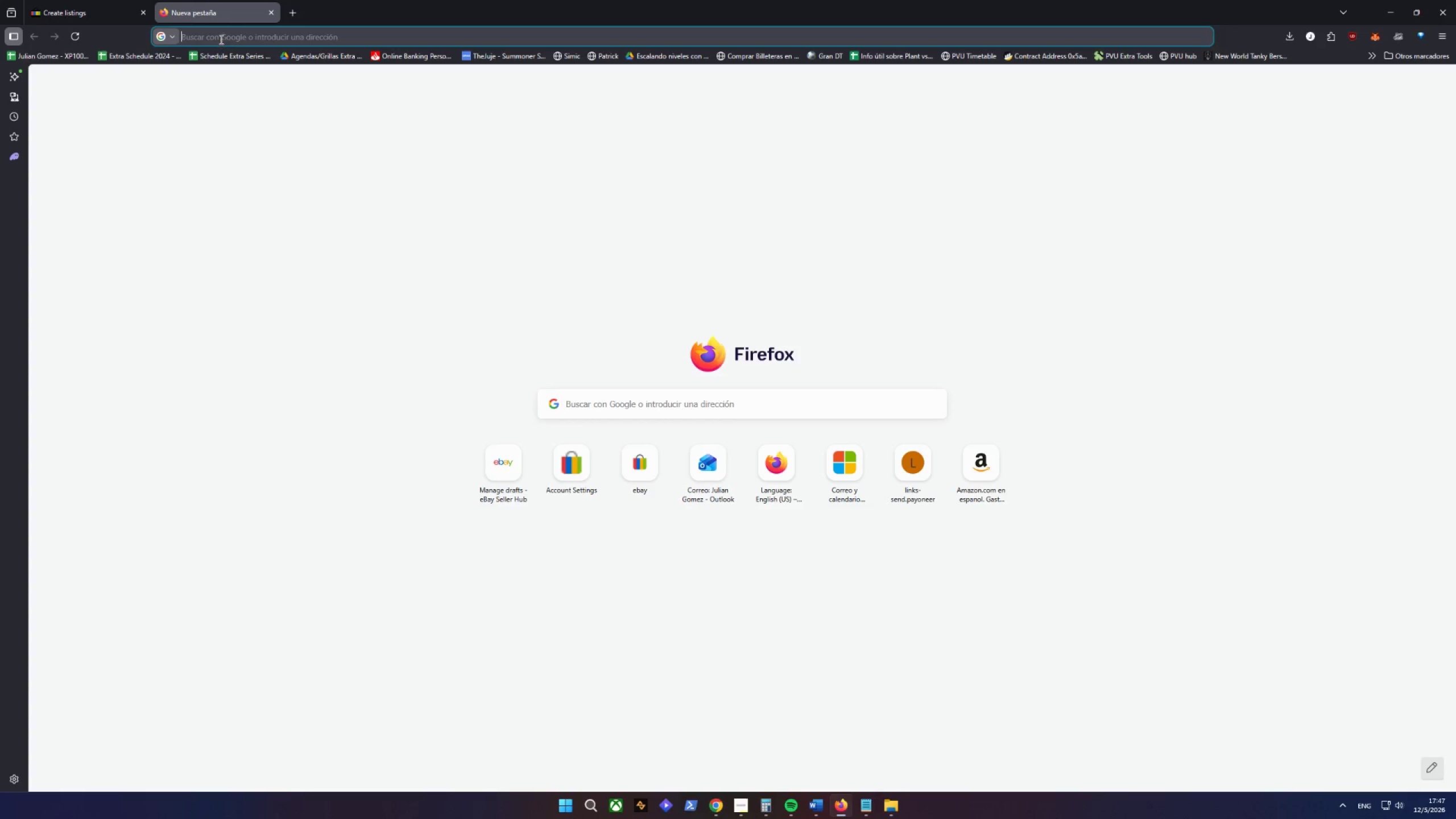 
right_click([220, 36])
 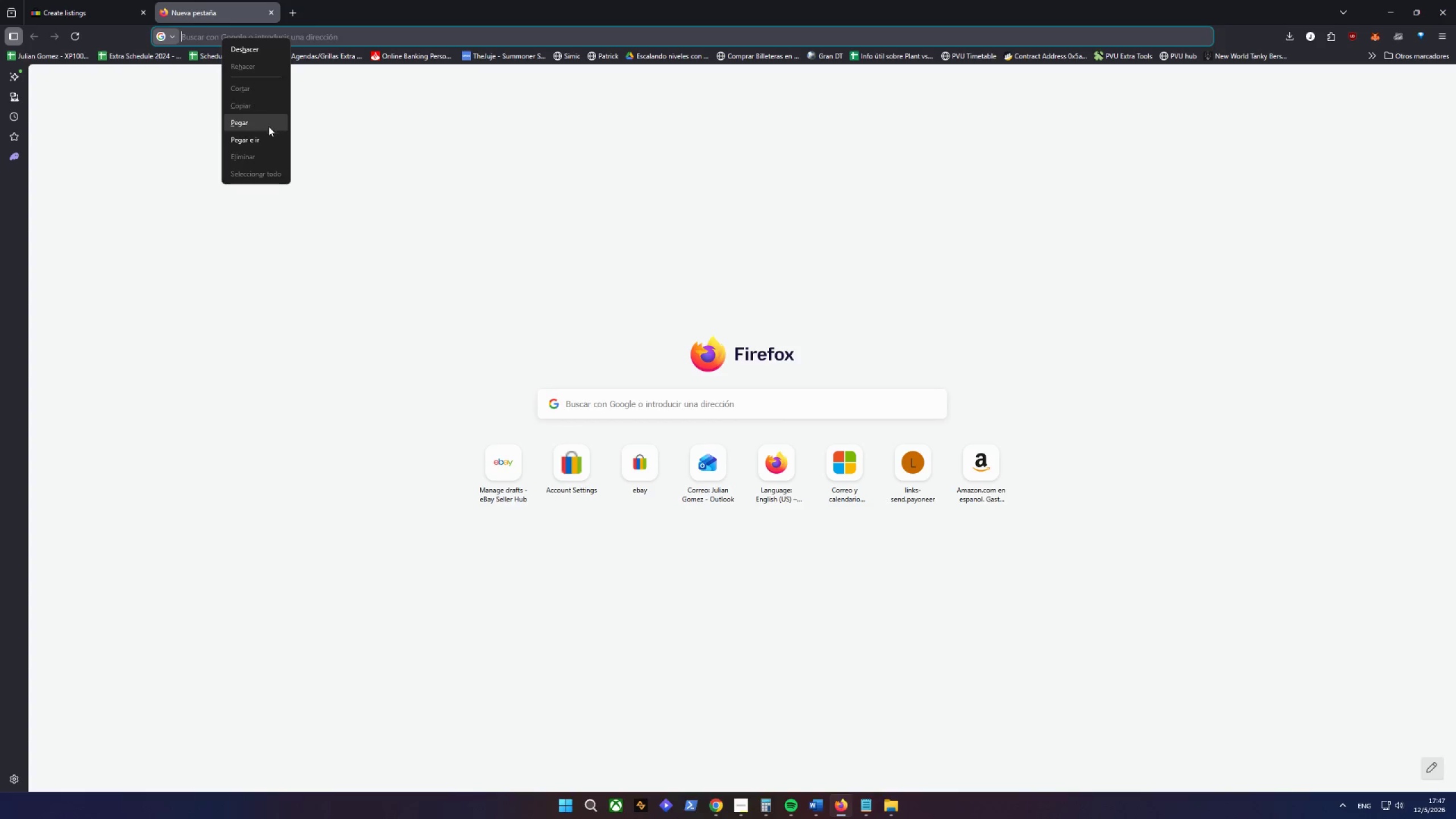 
left_click([263, 135])
 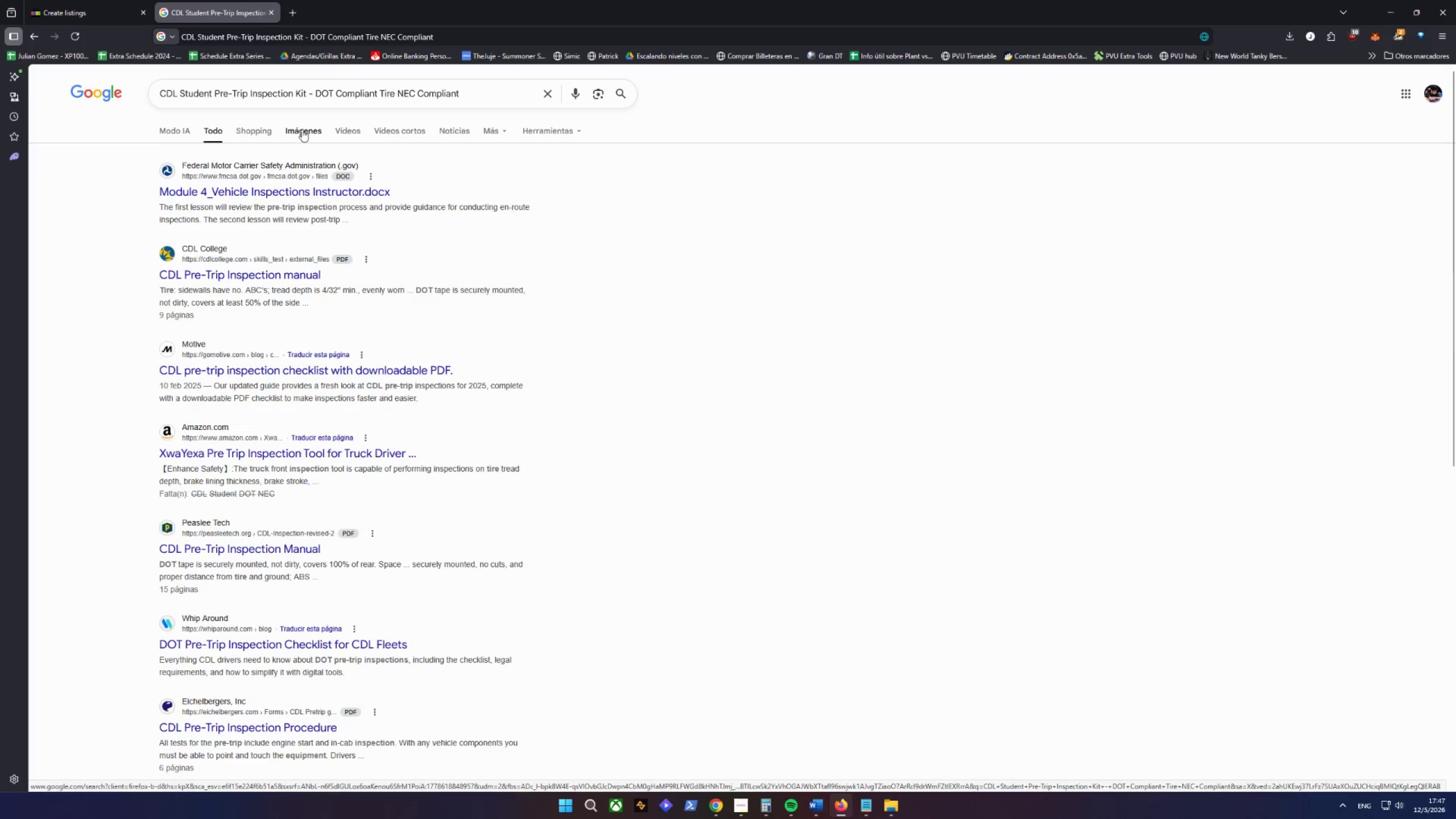 
left_click([296, 131])
 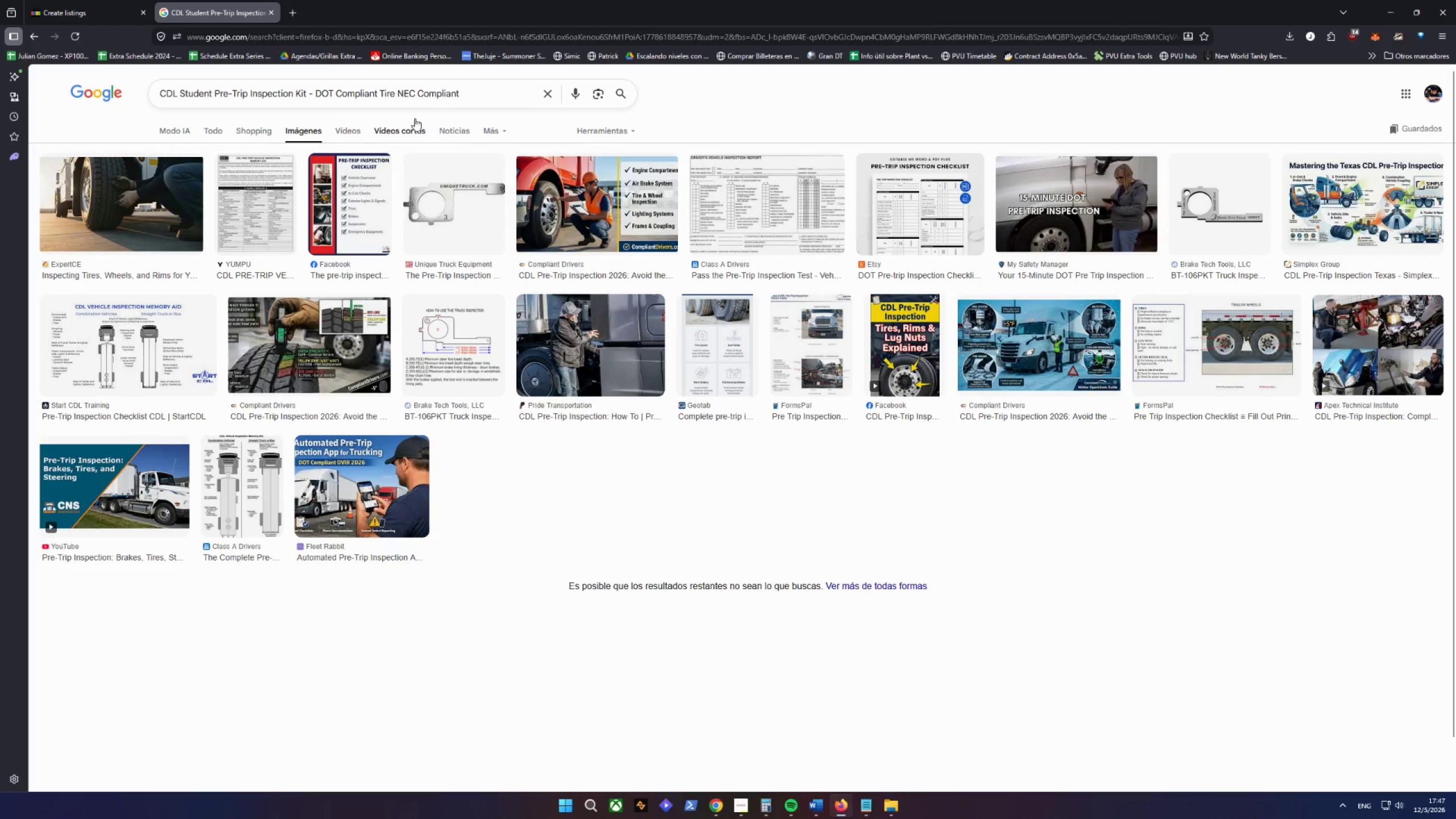 
wait(6.27)
 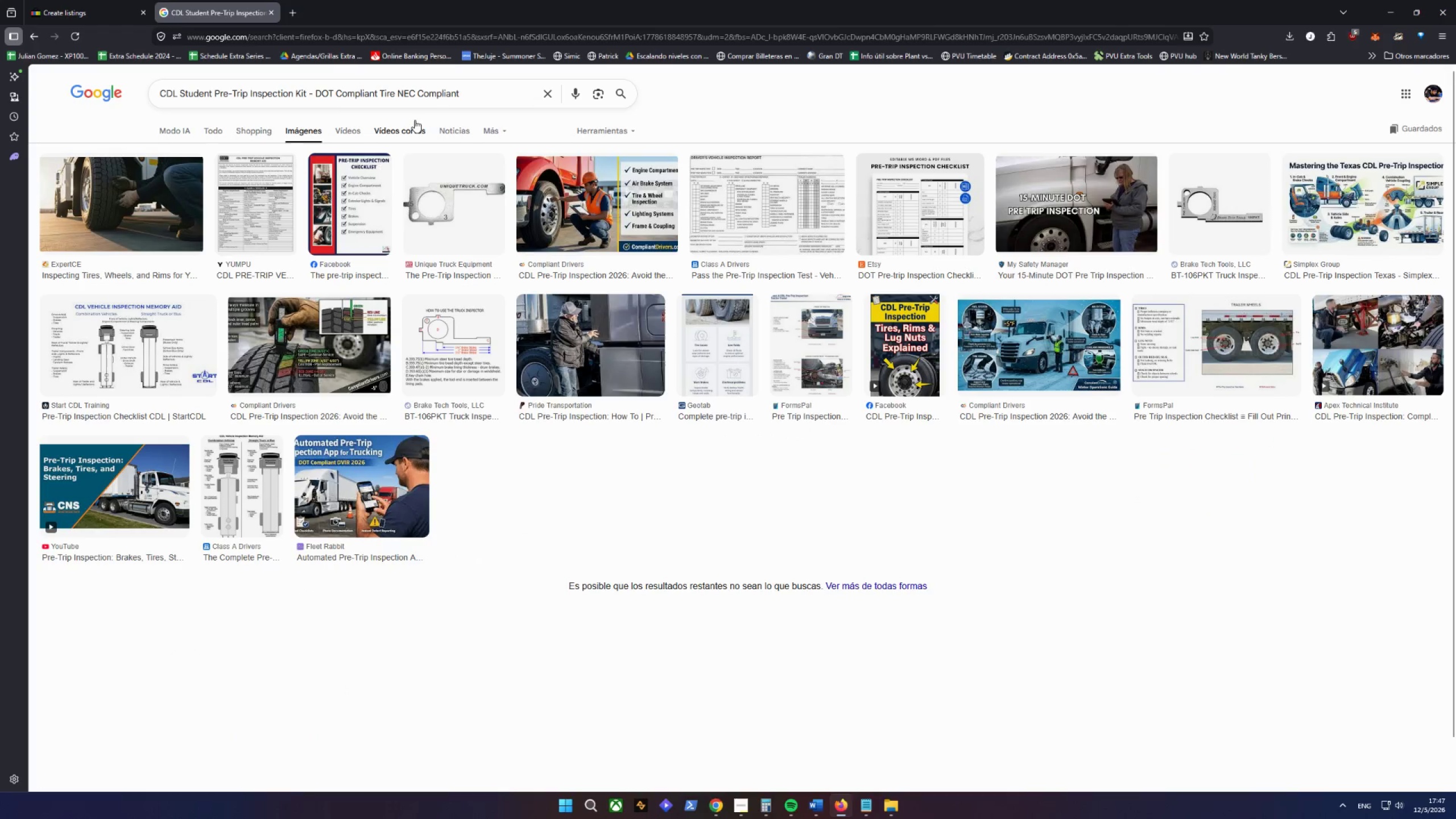 
left_click([267, 10])
 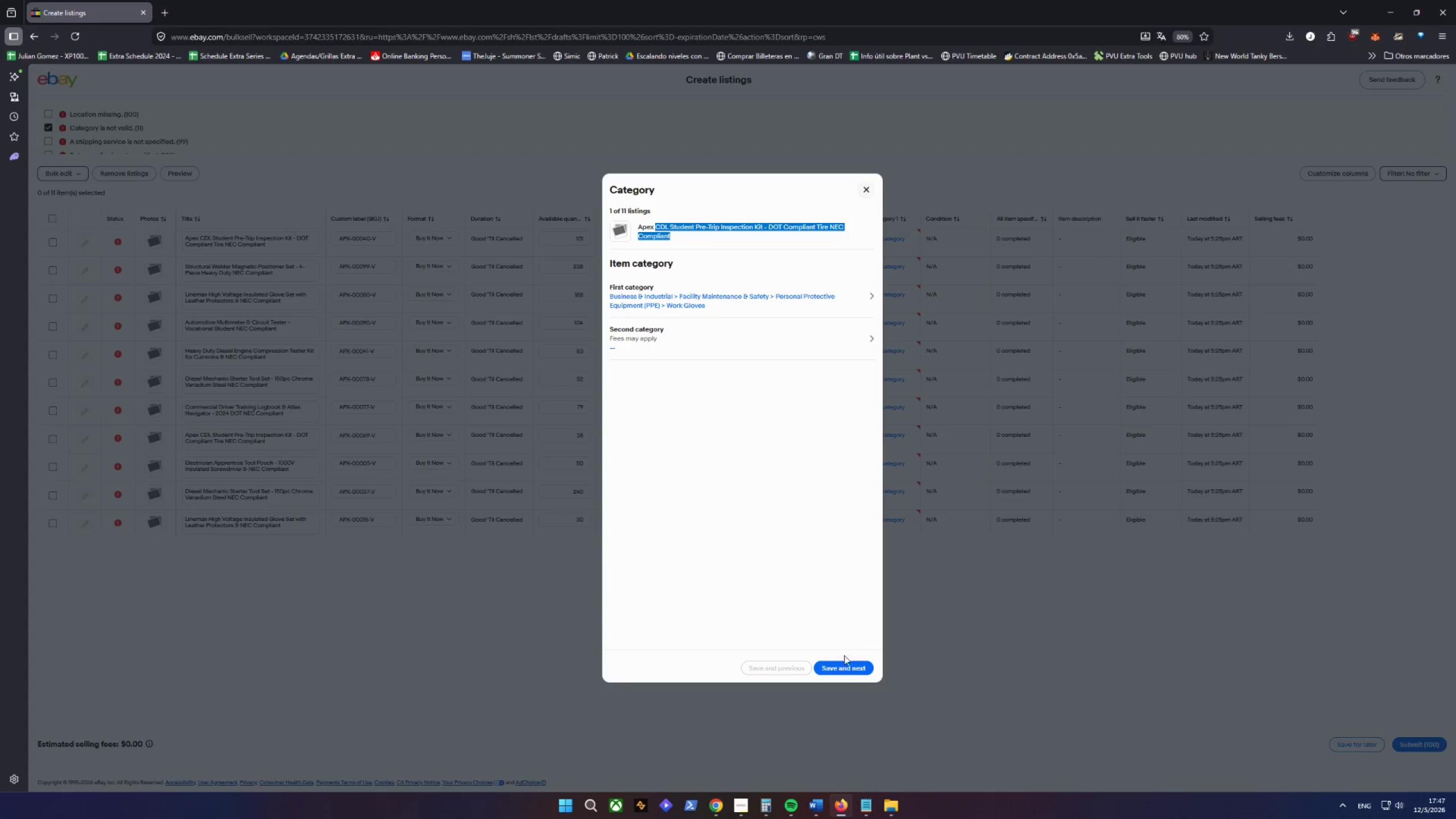 
left_click([822, 667])
 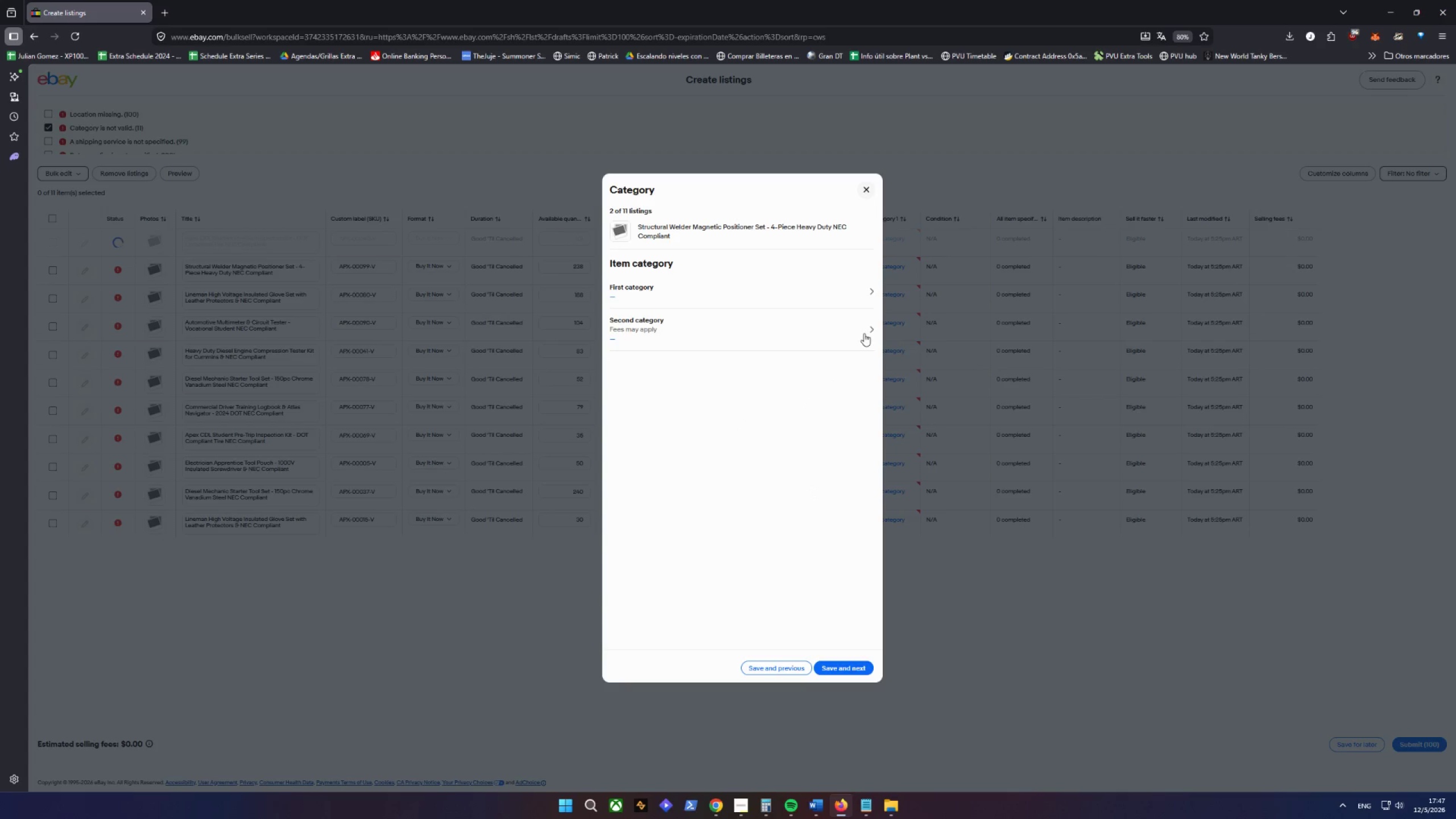 
left_click([816, 300])
 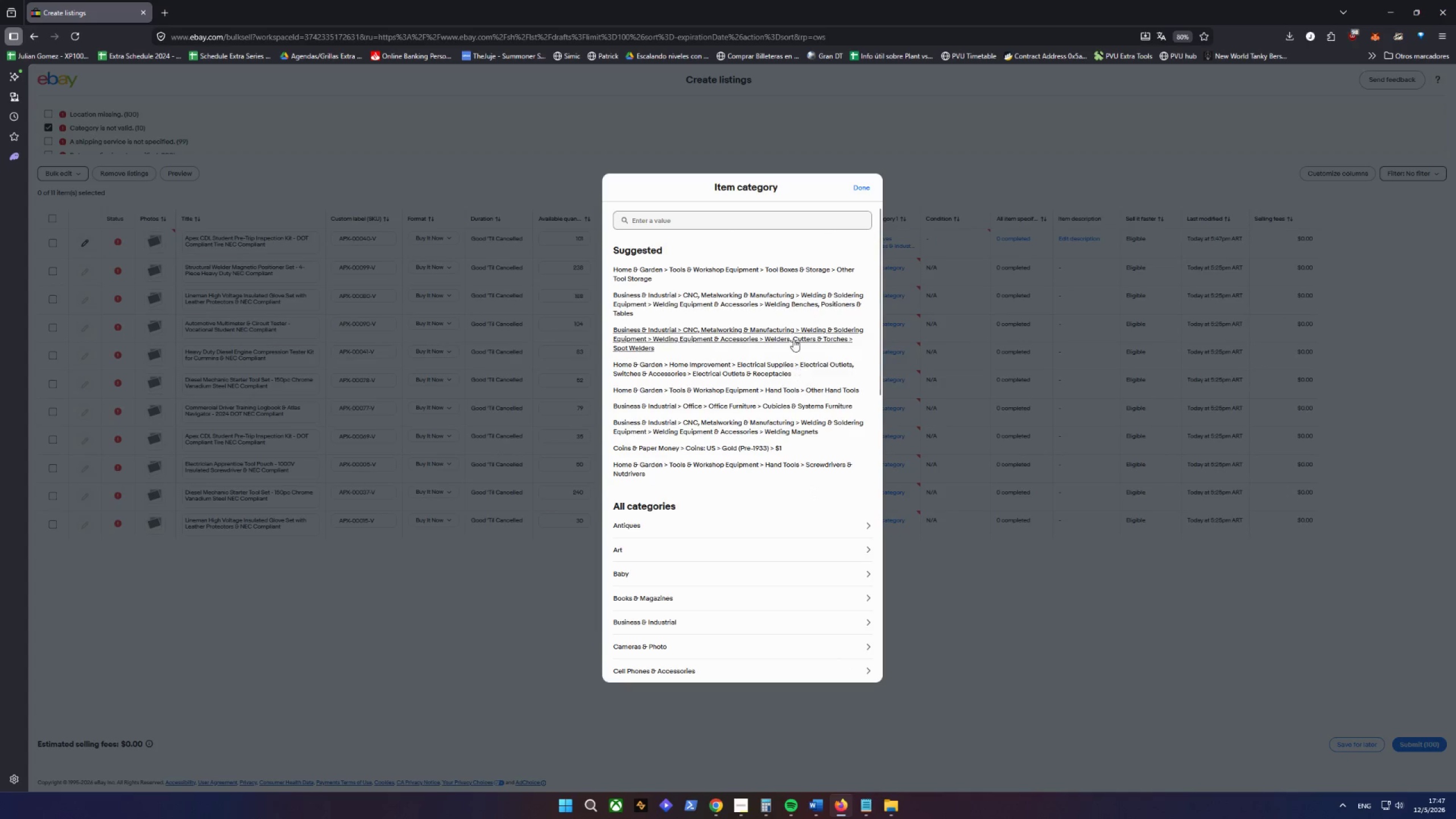 
left_click([783, 313])
 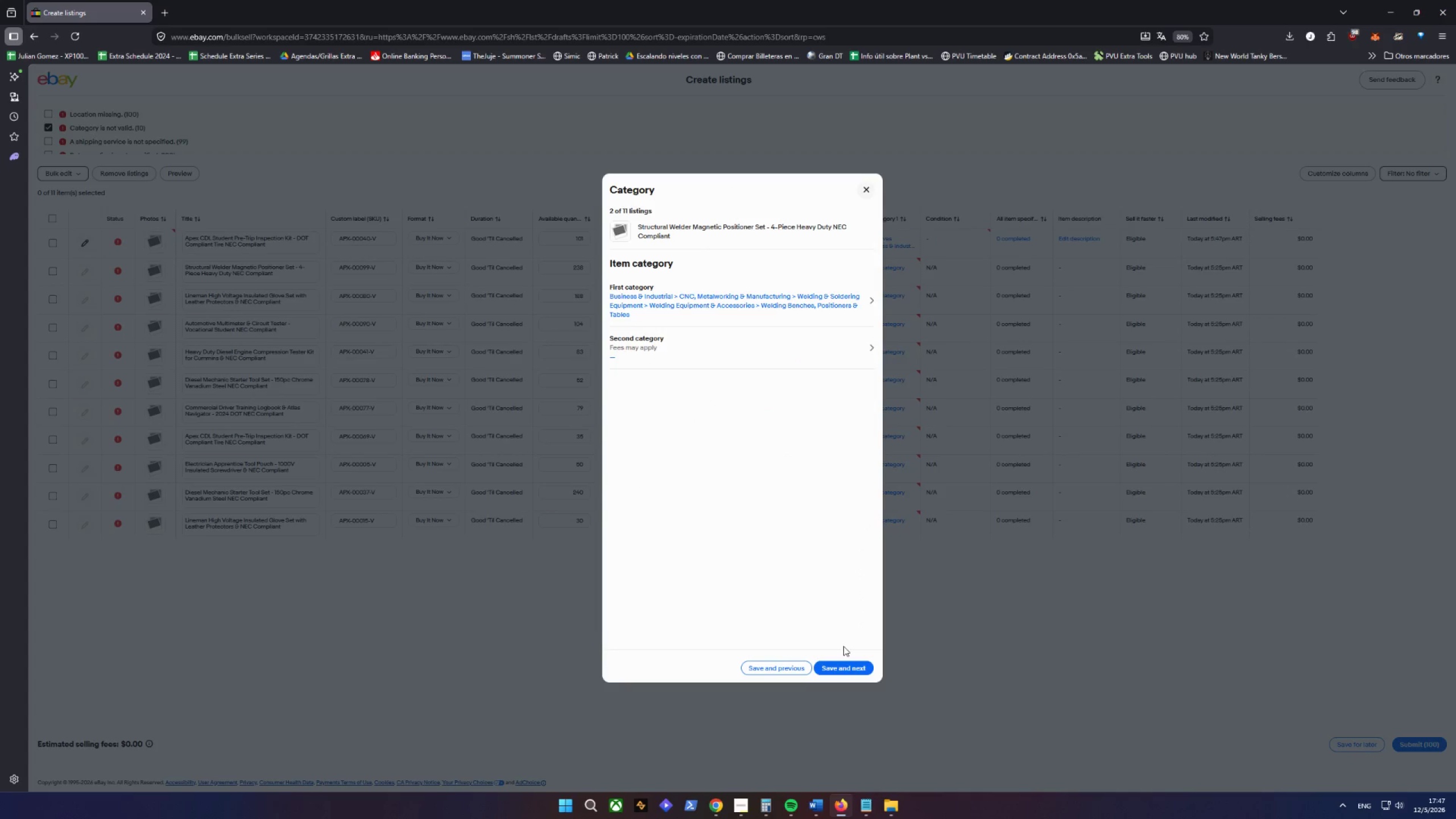 
left_click([838, 668])
 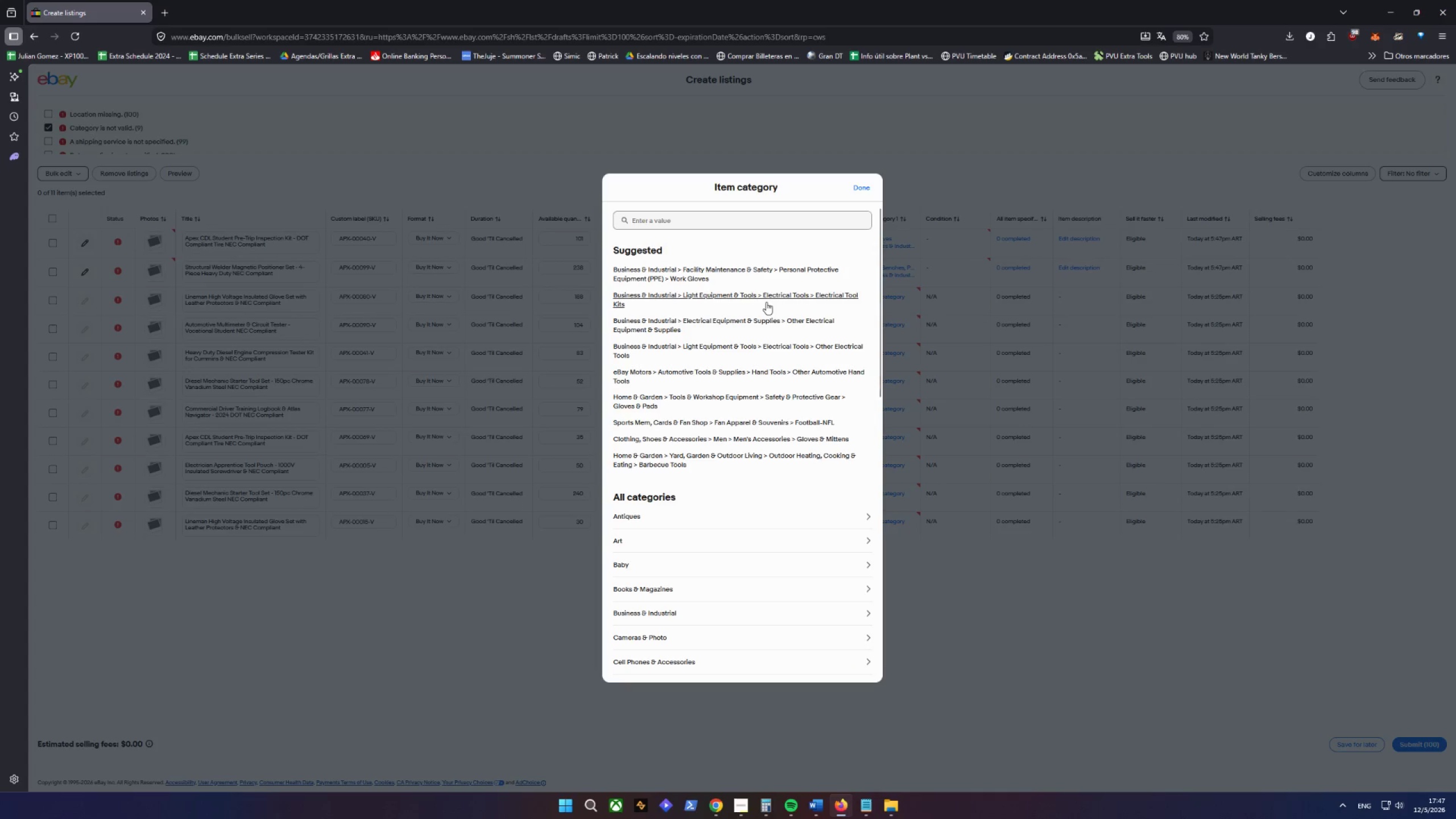 
left_click([766, 280])
 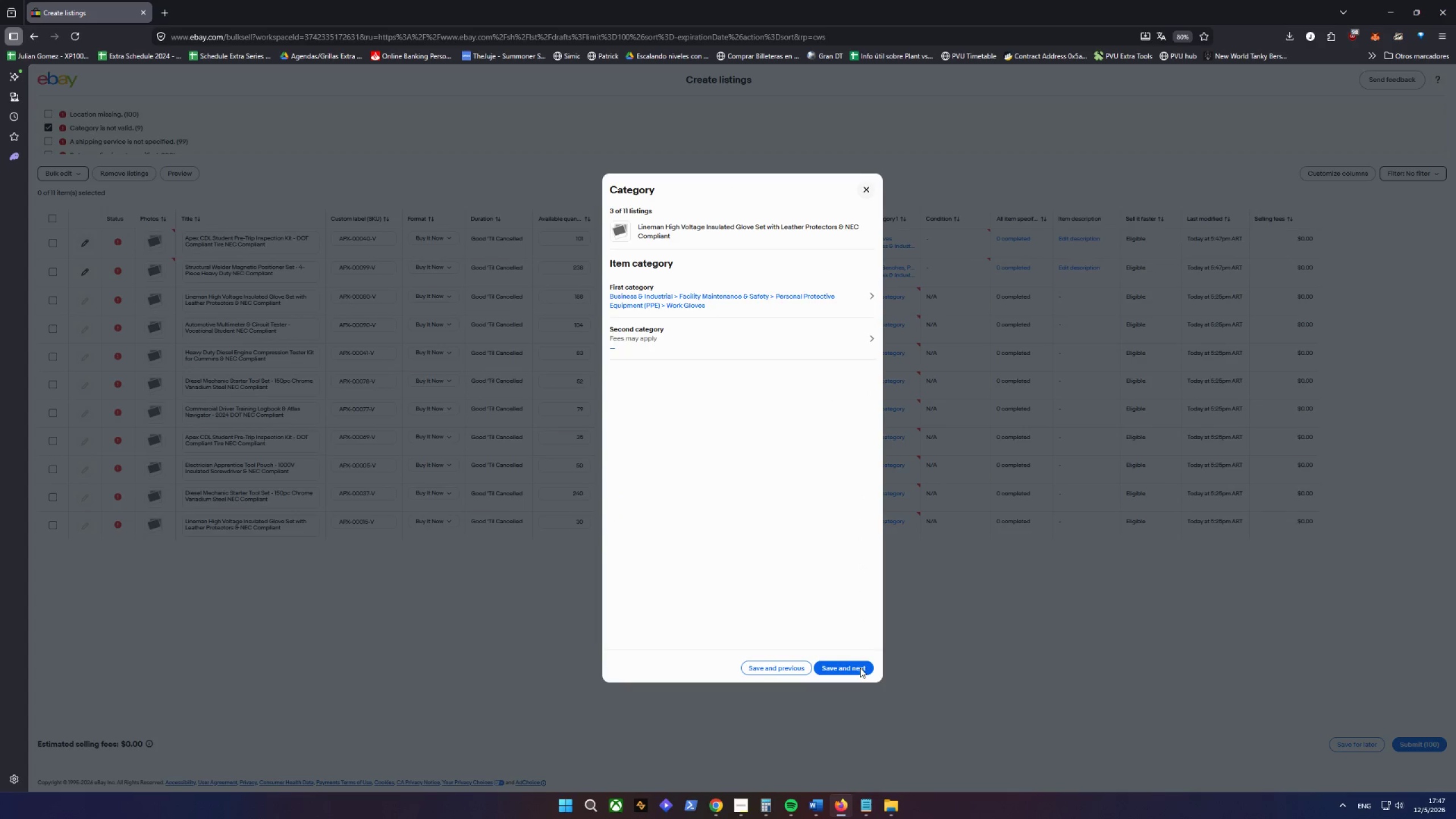 
left_click([849, 672])
 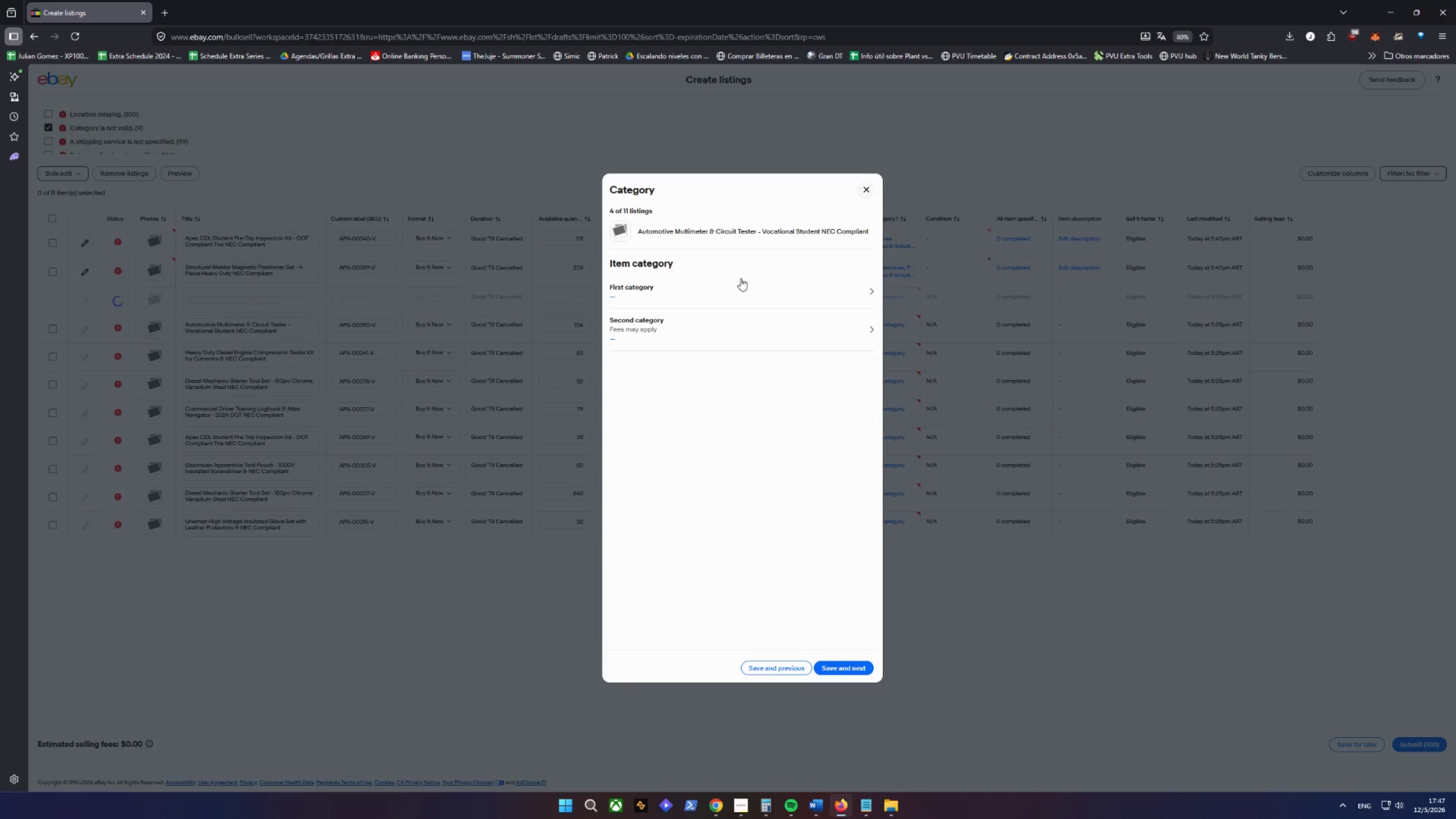 
left_click([725, 300])
 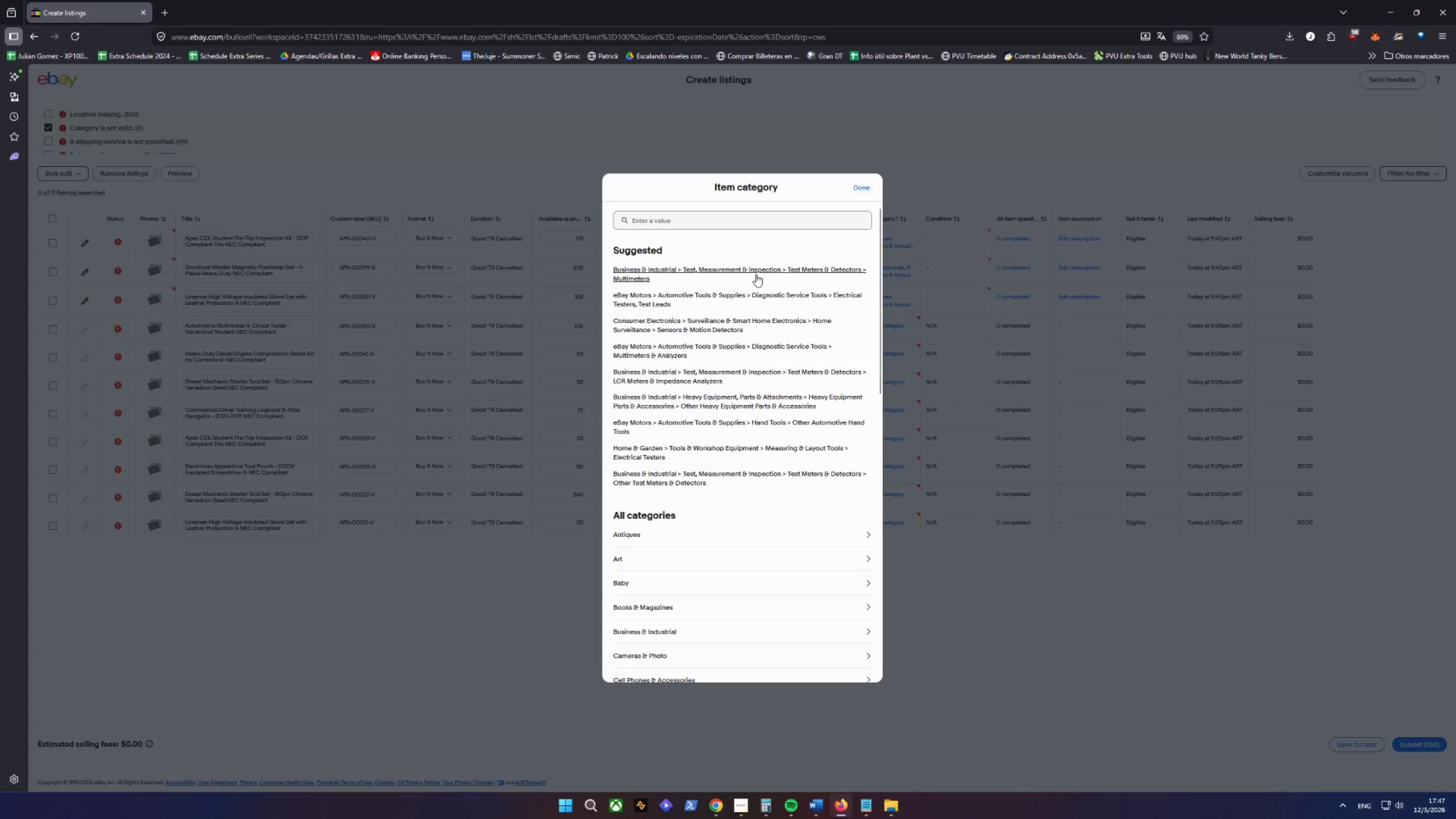 
left_click([756, 274])
 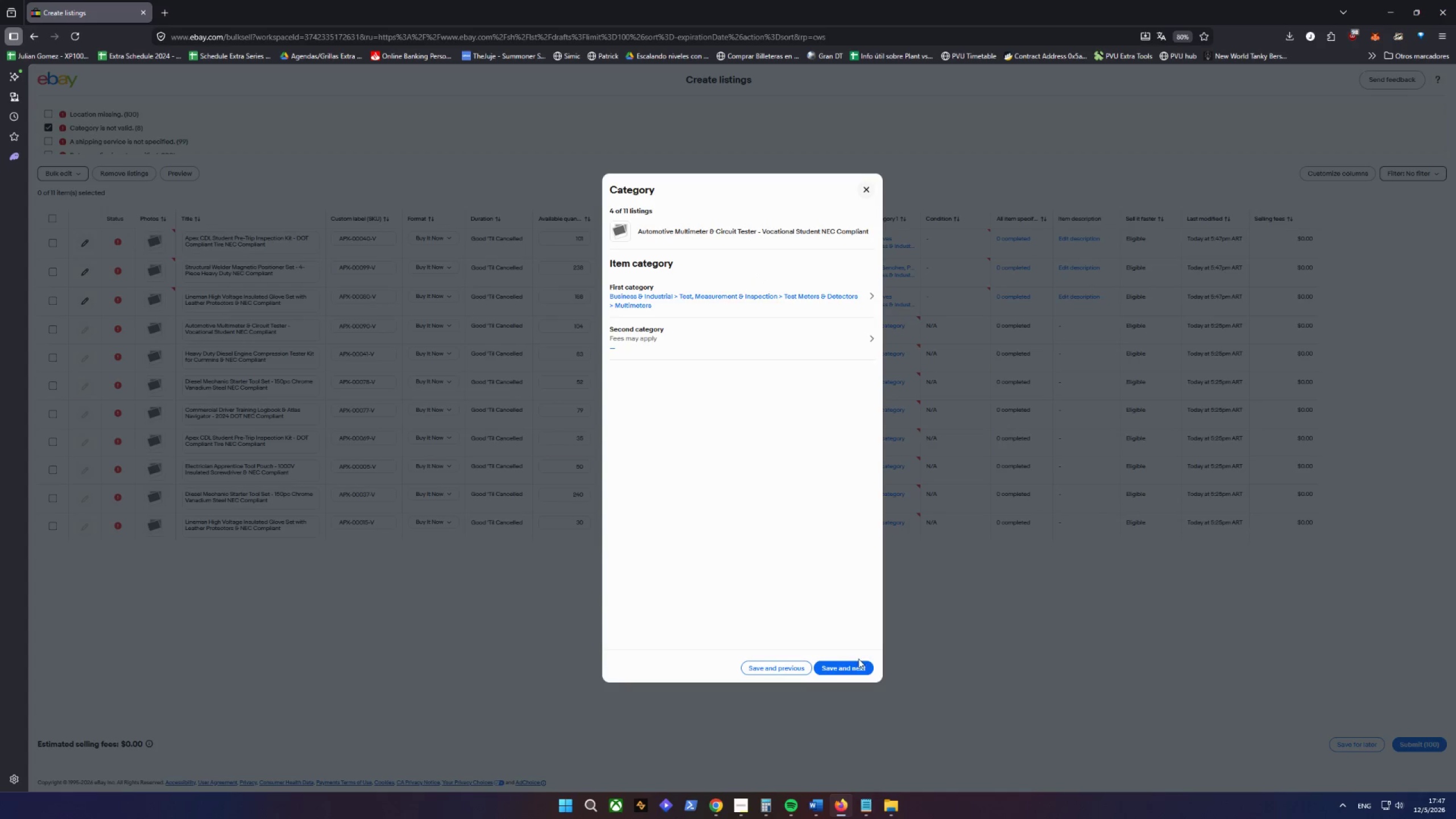 
left_click([856, 668])
 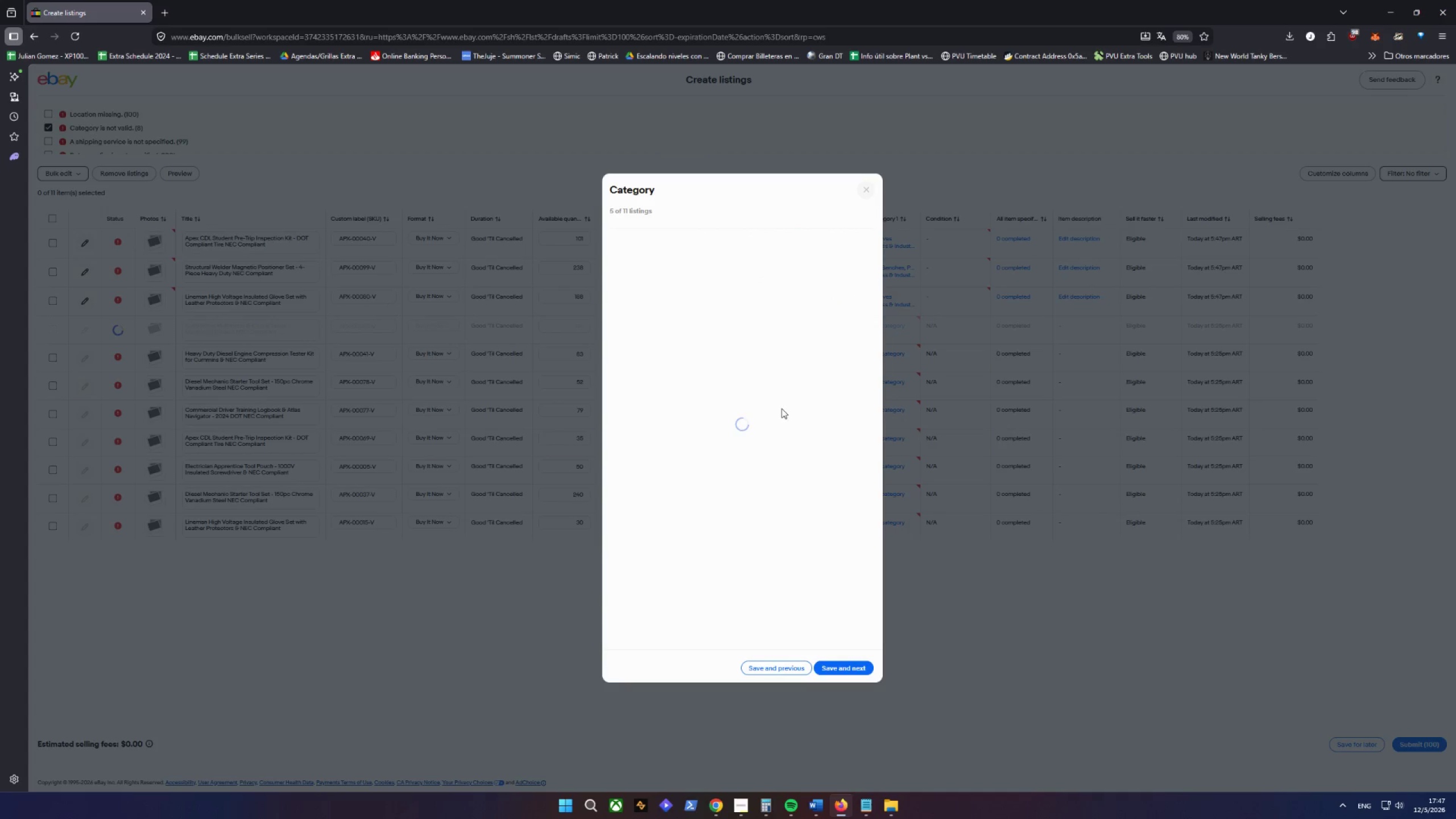 
mouse_move([744, 276])
 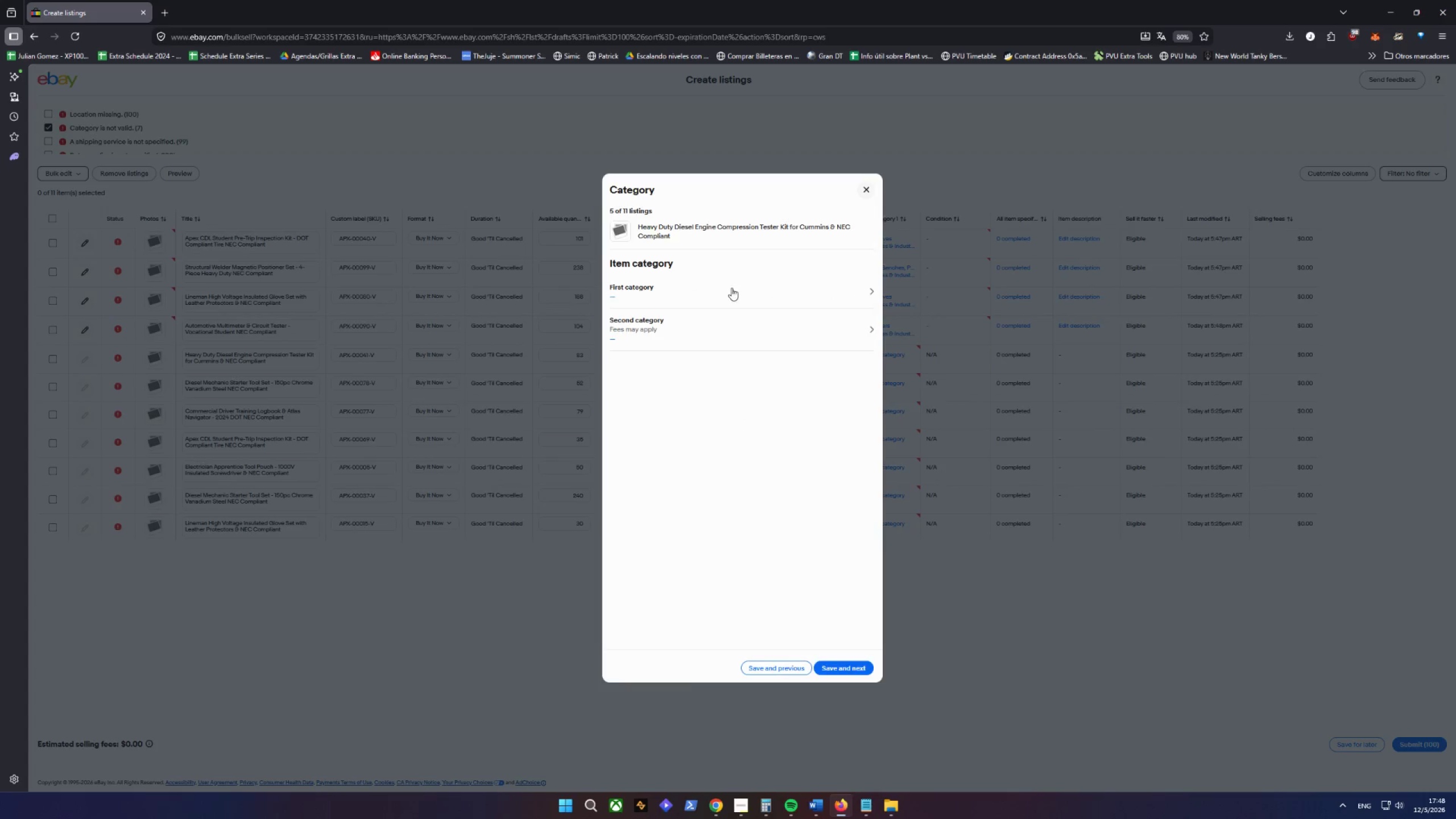 
left_click([731, 288])
 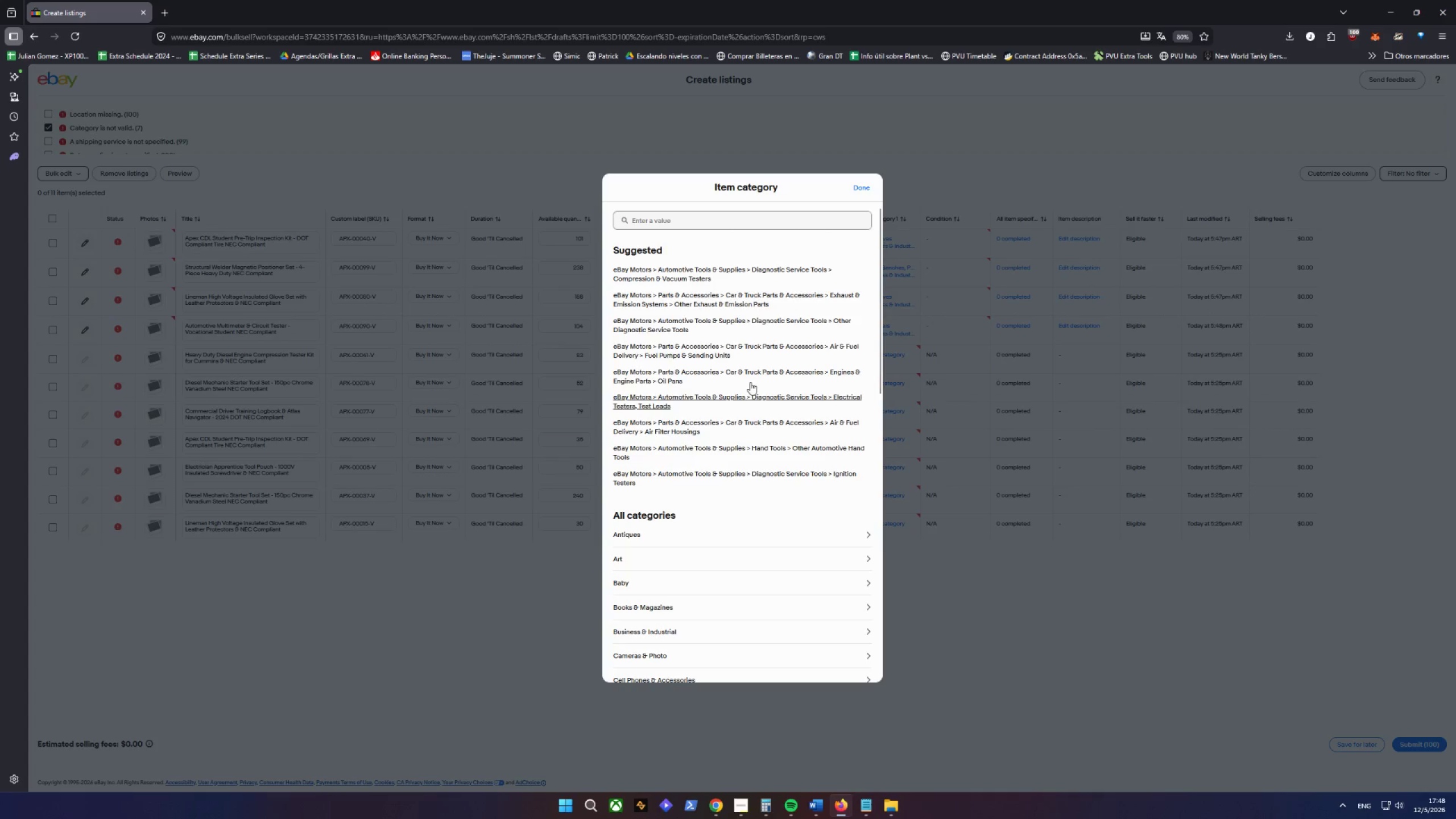 
left_click([748, 272])
 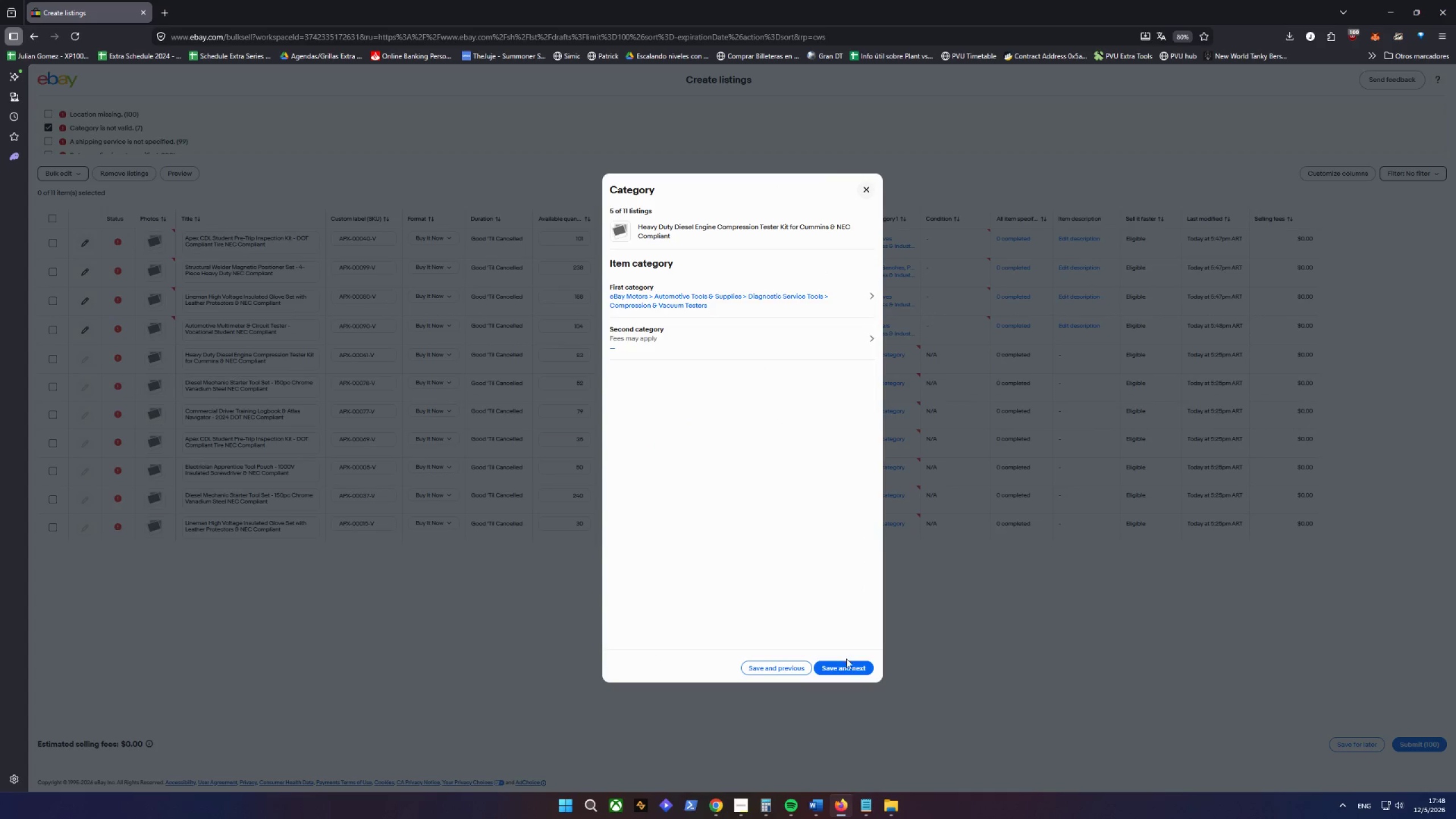 
double_click([847, 666])
 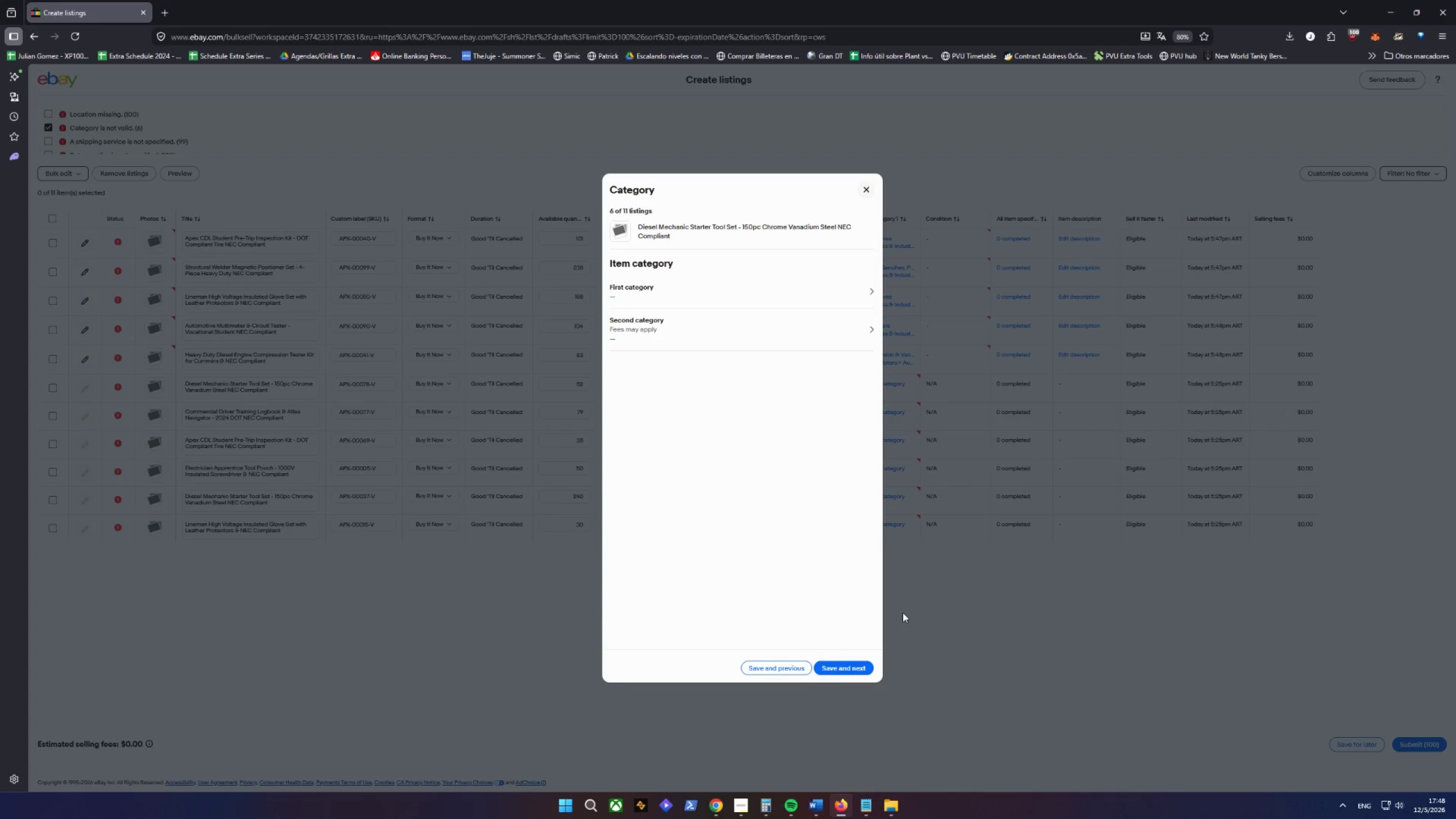 
wait(20.67)
 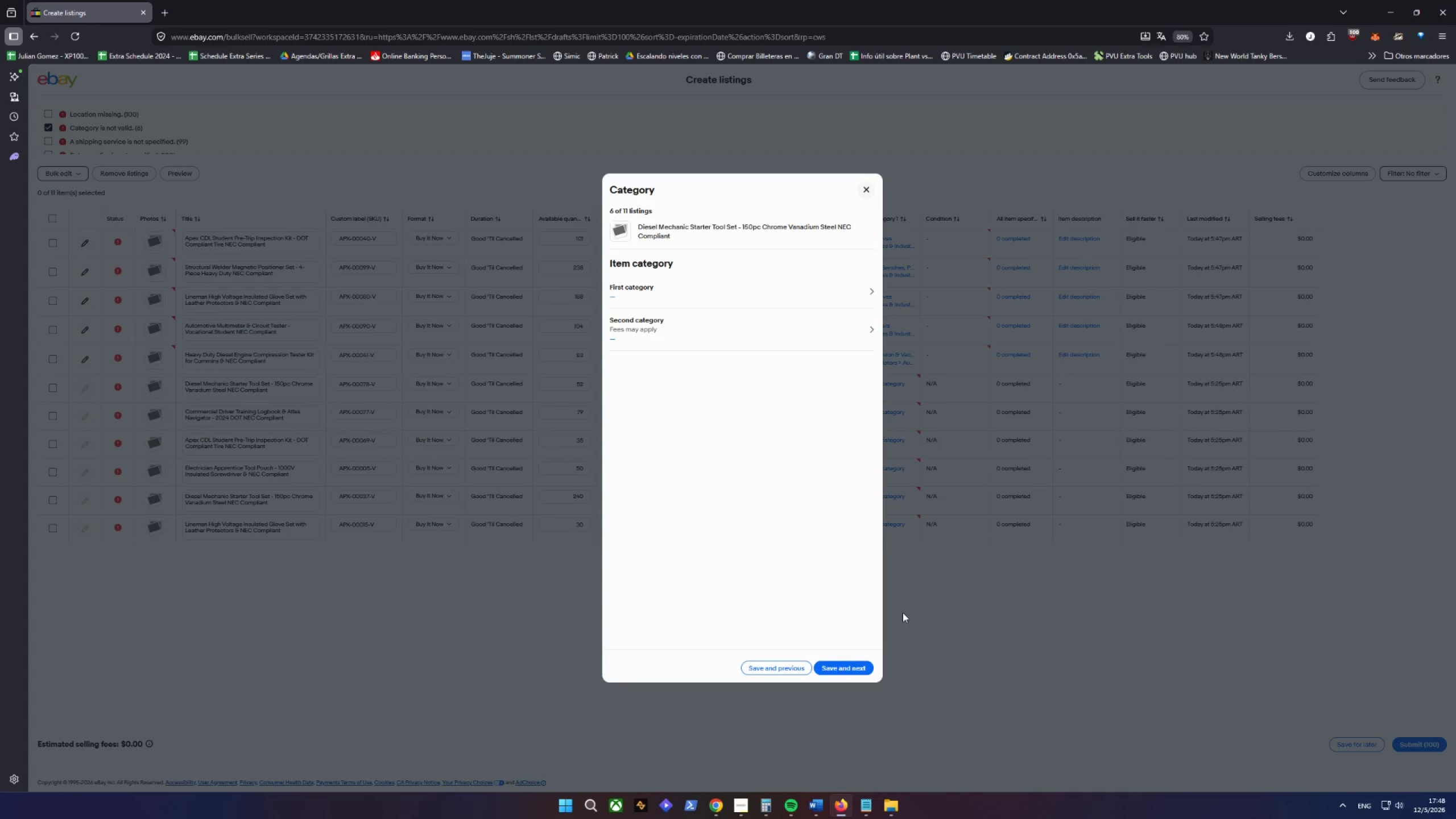 
left_click([822, 806])
 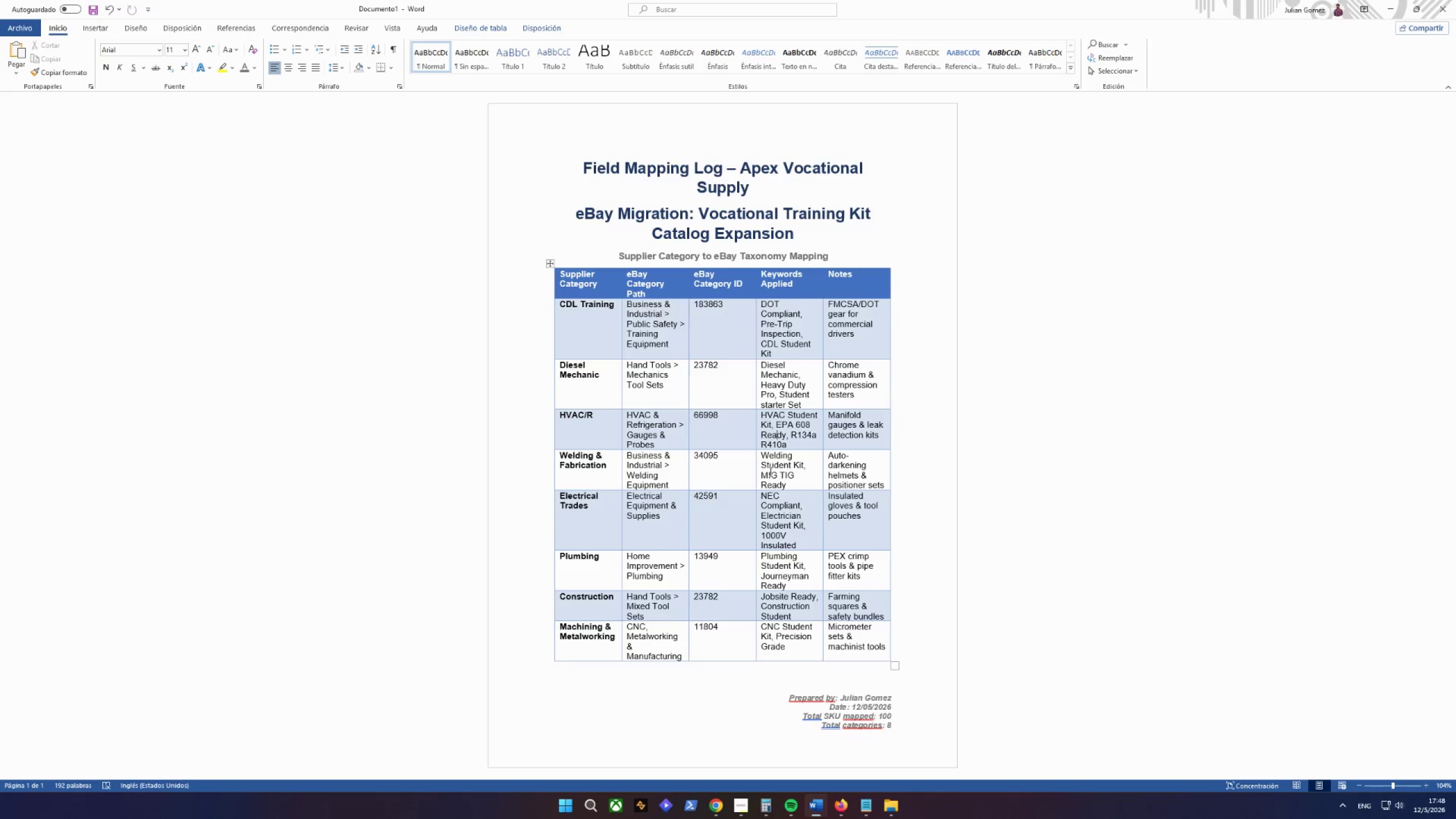 
wait(8.69)
 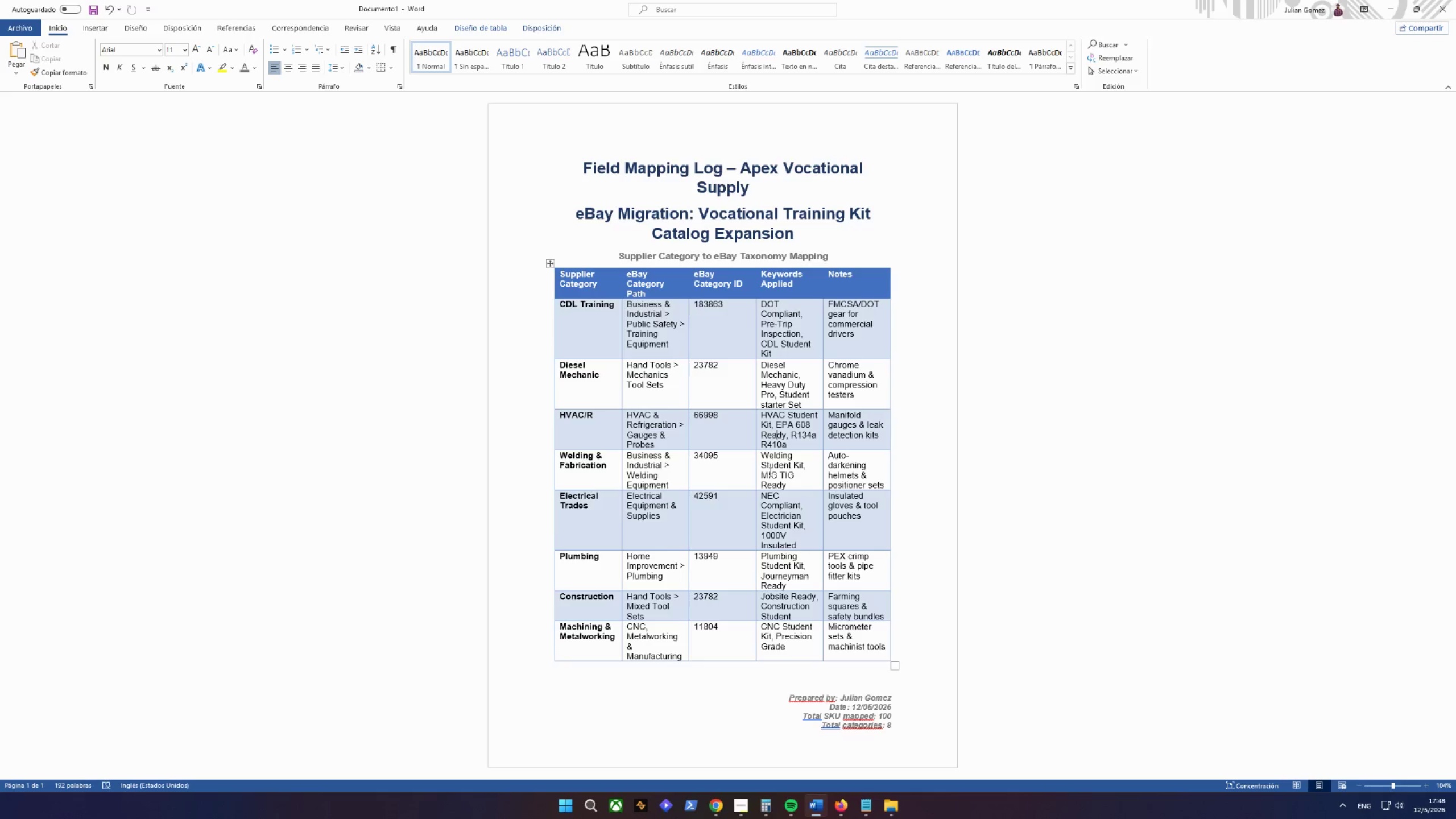 
left_click([825, 810])
 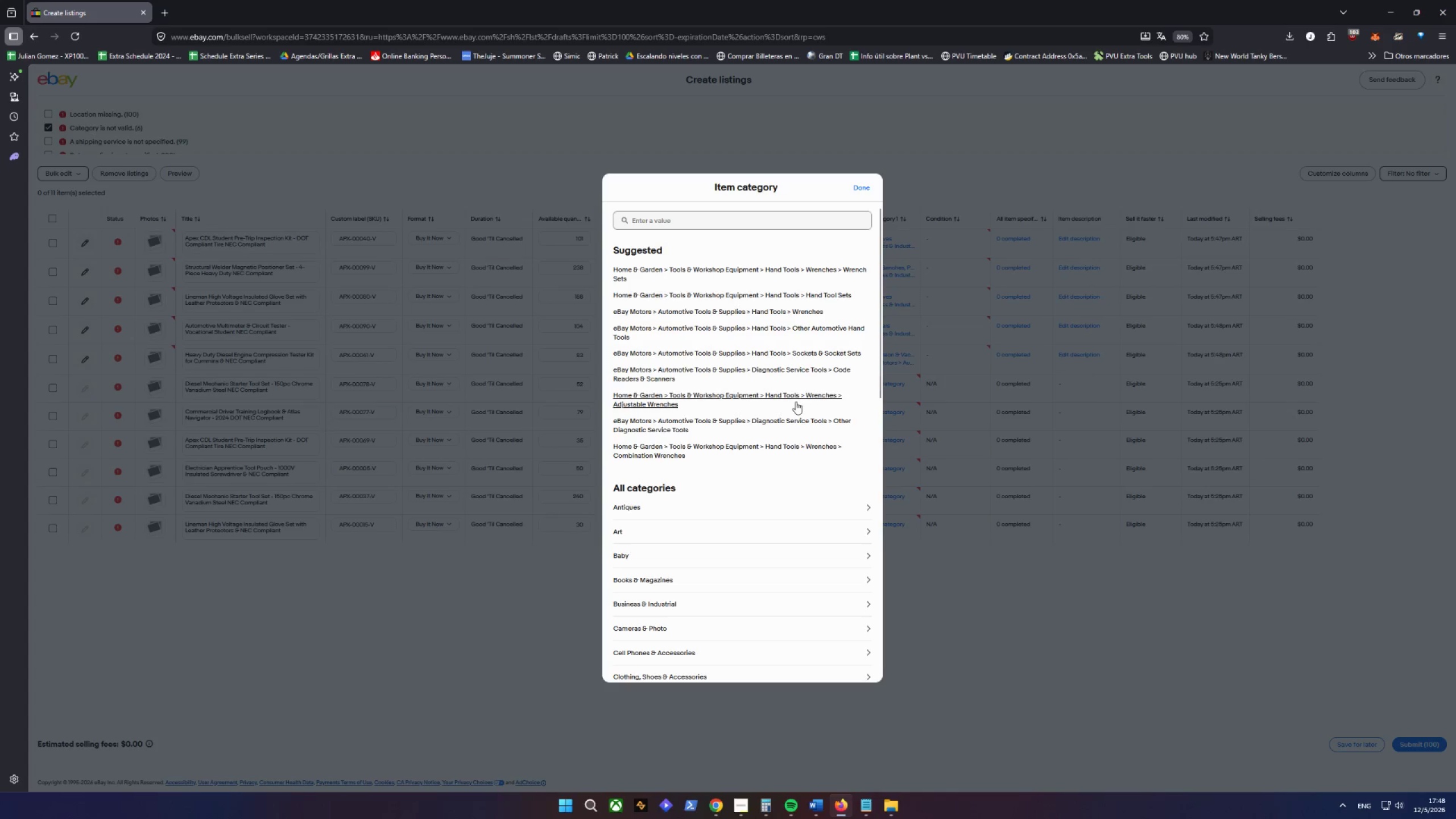 
wait(8.58)
 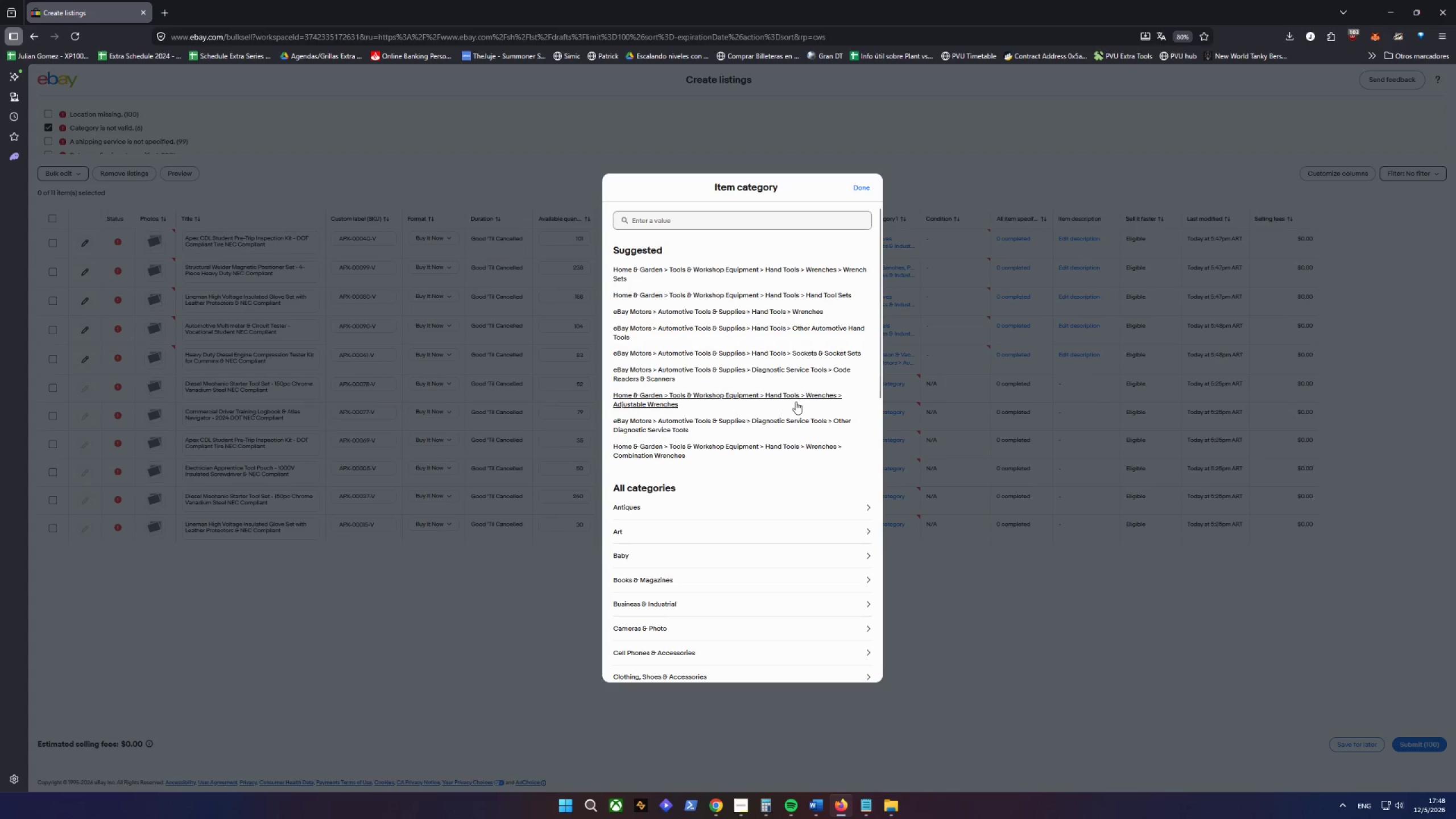 
left_click([754, 268])
 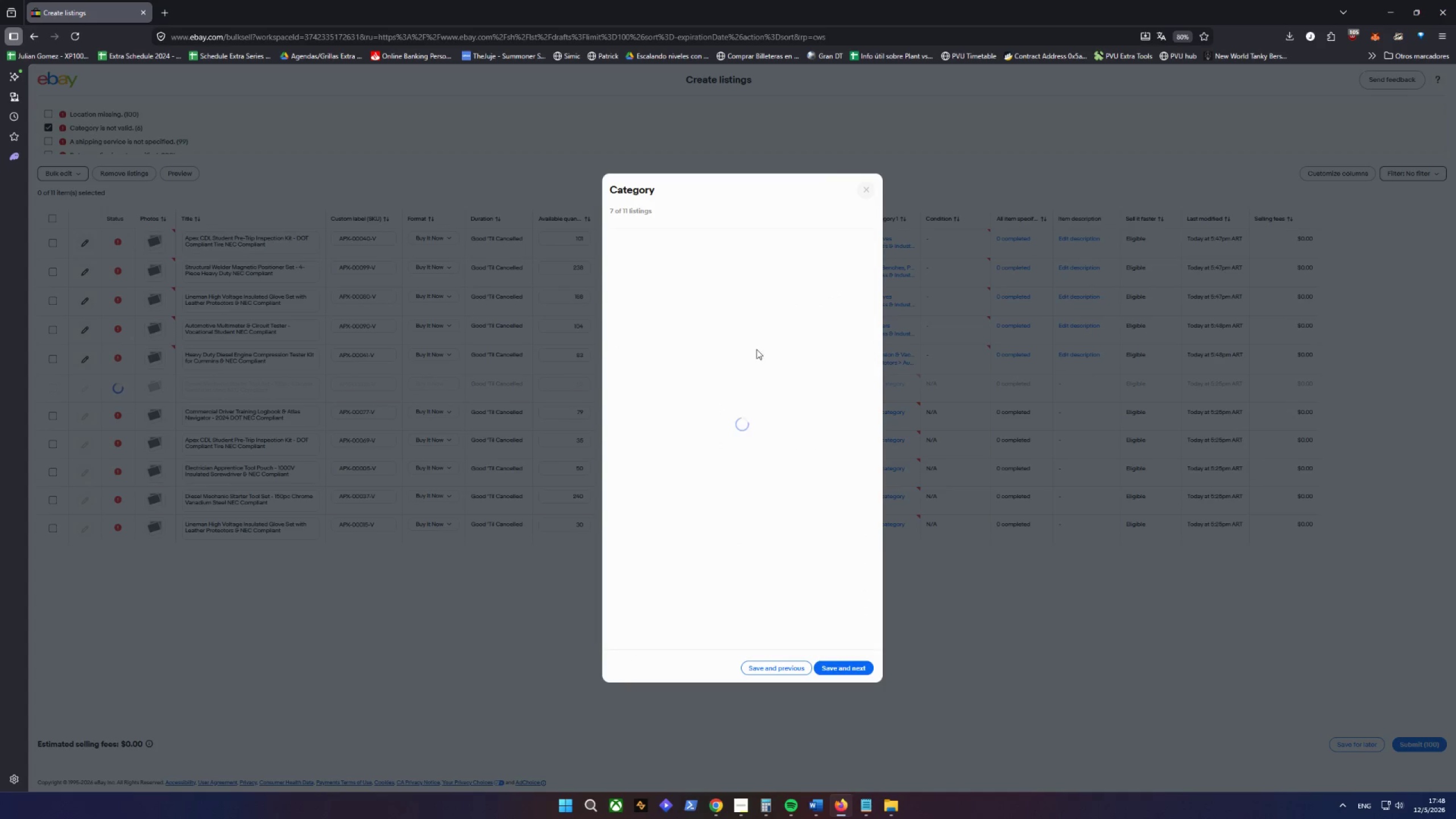 
left_click([750, 289])
 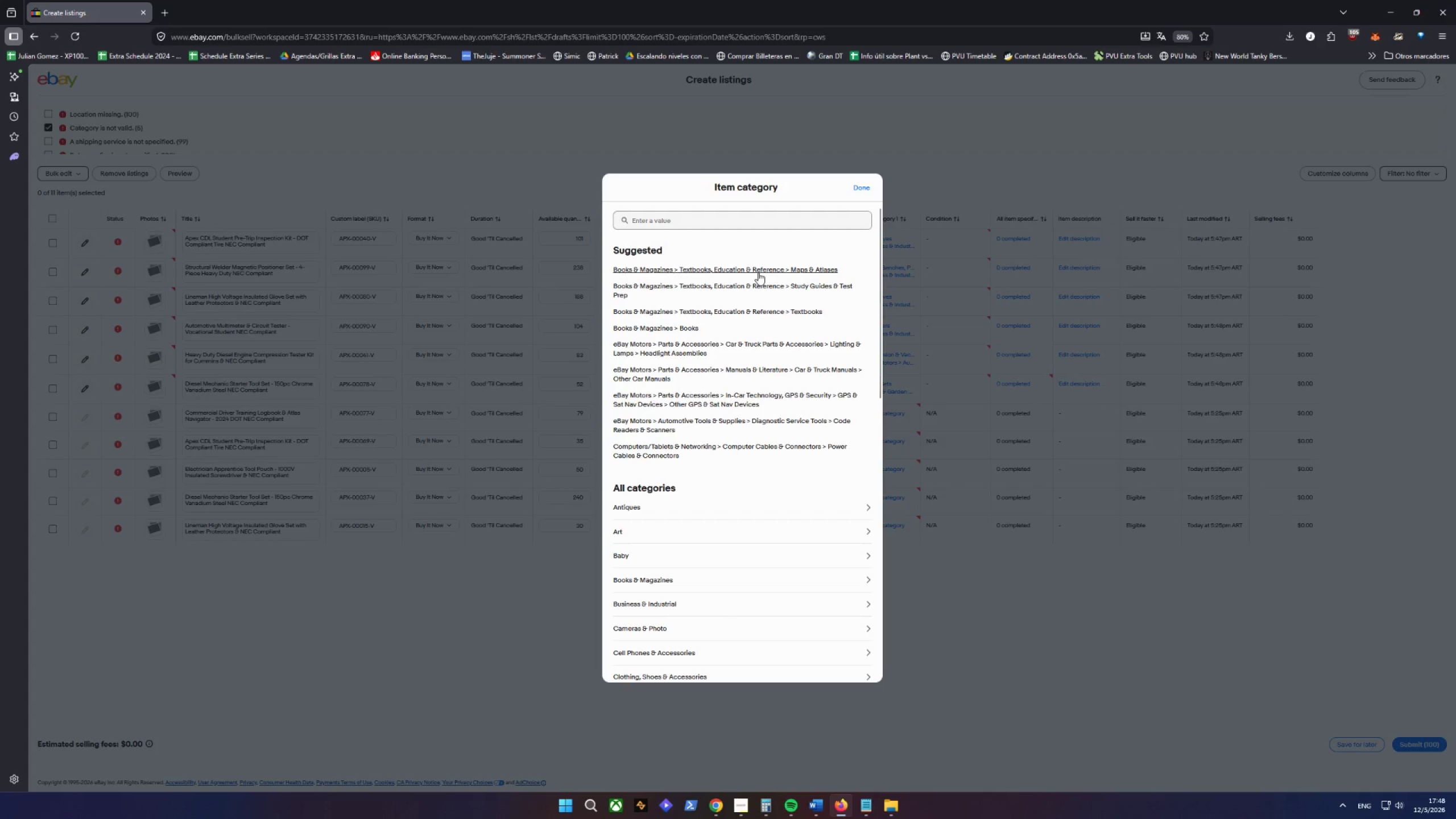 
left_click([758, 272])
 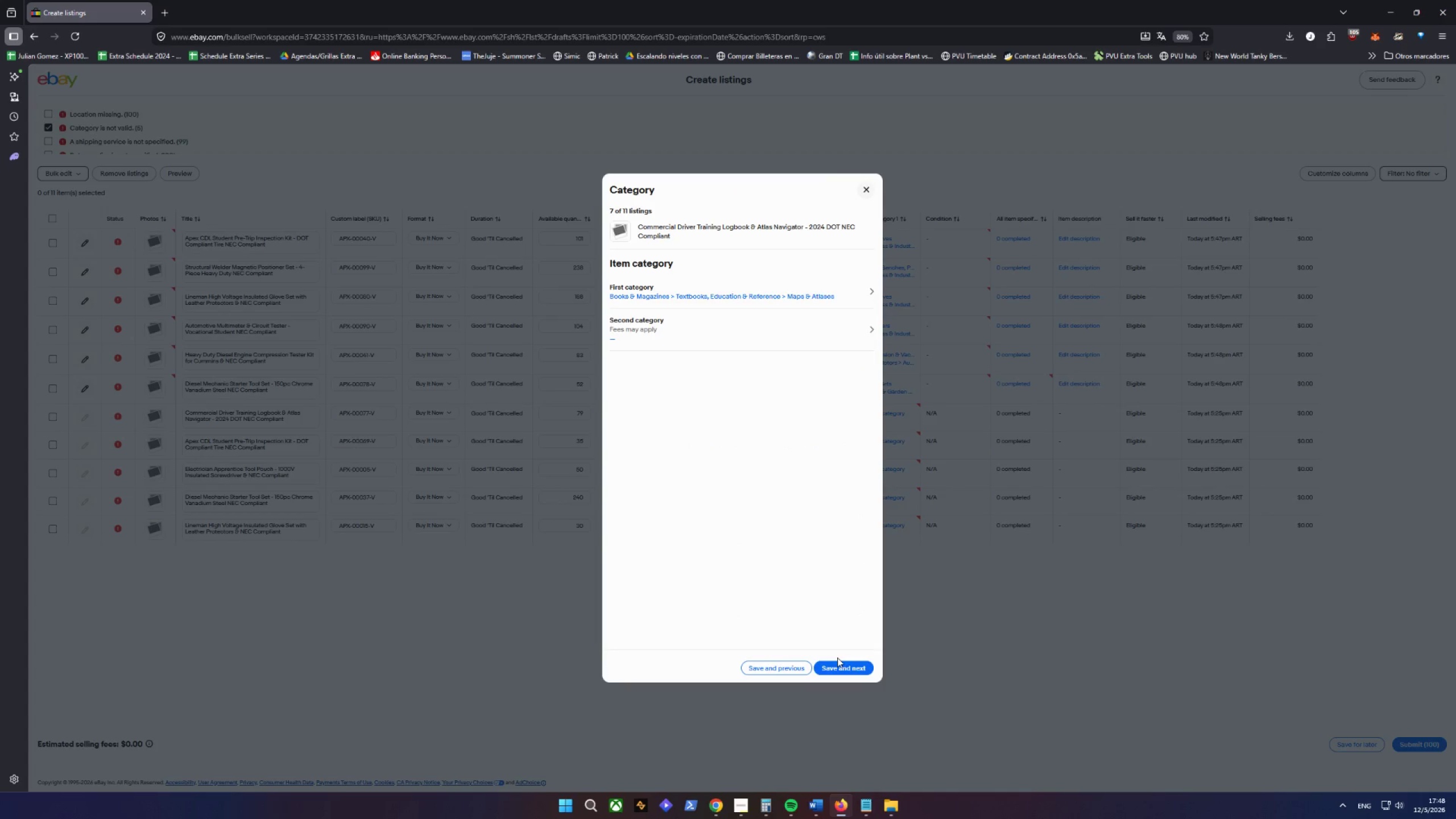 
wait(5.75)
 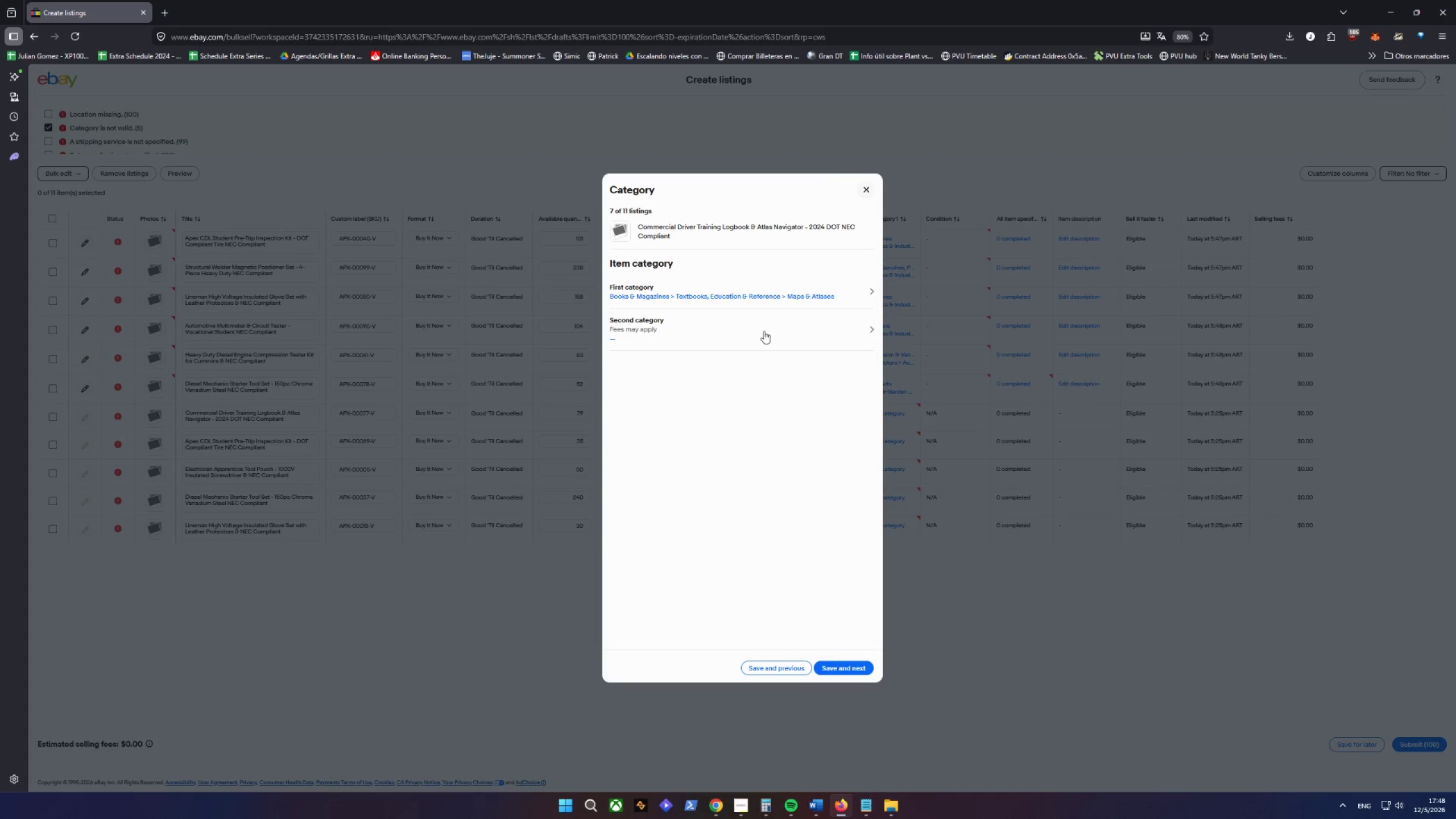 
left_click([845, 666])
 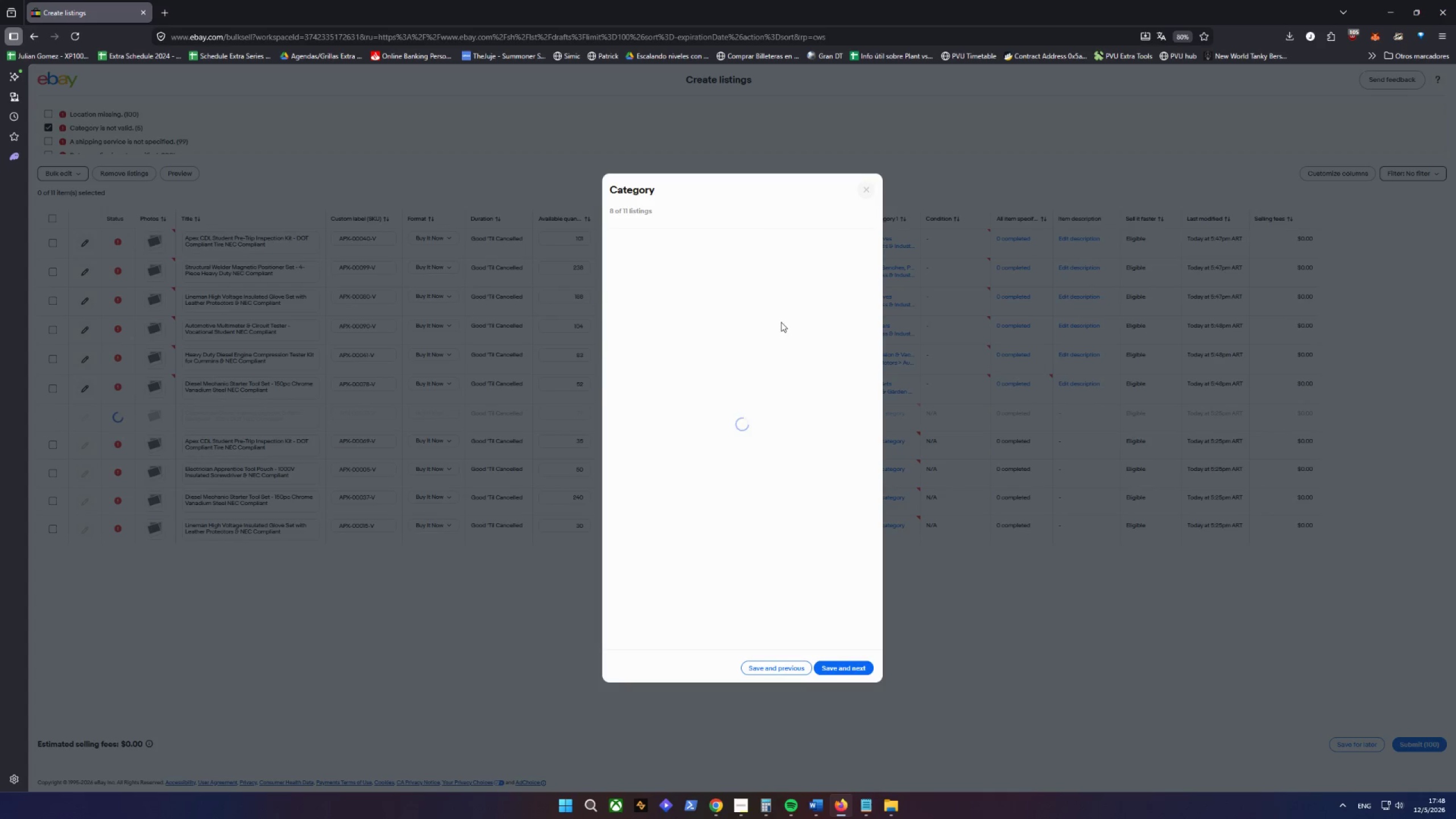 
left_click([760, 295])
 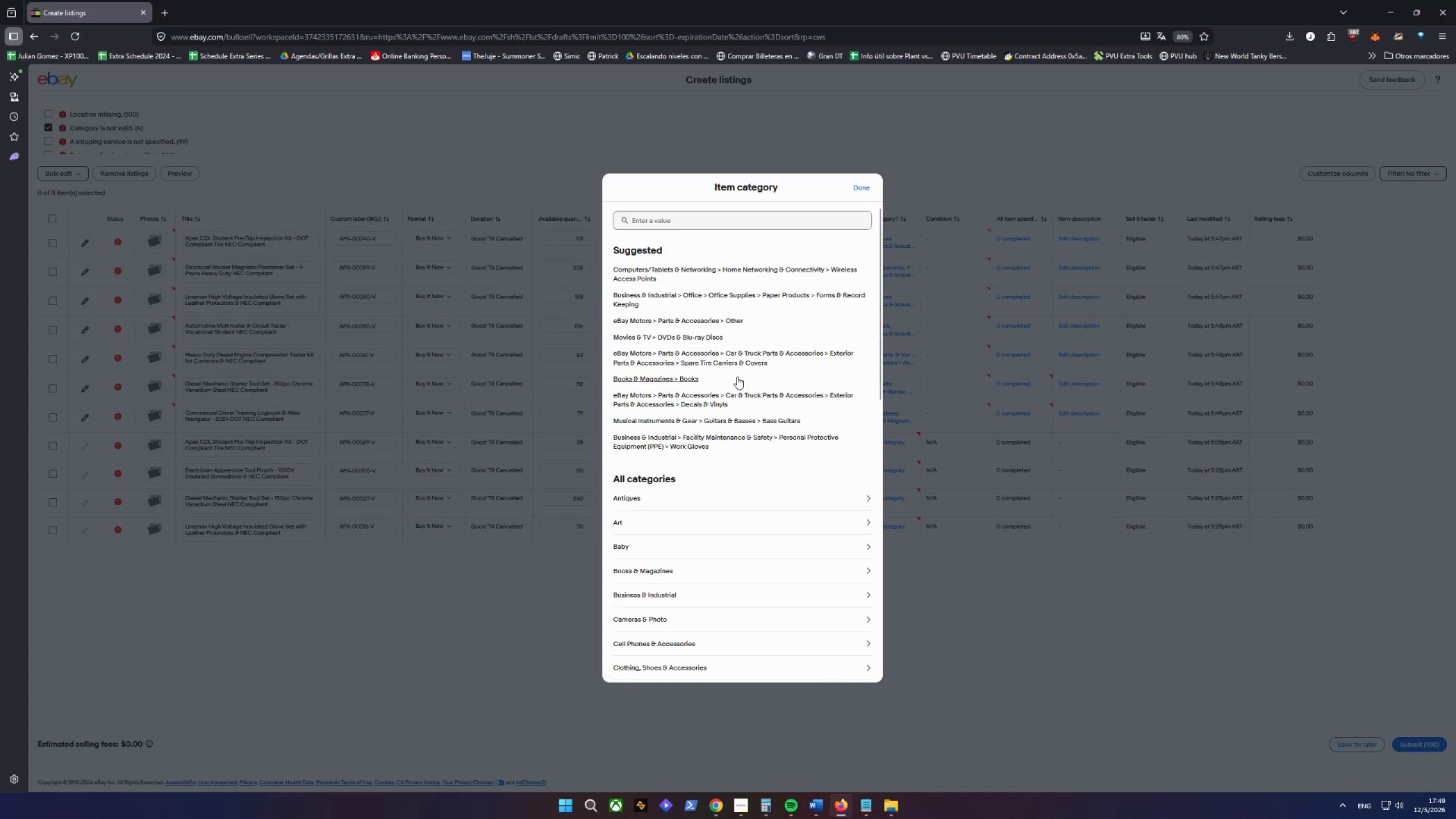 
left_click([739, 433])
 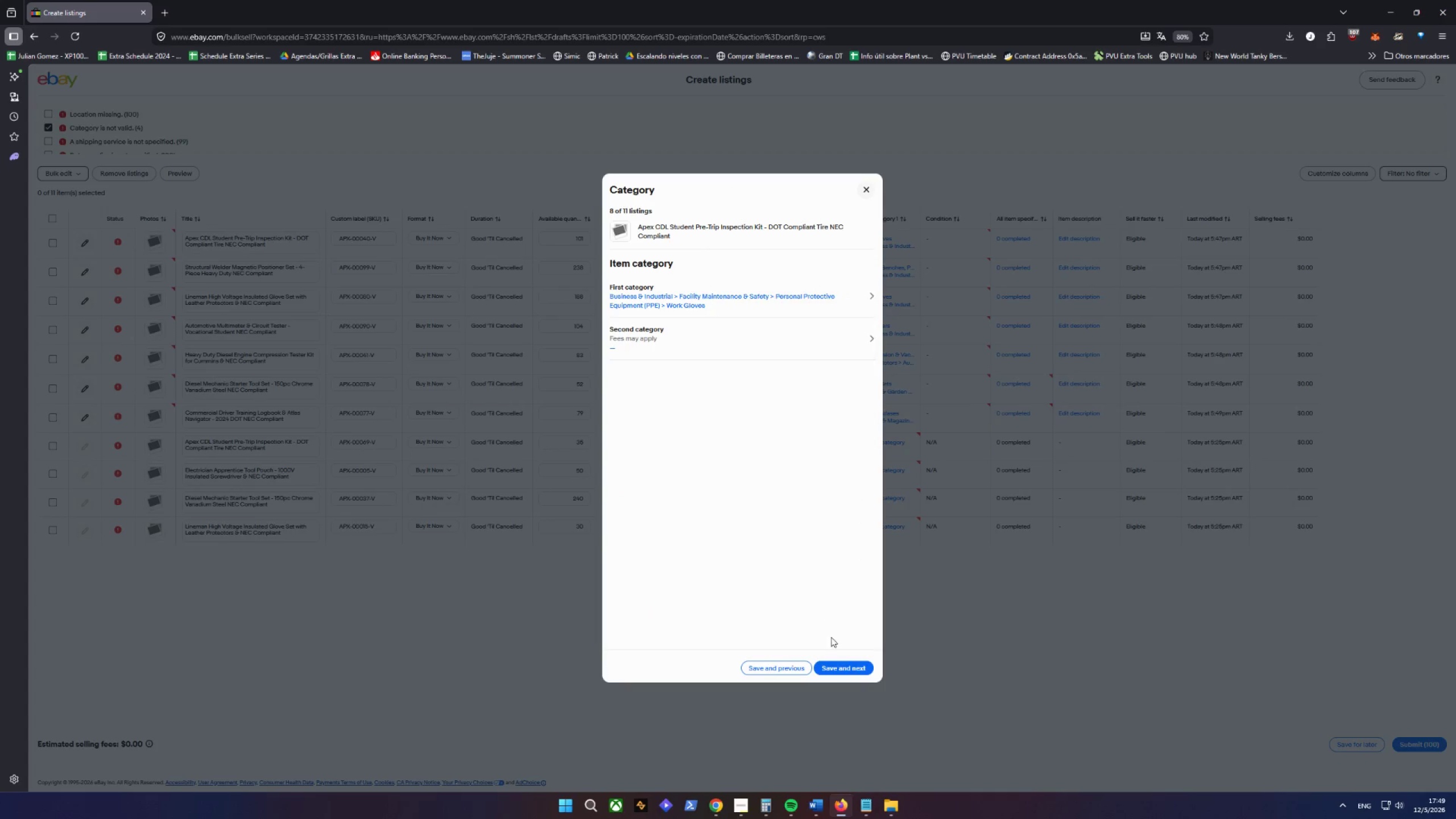 
left_click([851, 676])
 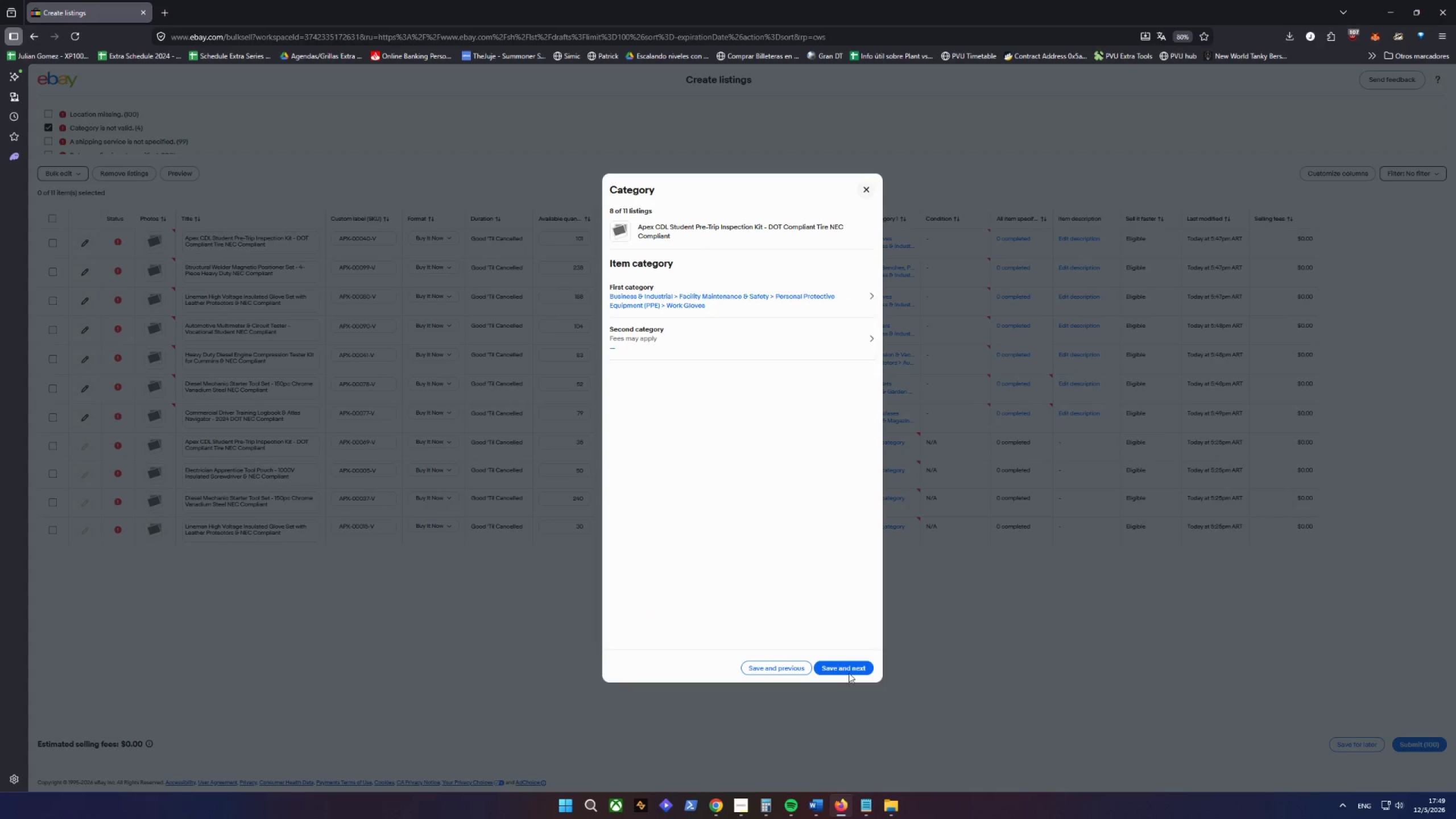 
left_click([847, 667])
 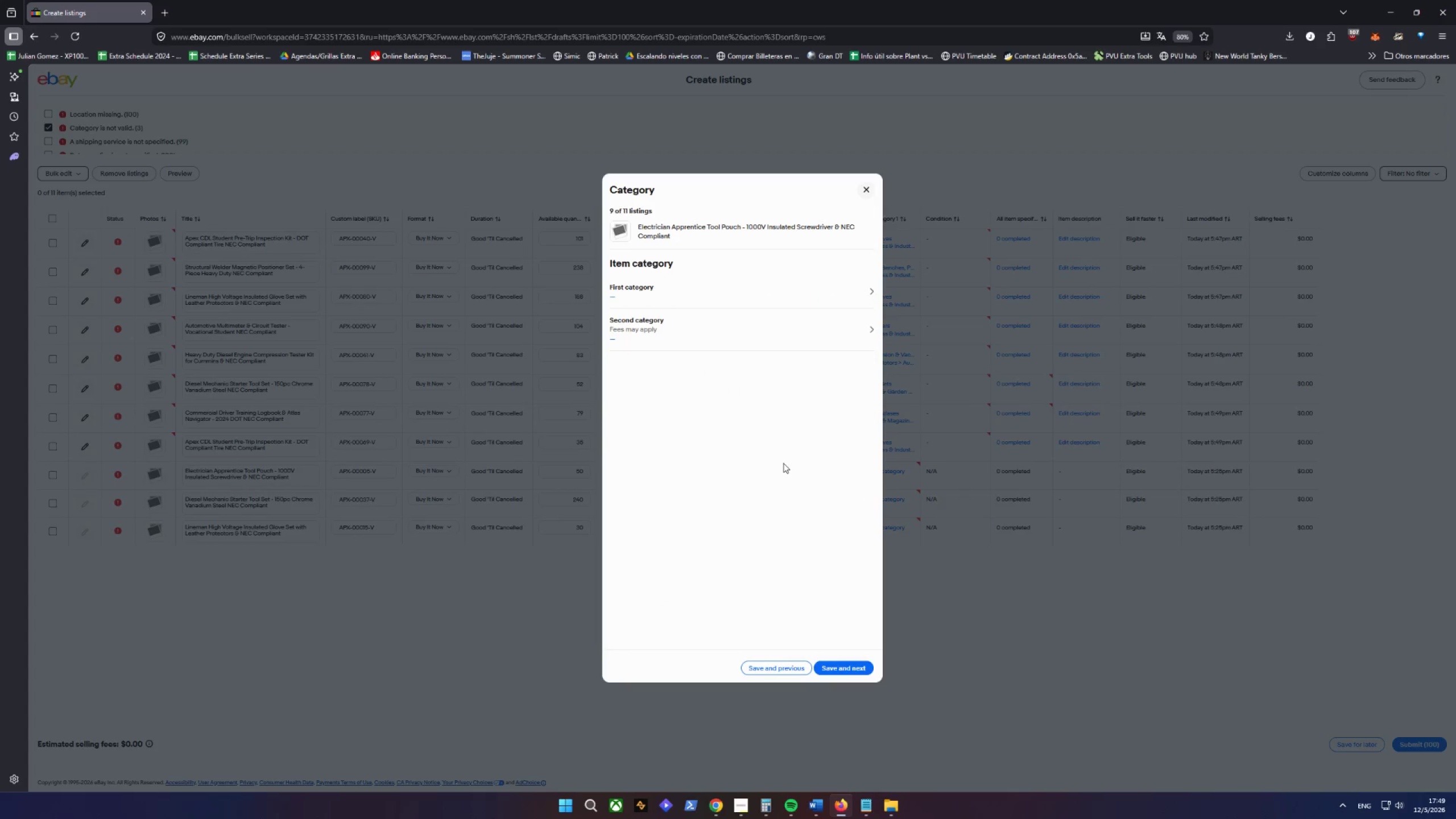 
left_click([748, 284])
 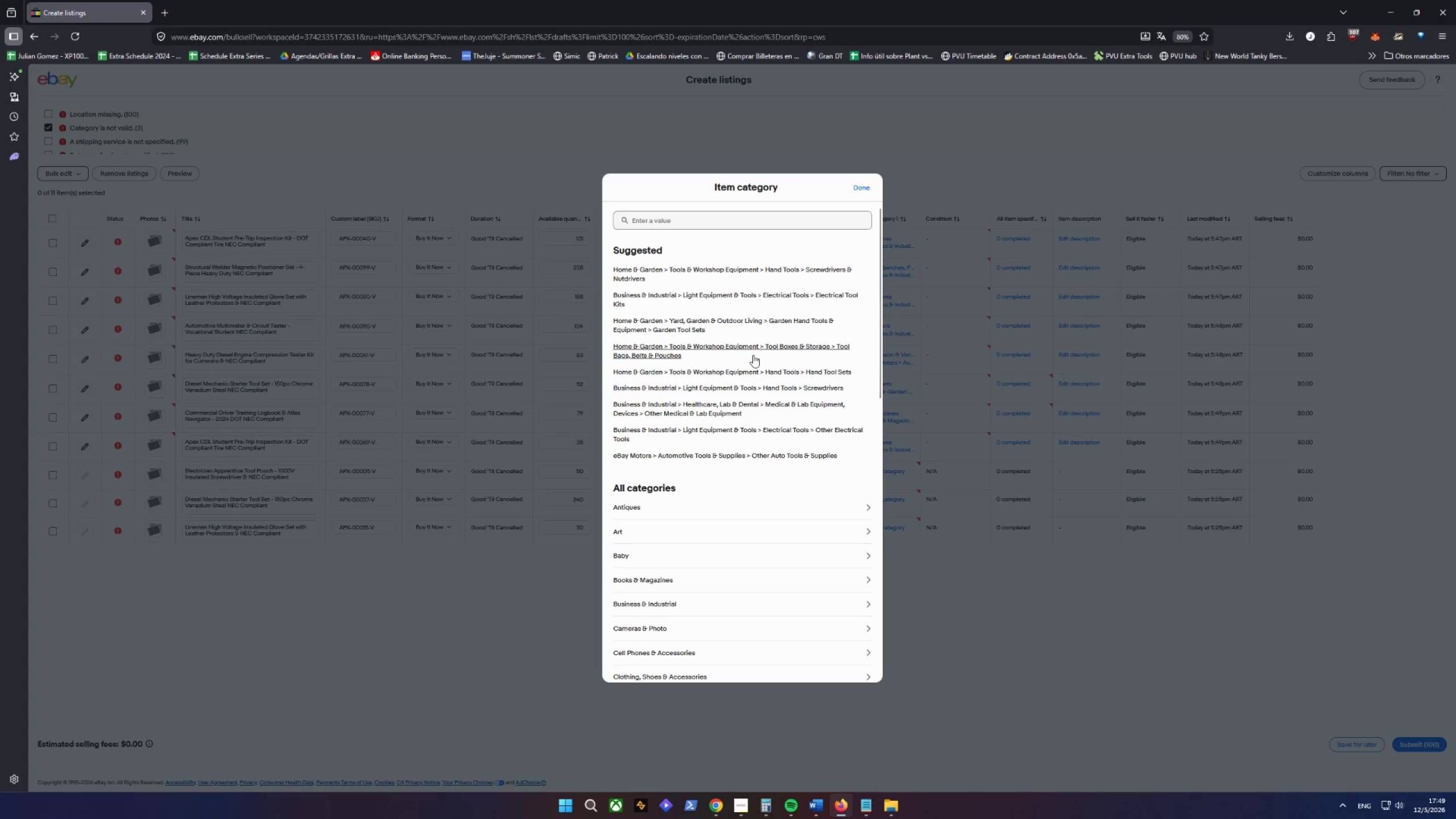 
left_click([751, 428])
 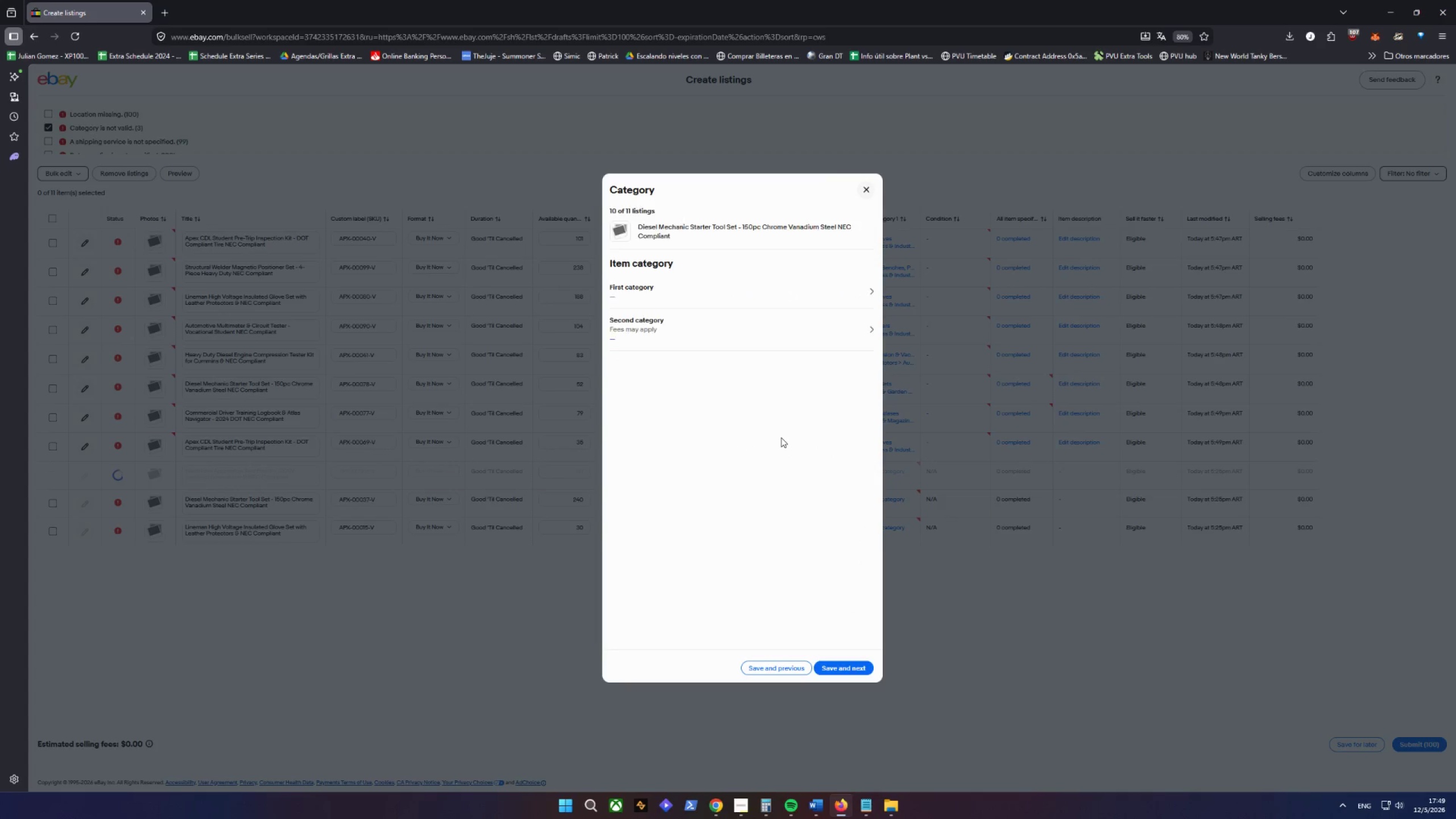 
left_click([737, 303])
 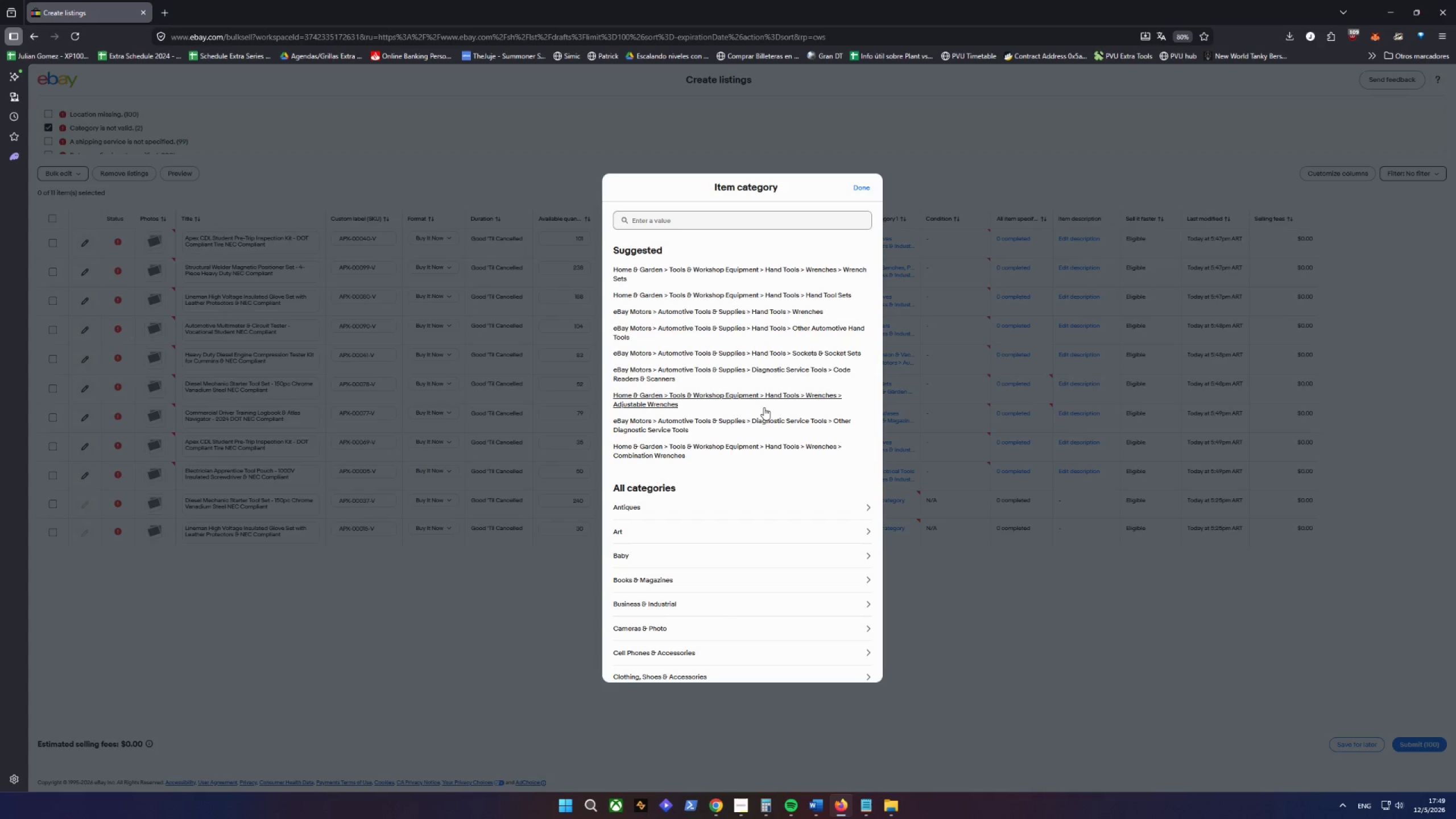 
wait(18.5)
 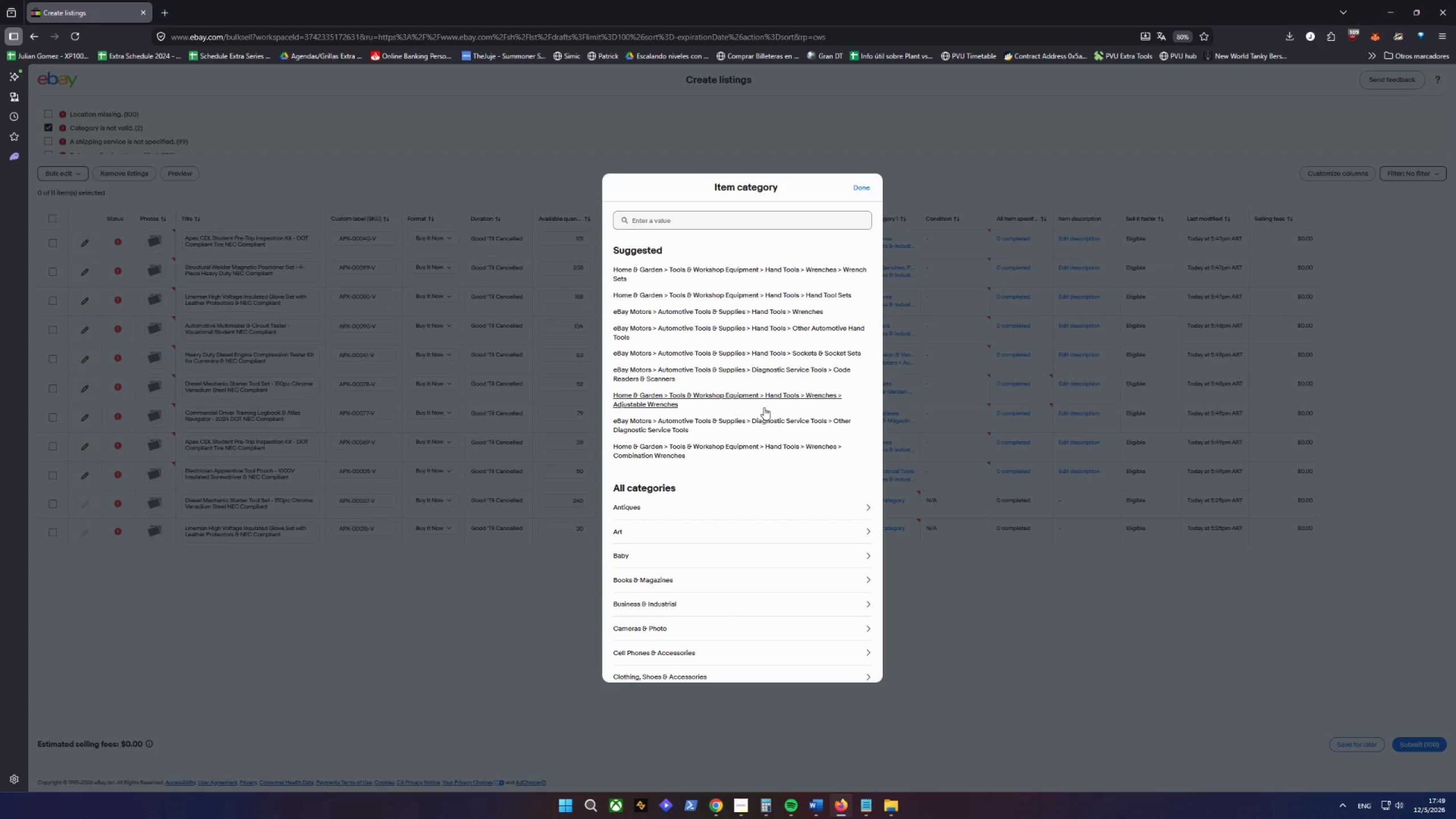 
left_click([824, 276])
 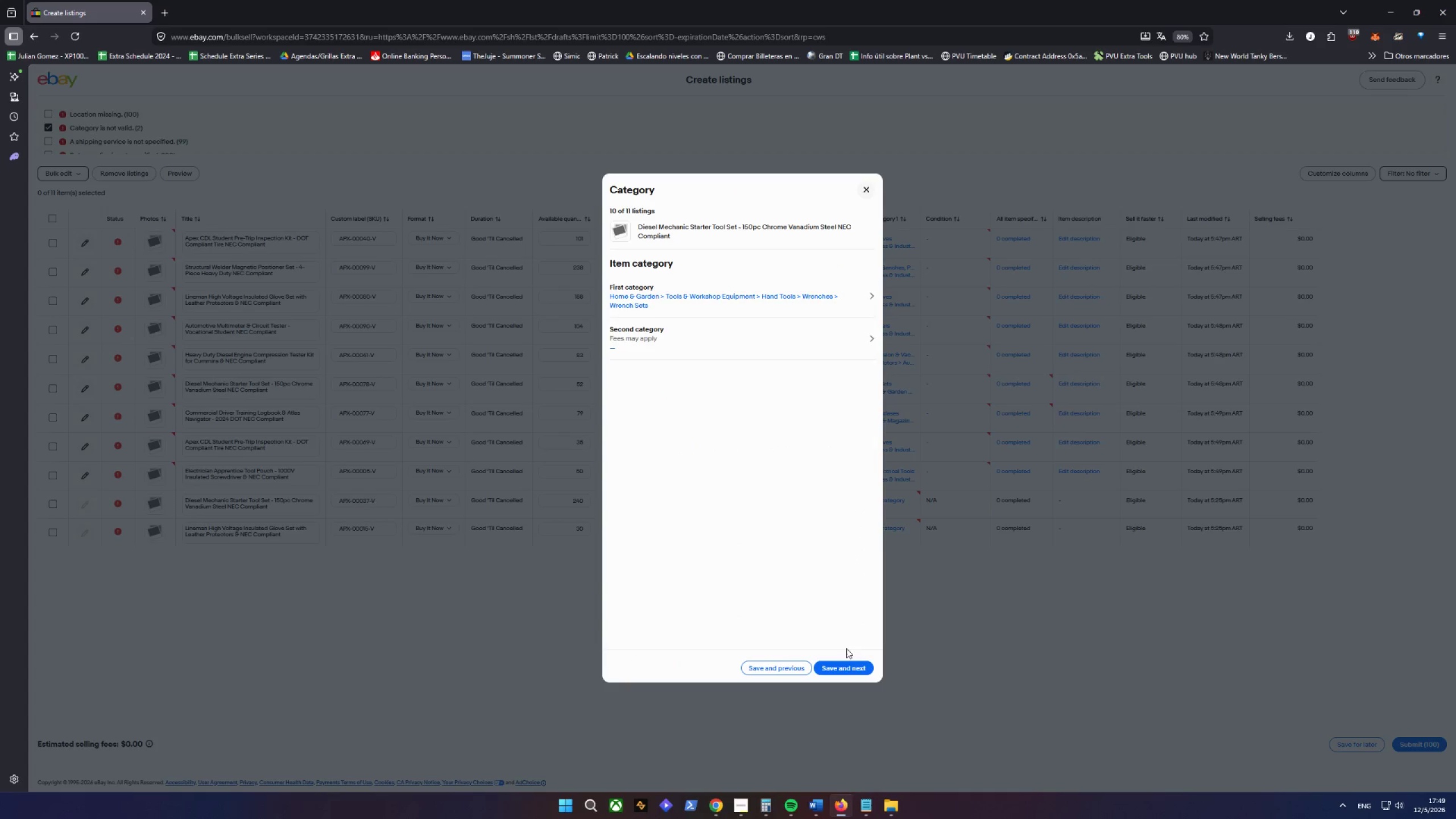 
left_click([846, 660])
 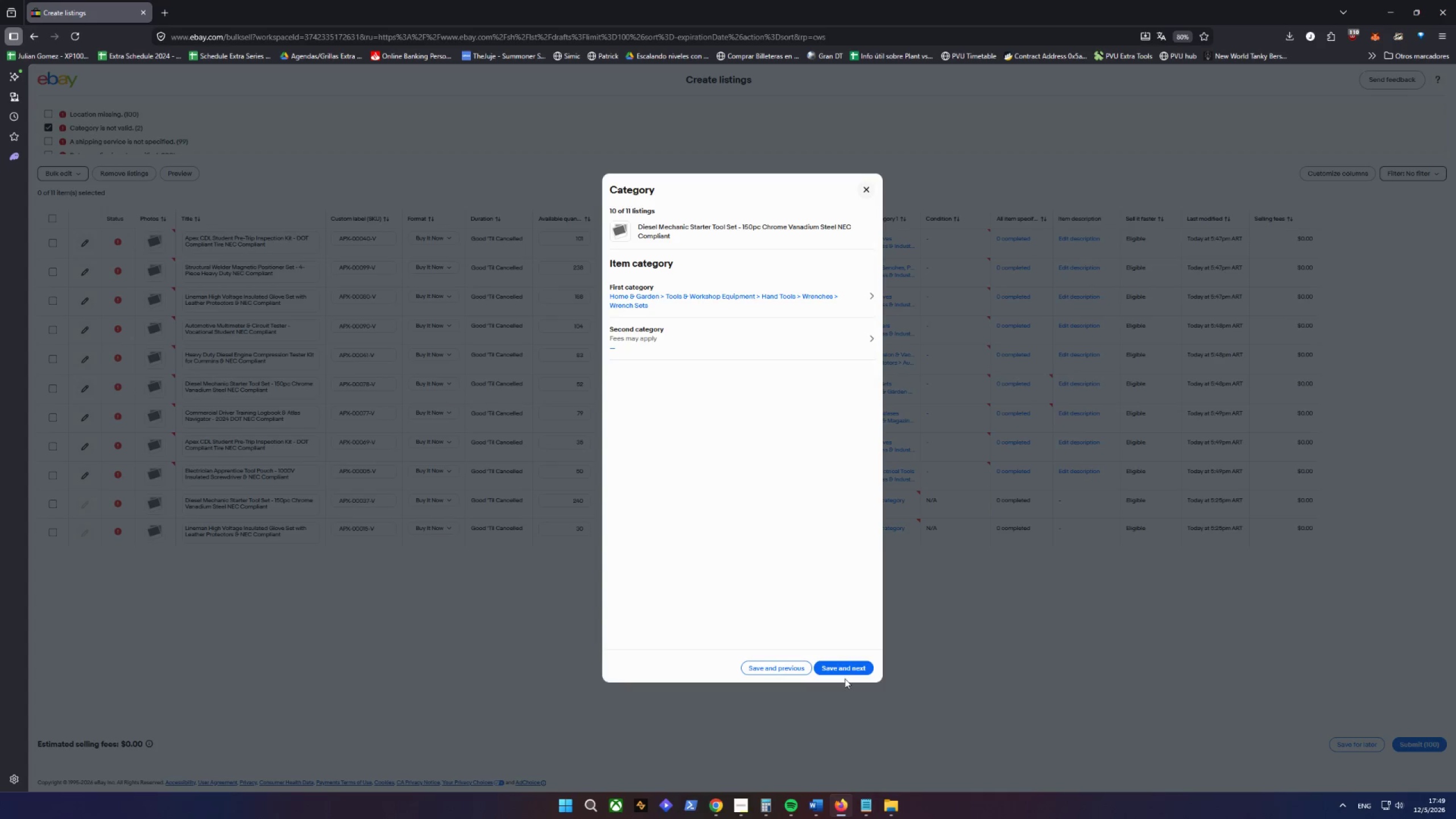 
left_click([841, 668])
 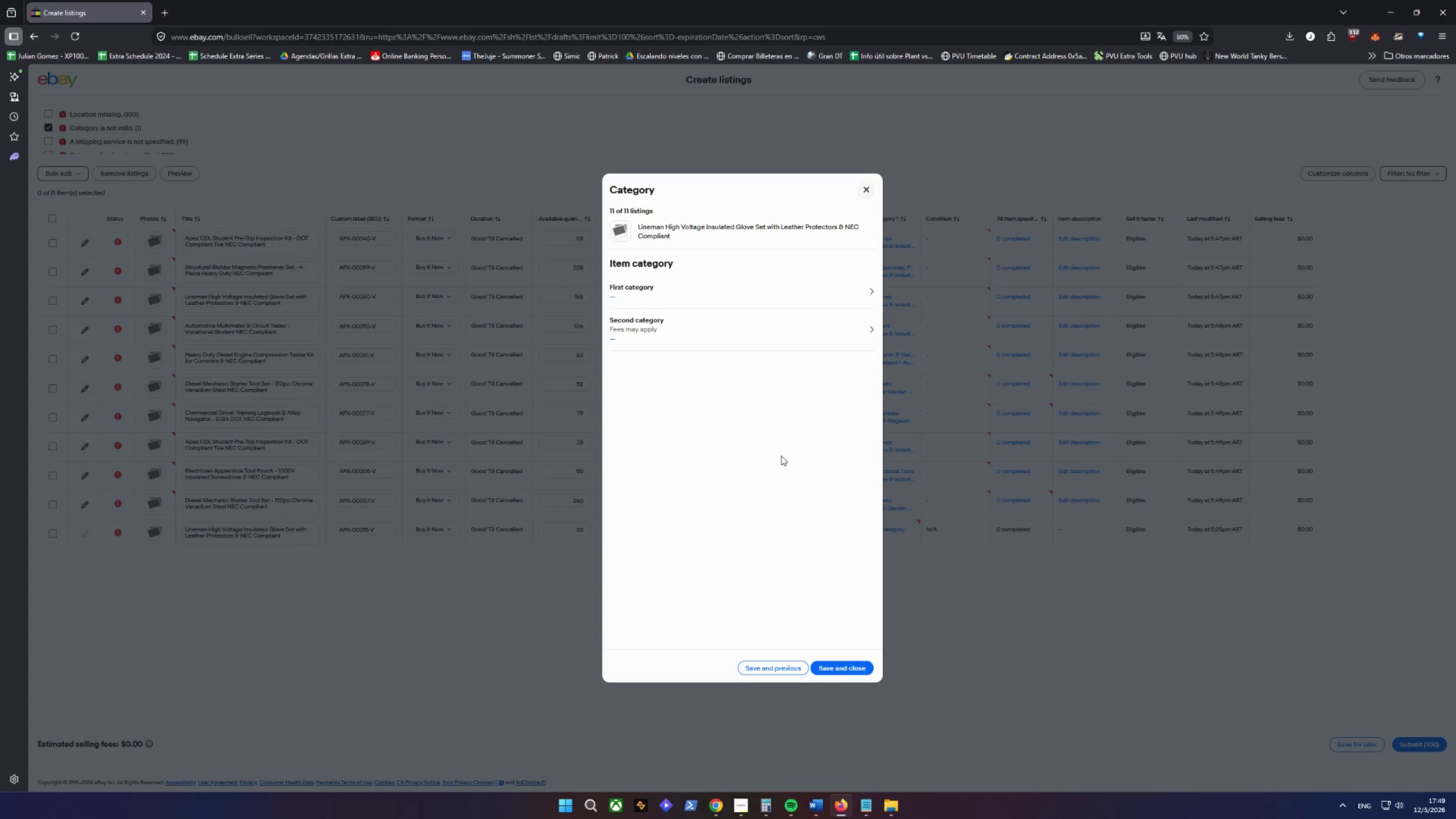 
left_click([712, 299])
 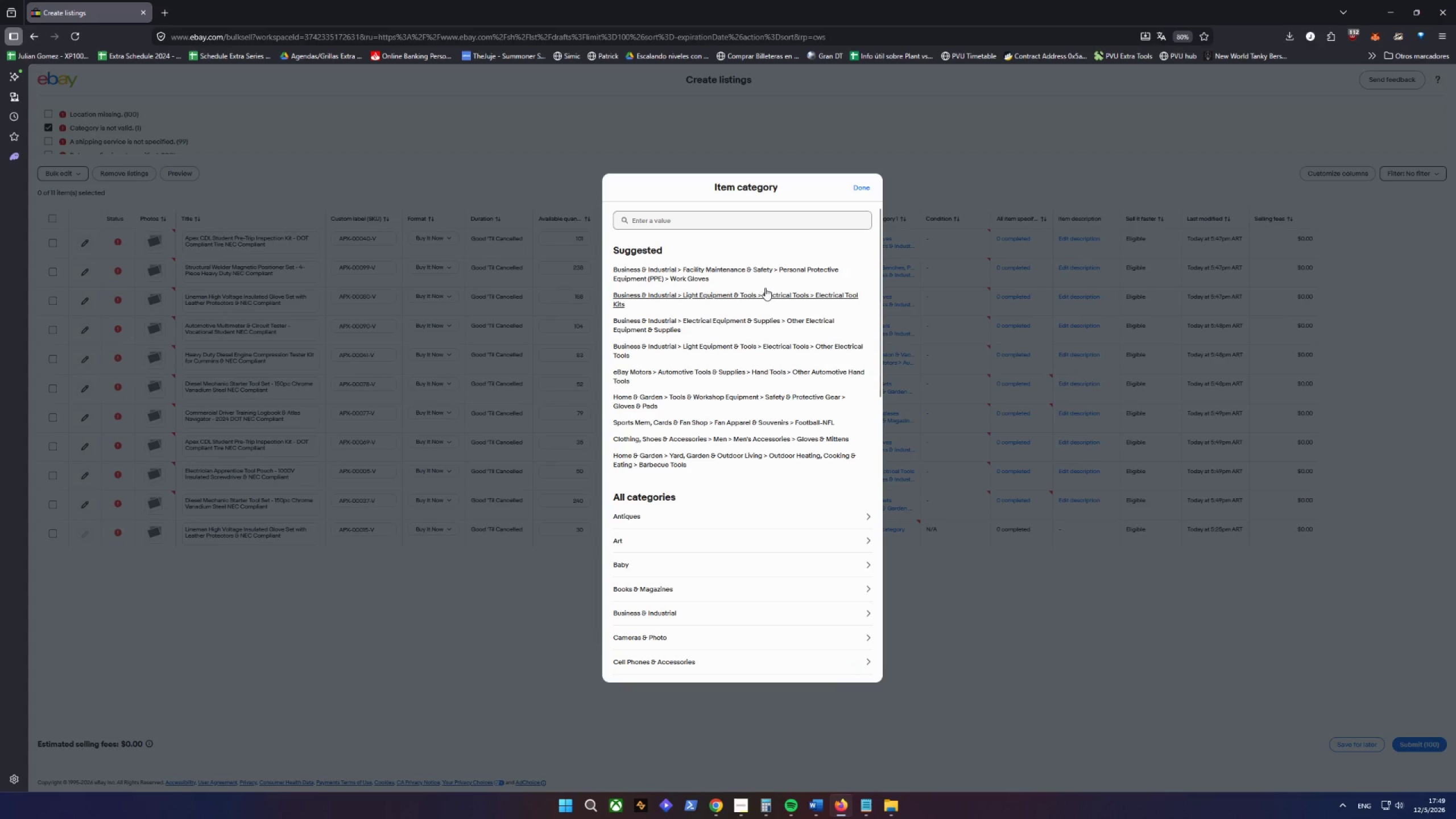 
left_click([764, 279])
 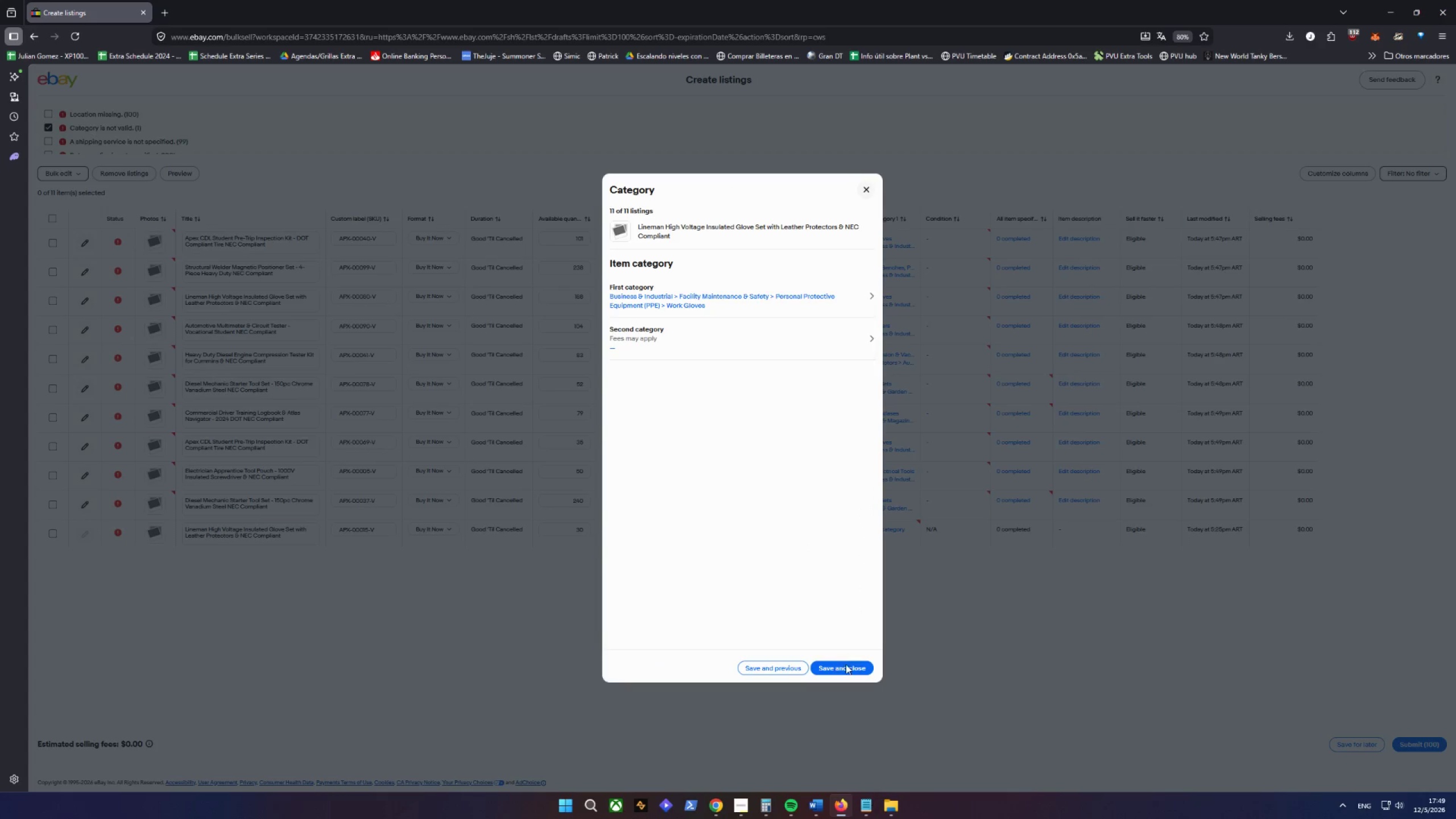 
left_click([846, 664])
 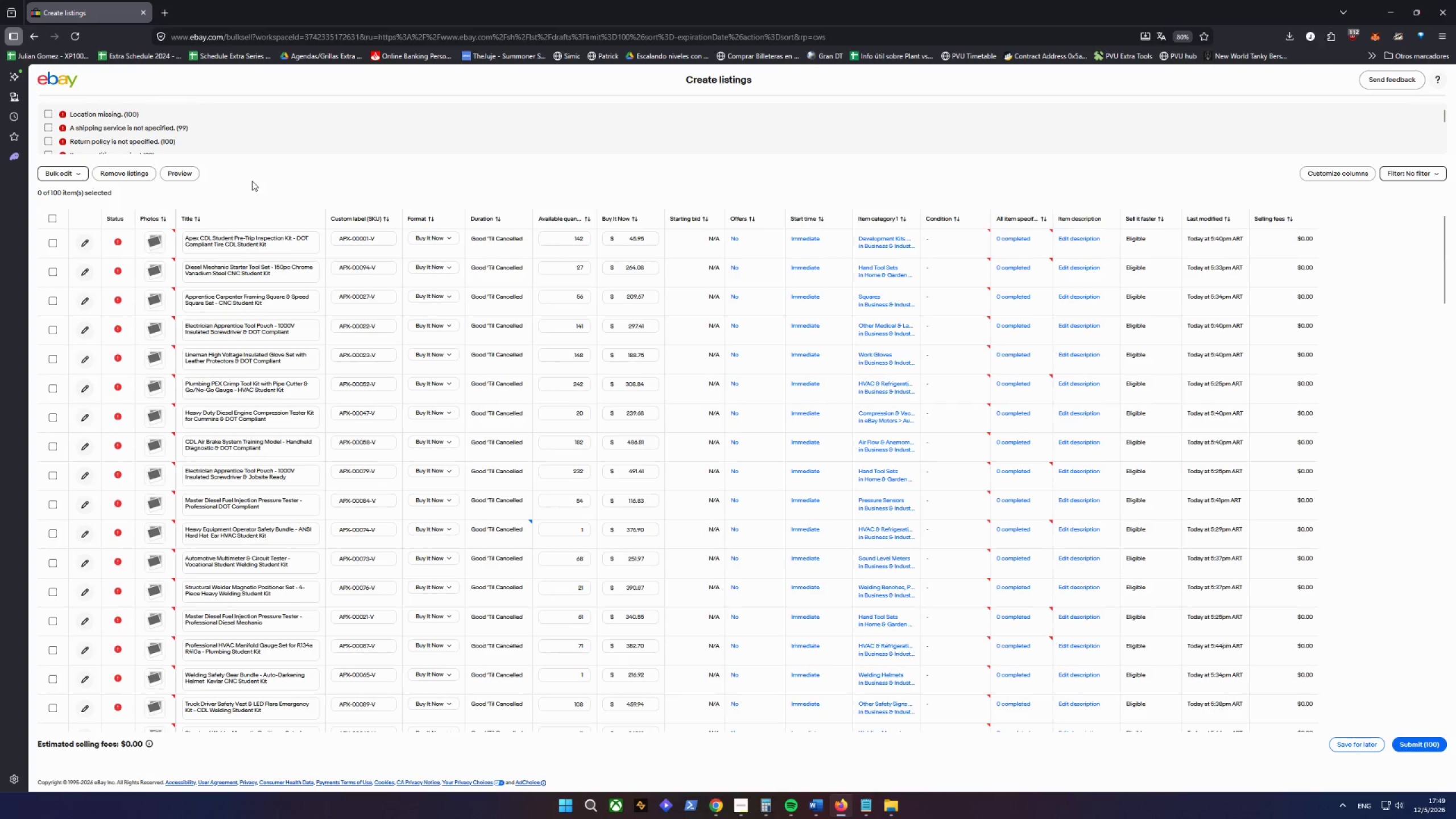 
wait(7.97)
 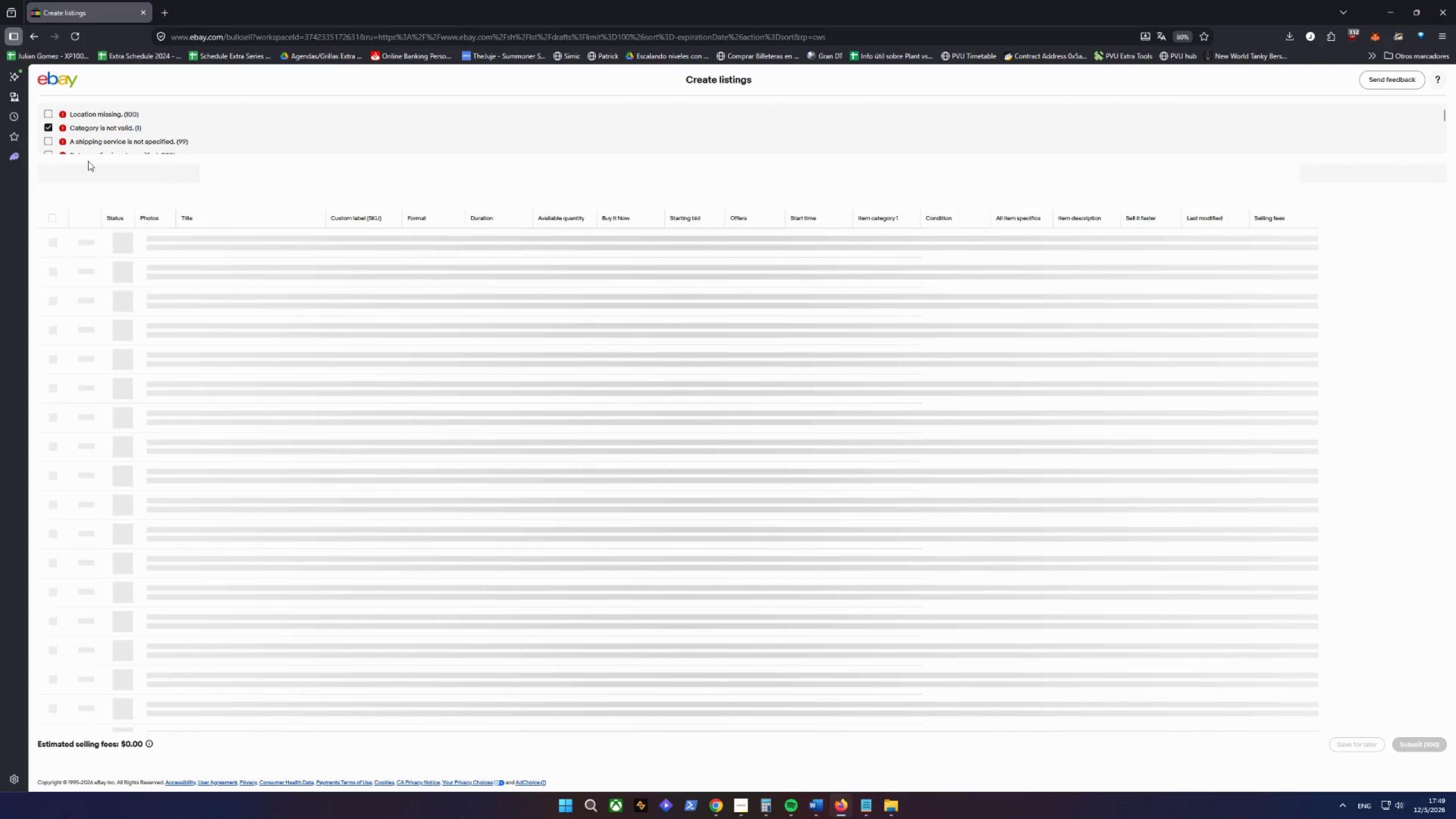 
scroll: coordinate [281, 134], scroll_direction: down, amount: 1.0
 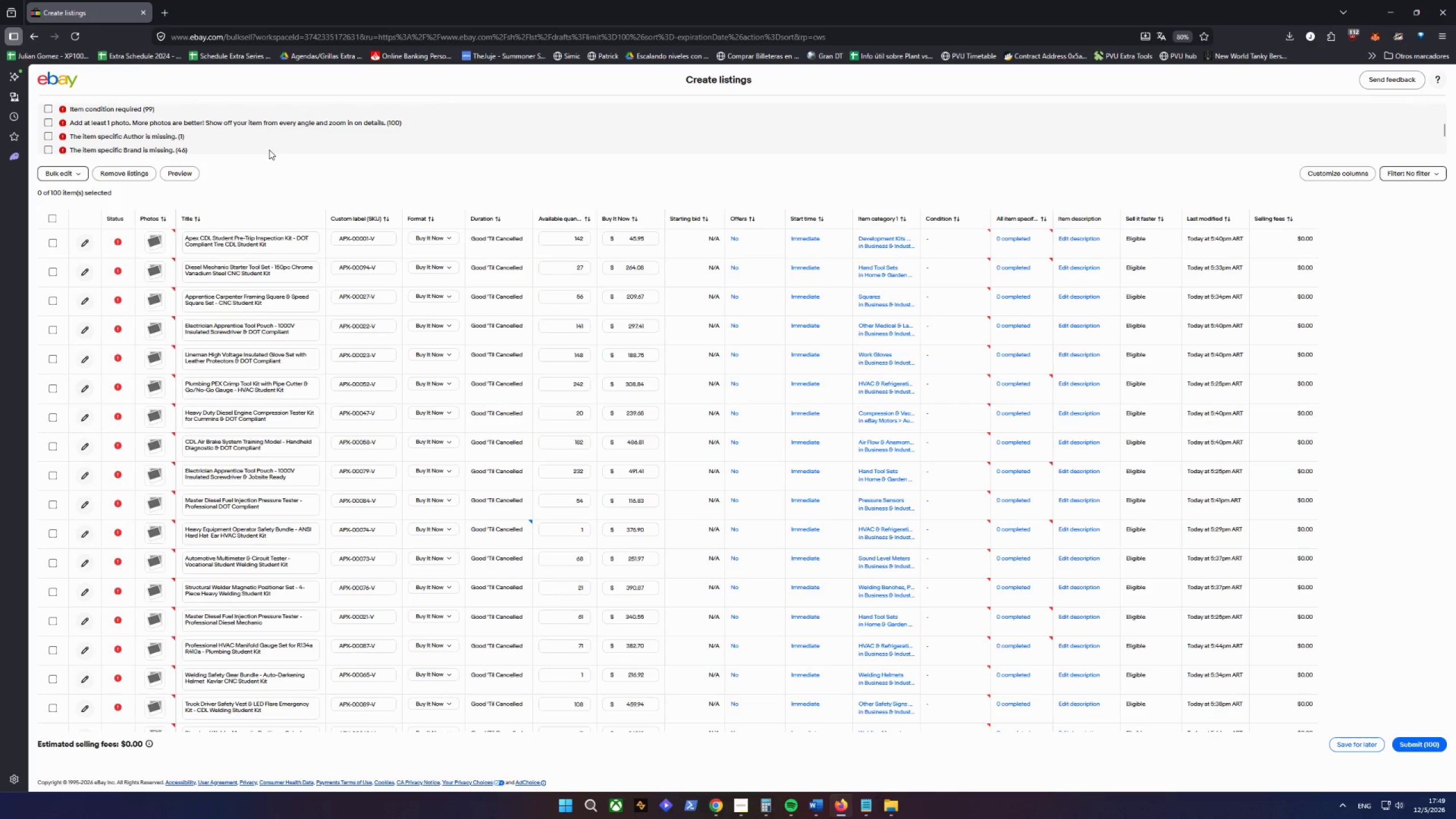 
wait(5.86)
 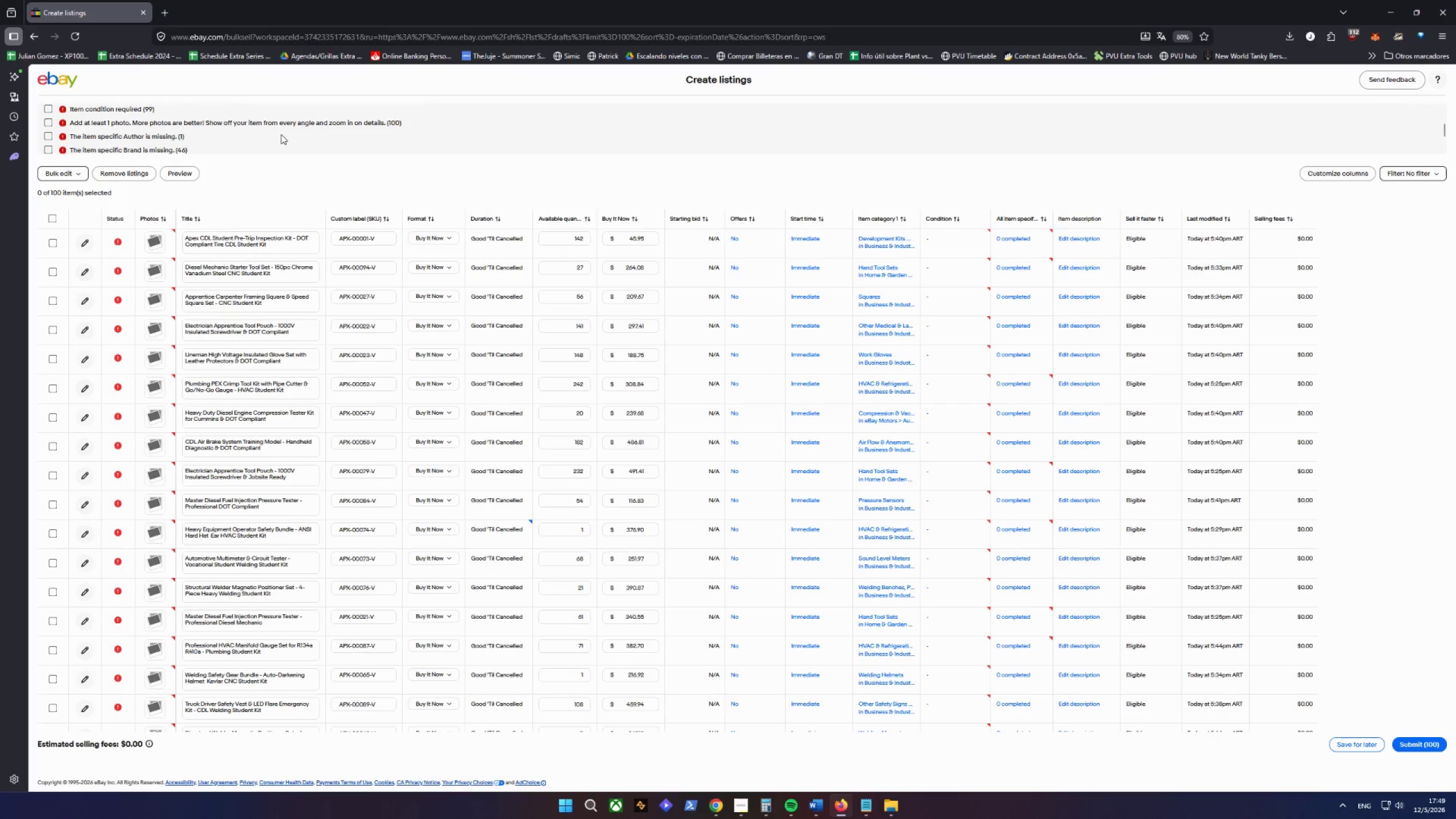 
scroll: coordinate [296, 134], scroll_direction: down, amount: 4.0
 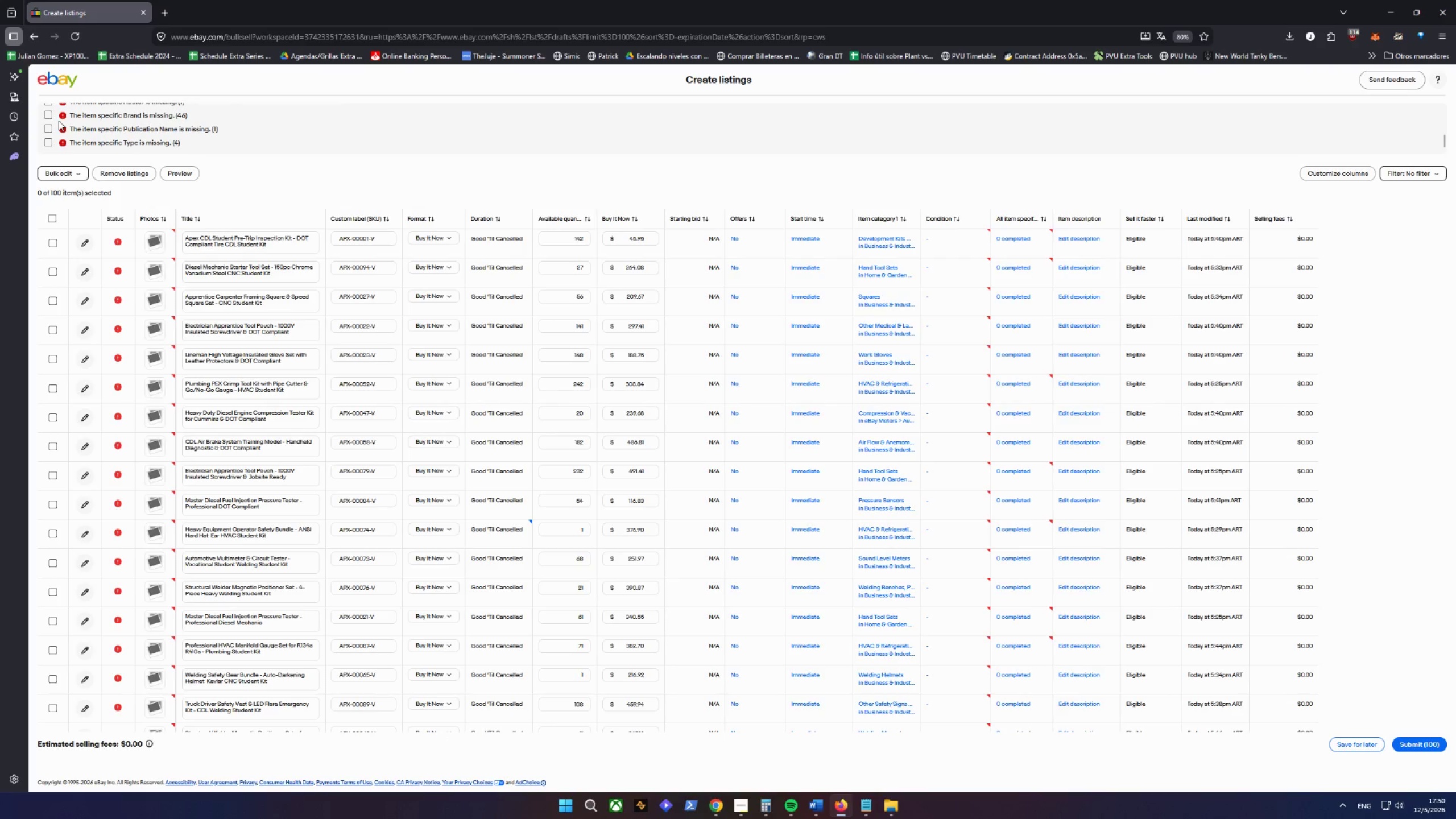 
wait(12.05)
 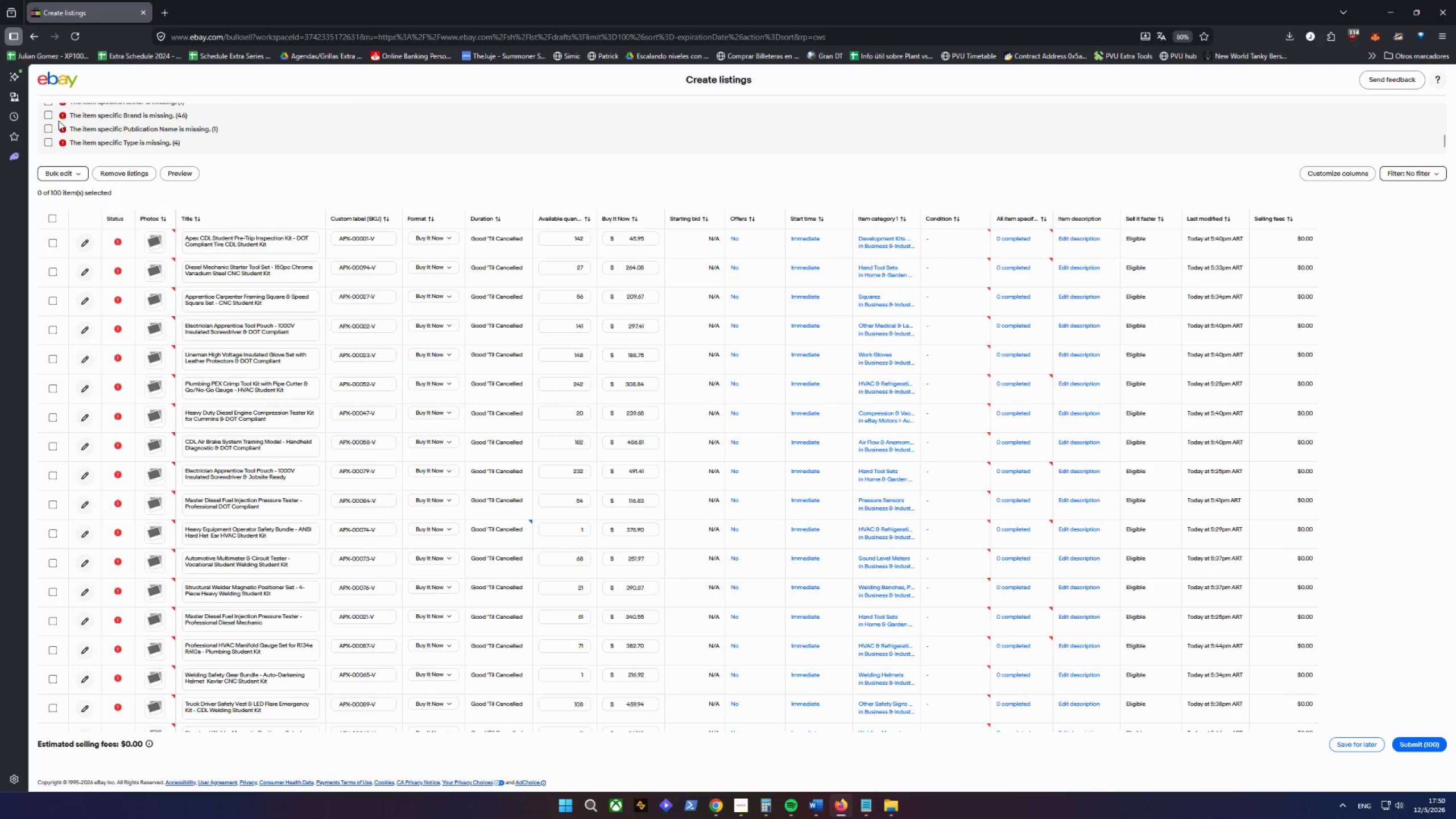 
left_click([43, 111])
 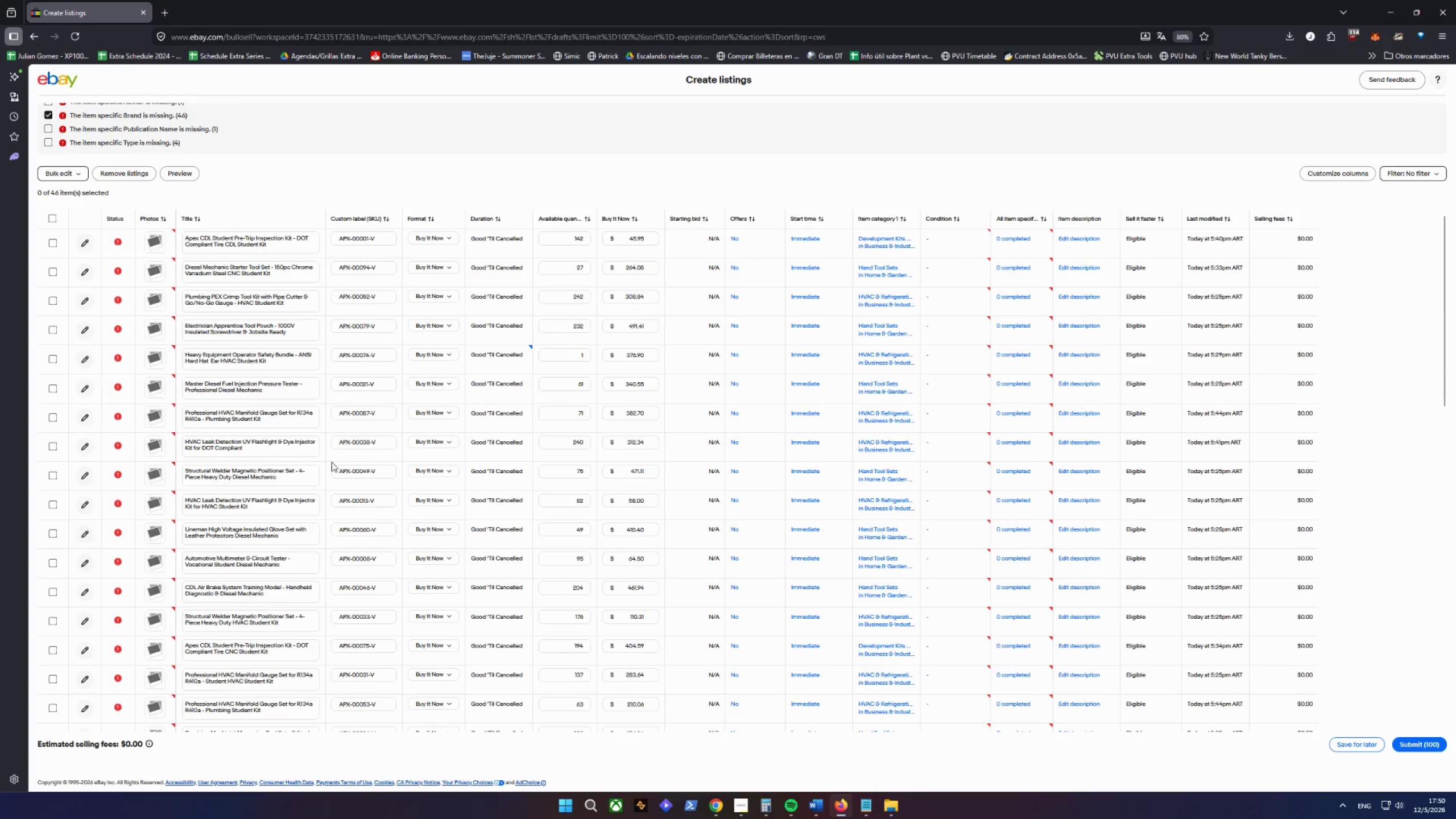 
wait(6.45)
 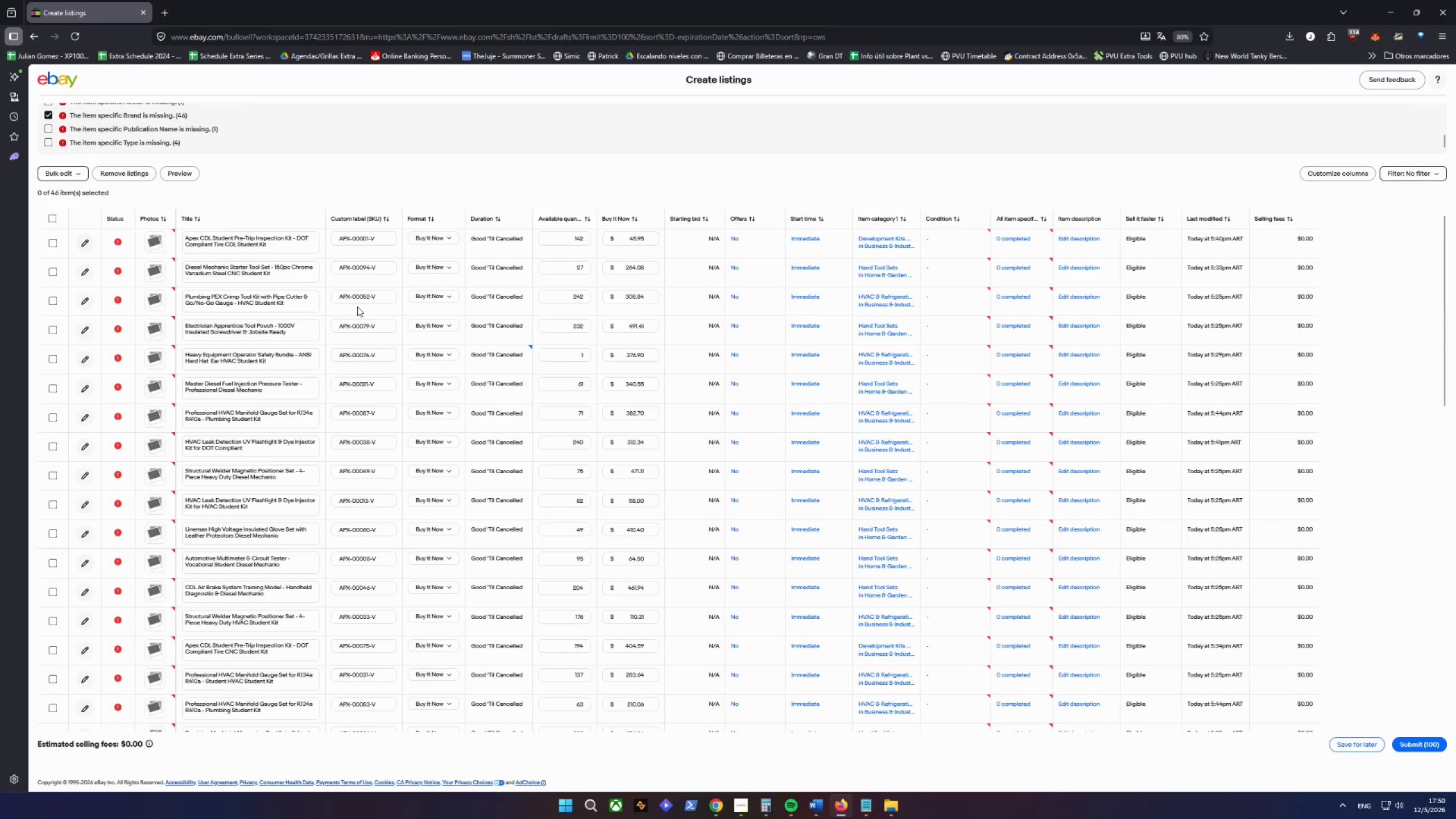 
left_click([60, 171])
 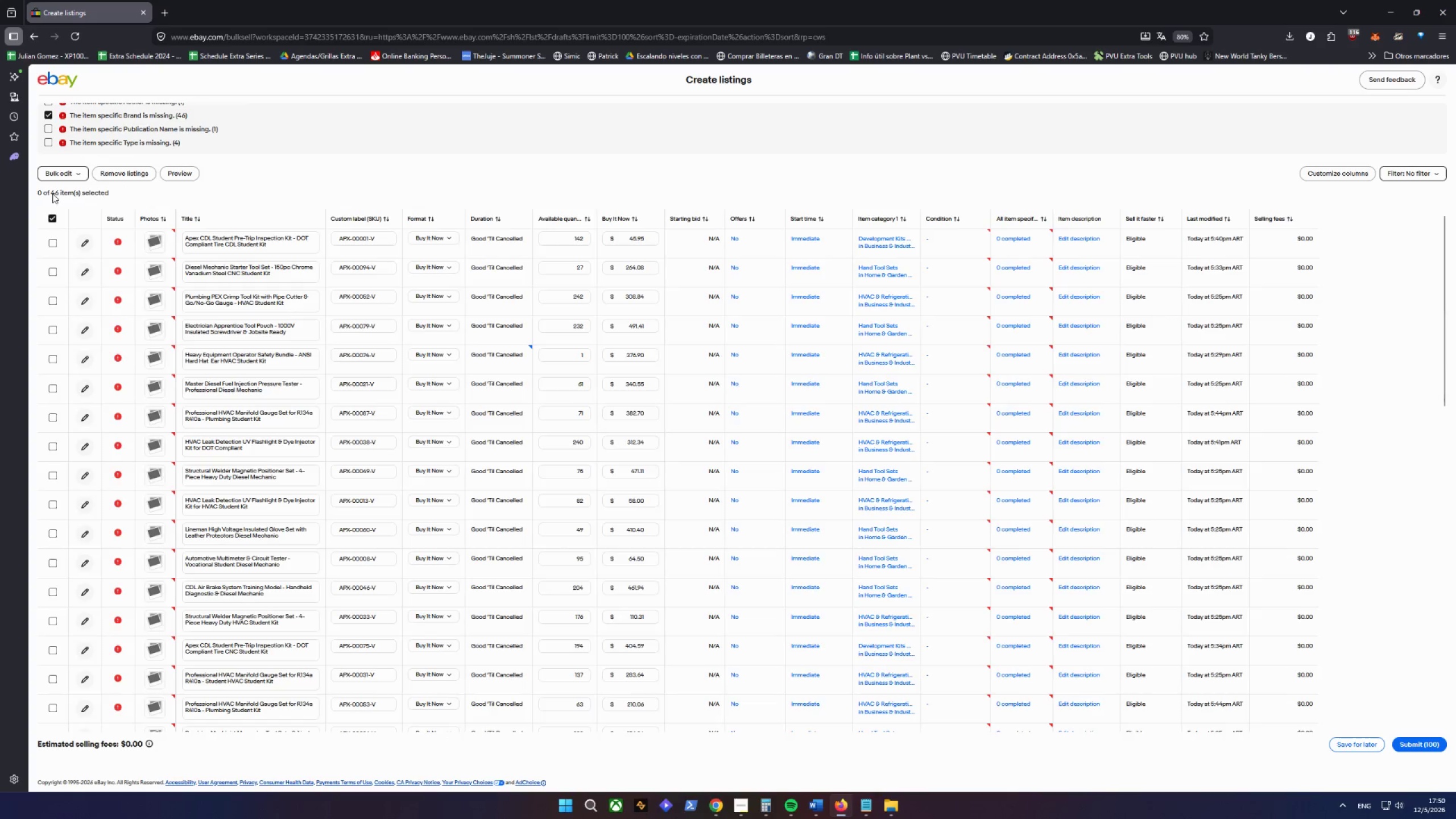 
double_click([55, 180])
 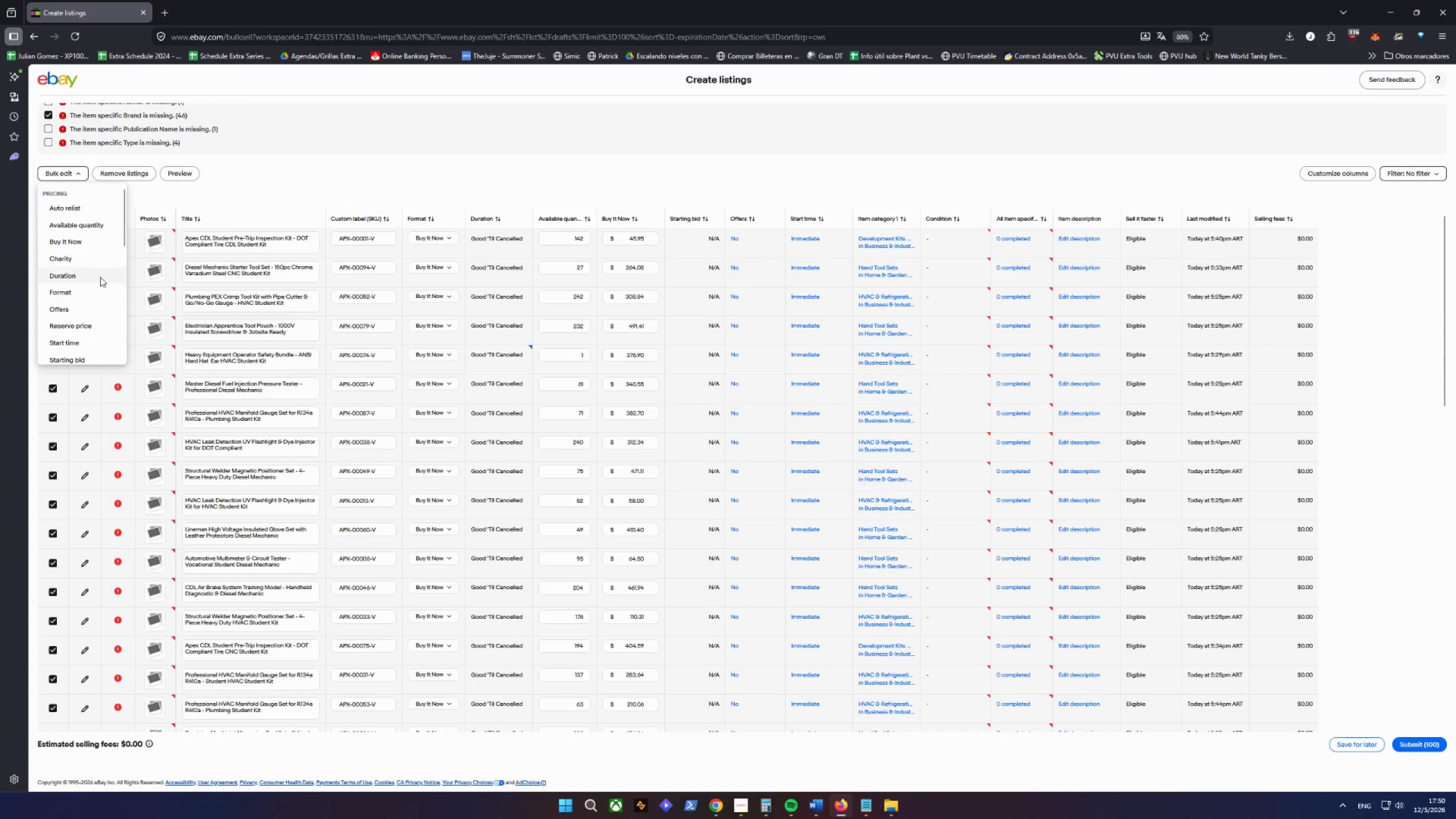 
scroll: coordinate [97, 268], scroll_direction: down, amount: 2.0
 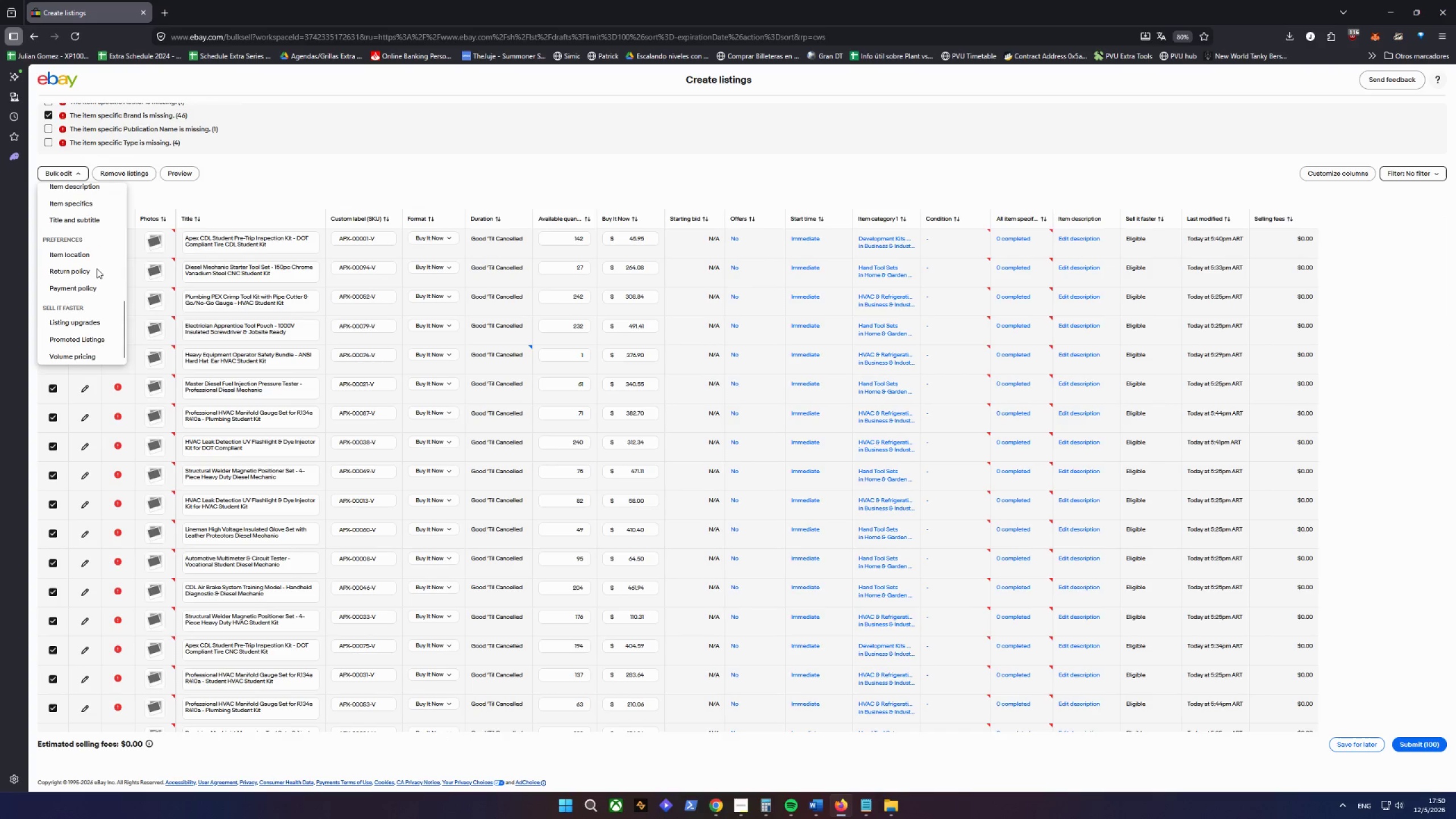 
scroll: coordinate [97, 268], scroll_direction: up, amount: 5.0
 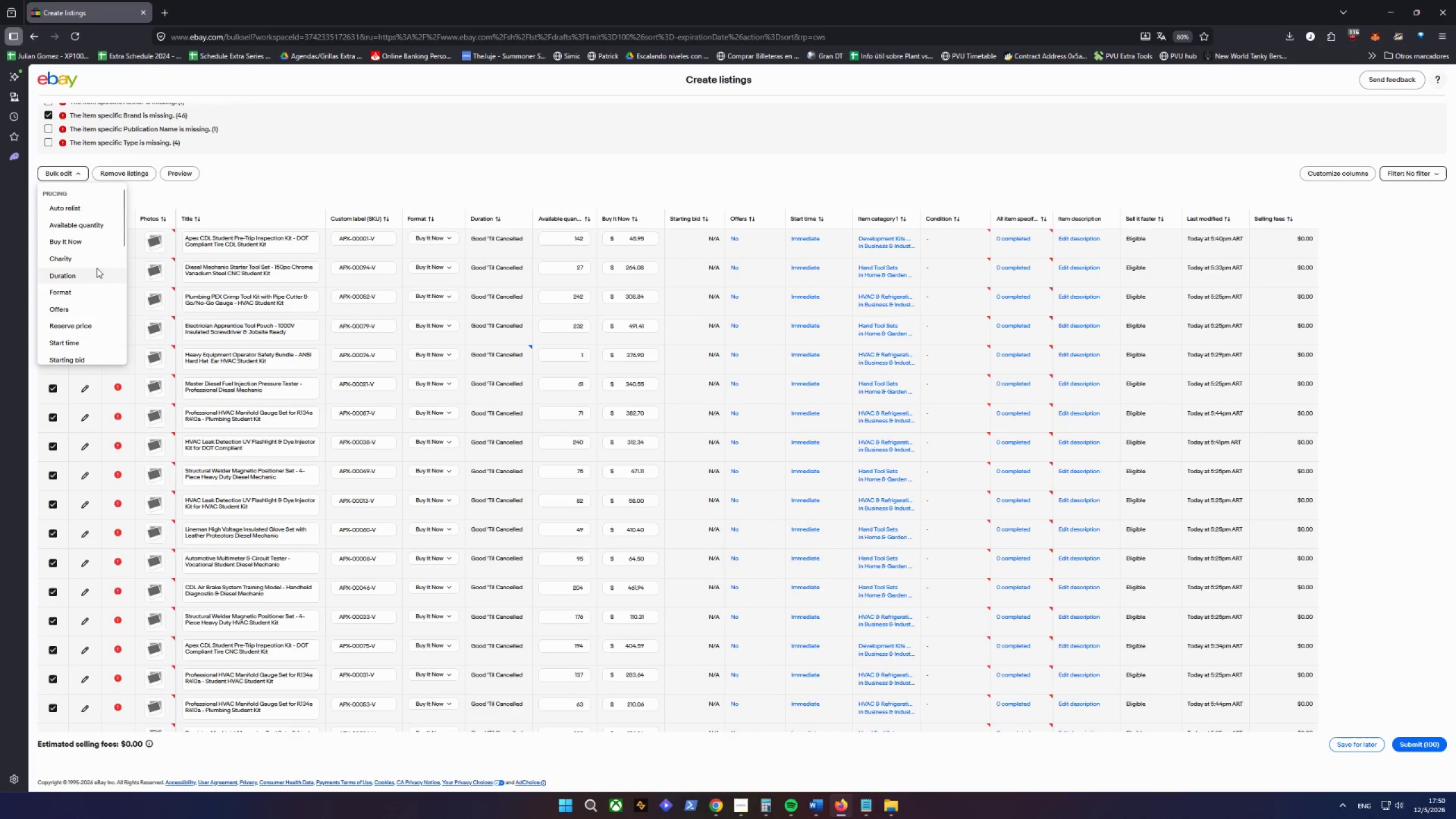 
scroll: coordinate [97, 268], scroll_direction: down, amount: 2.0
 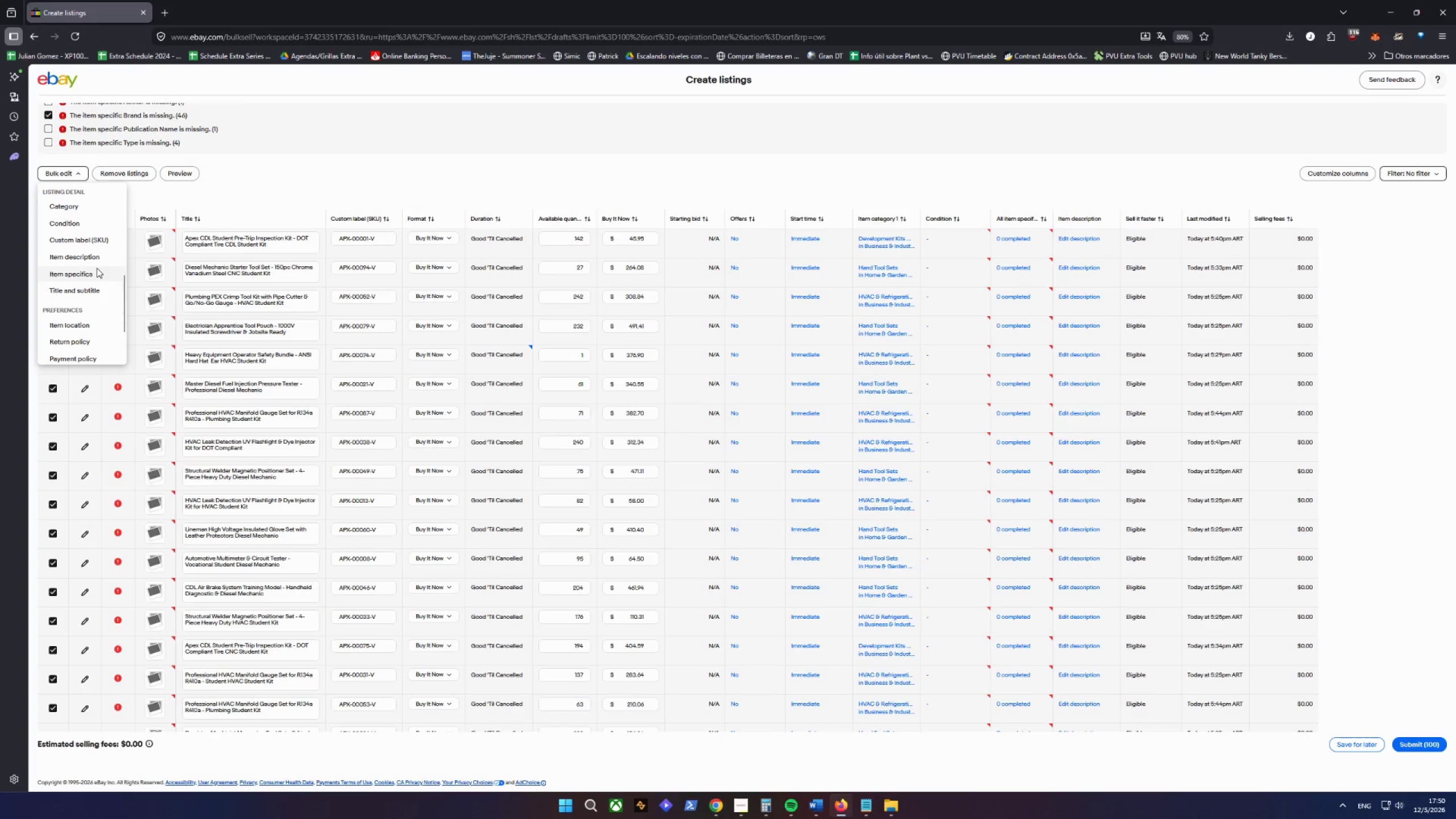 
left_click([298, 188])
 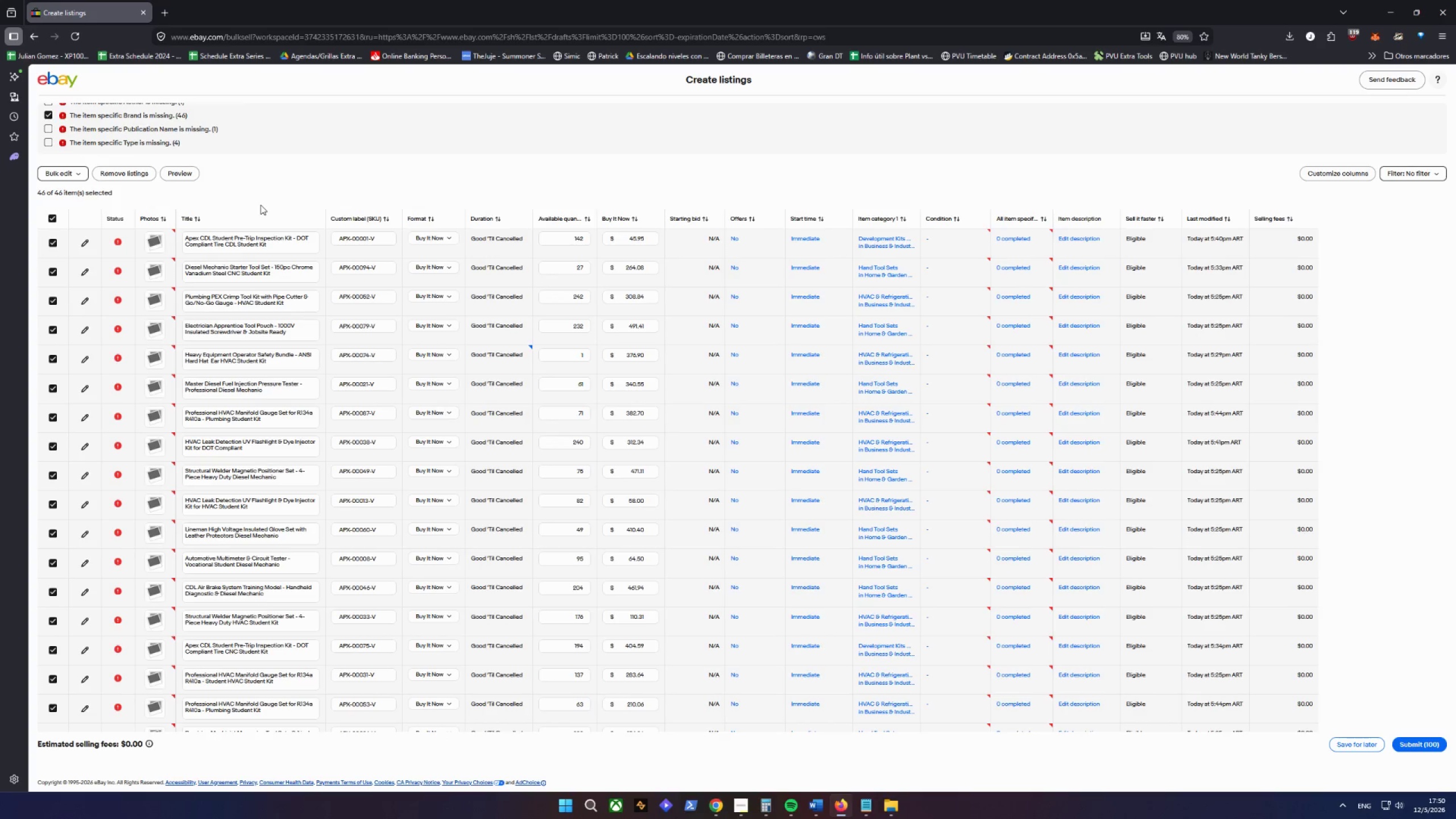 
wait(13.59)
 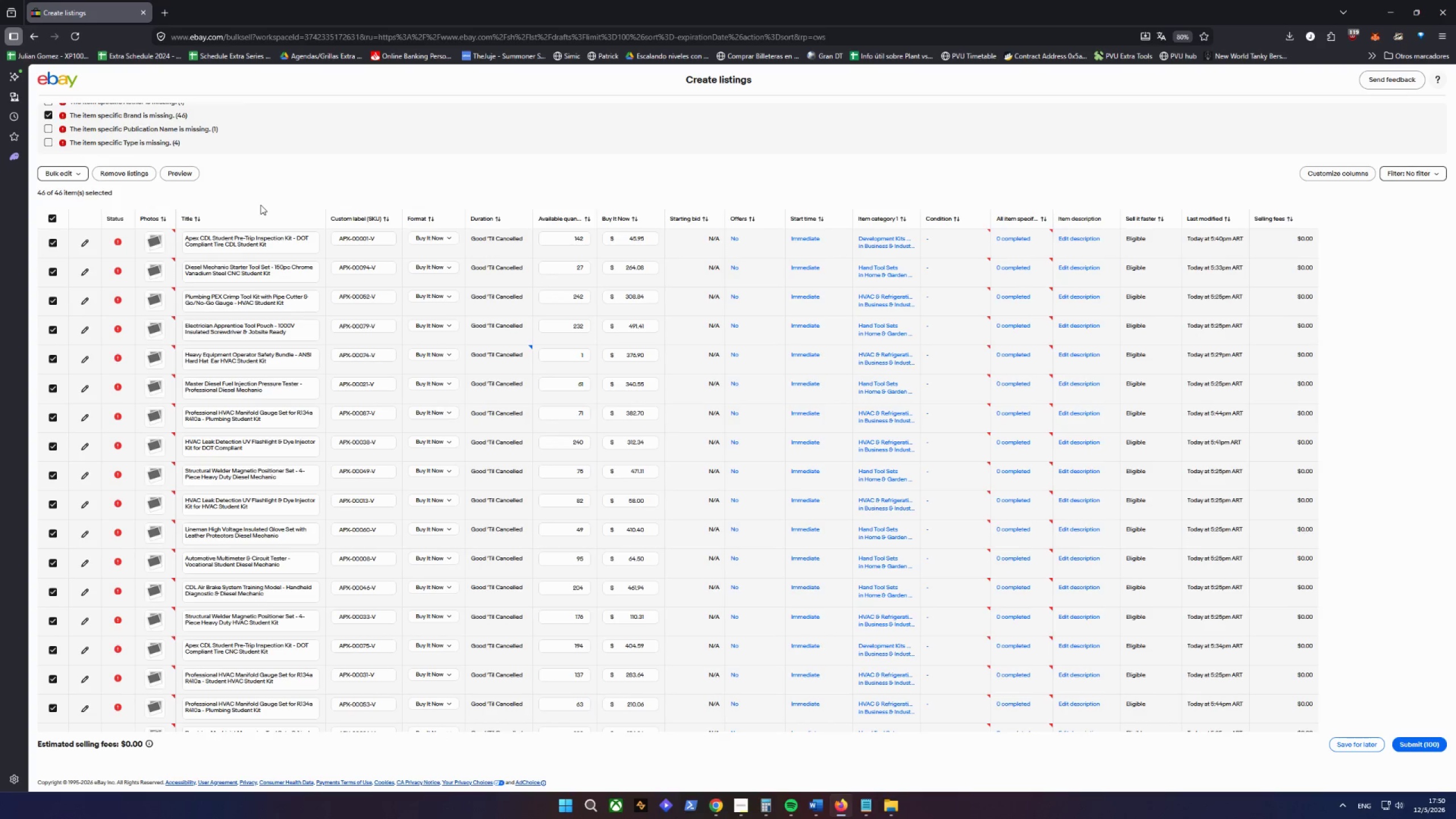 
left_click([809, 812])
 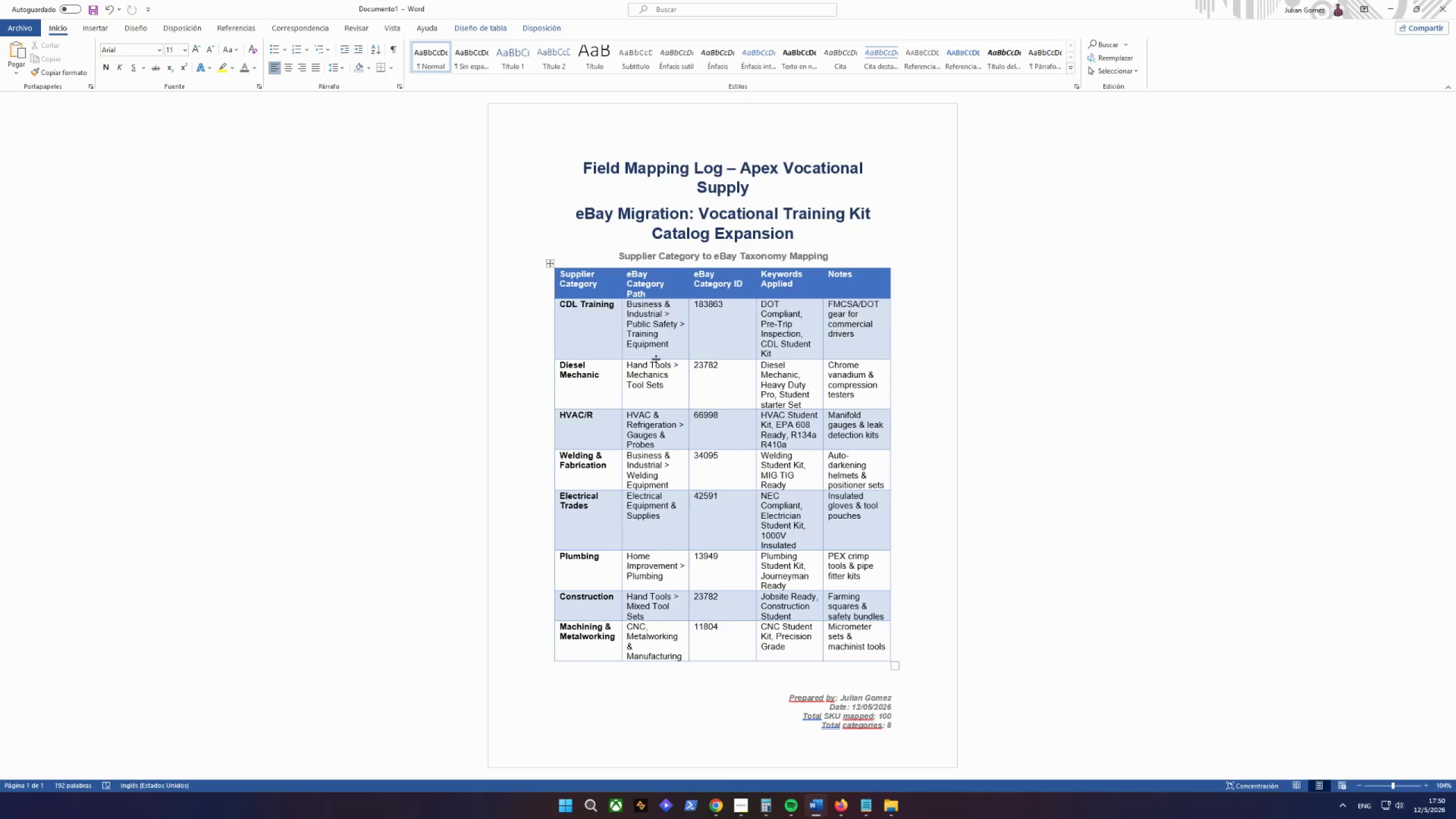 
left_click([657, 332])
 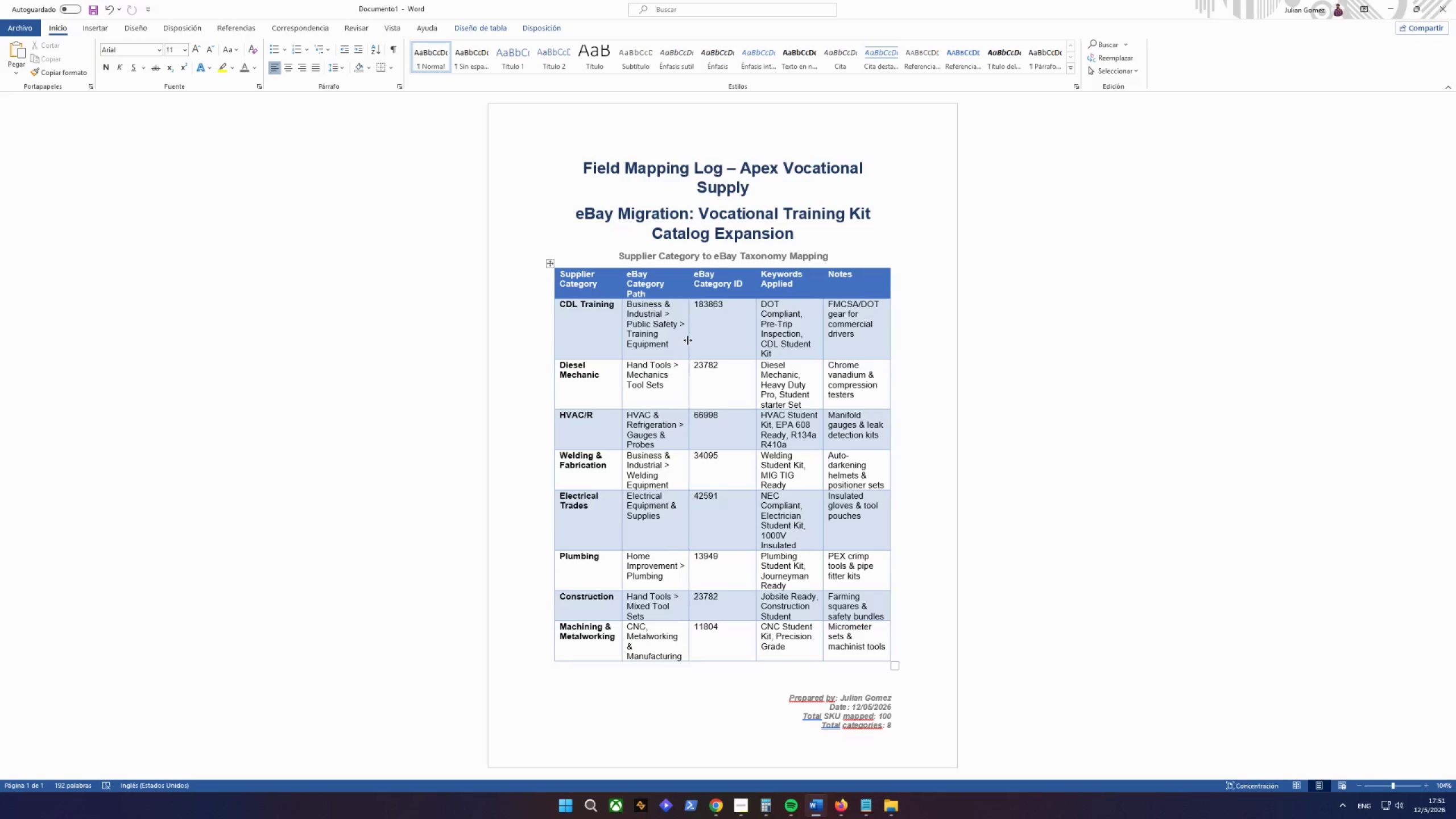 
wait(35.34)
 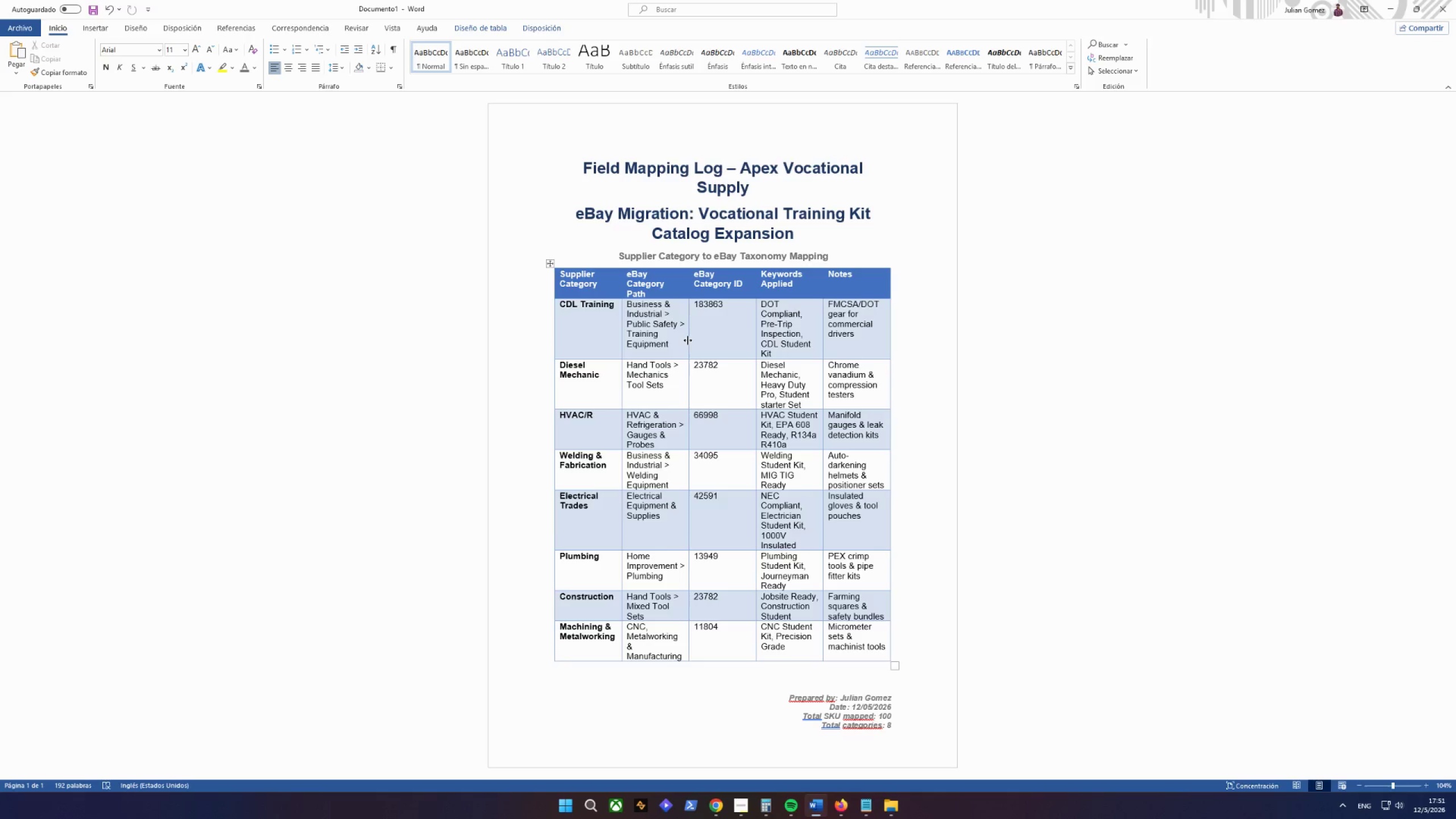 
left_click_drag(start_coordinate=[665, 388], to_coordinate=[629, 362])
 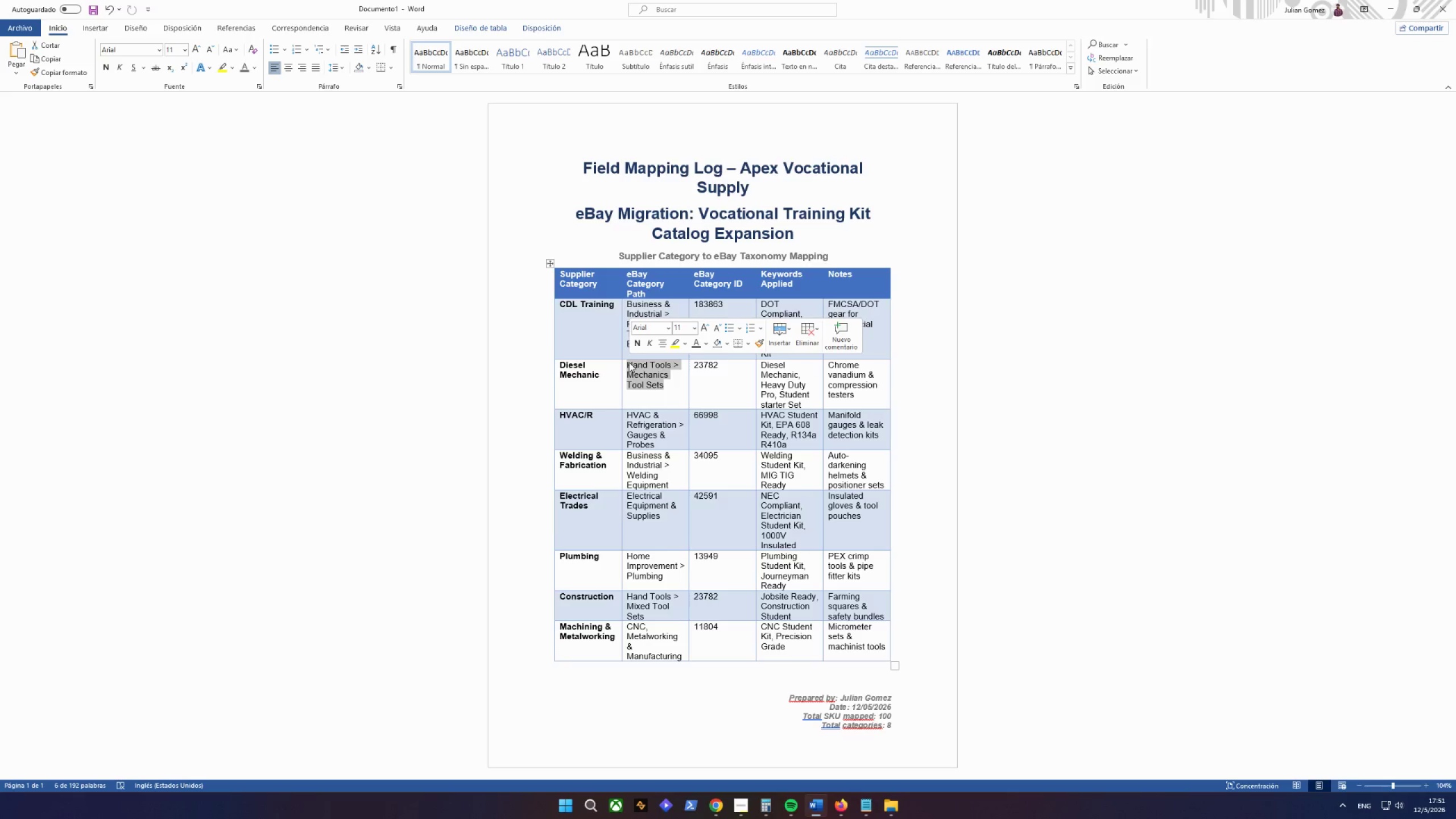 
type(Automotive > Hn)
key(Backspace)
type(andToo)
key(Backspace)
key(Backspace)
key(Backspace)
type( Tools > Mechani)
 